 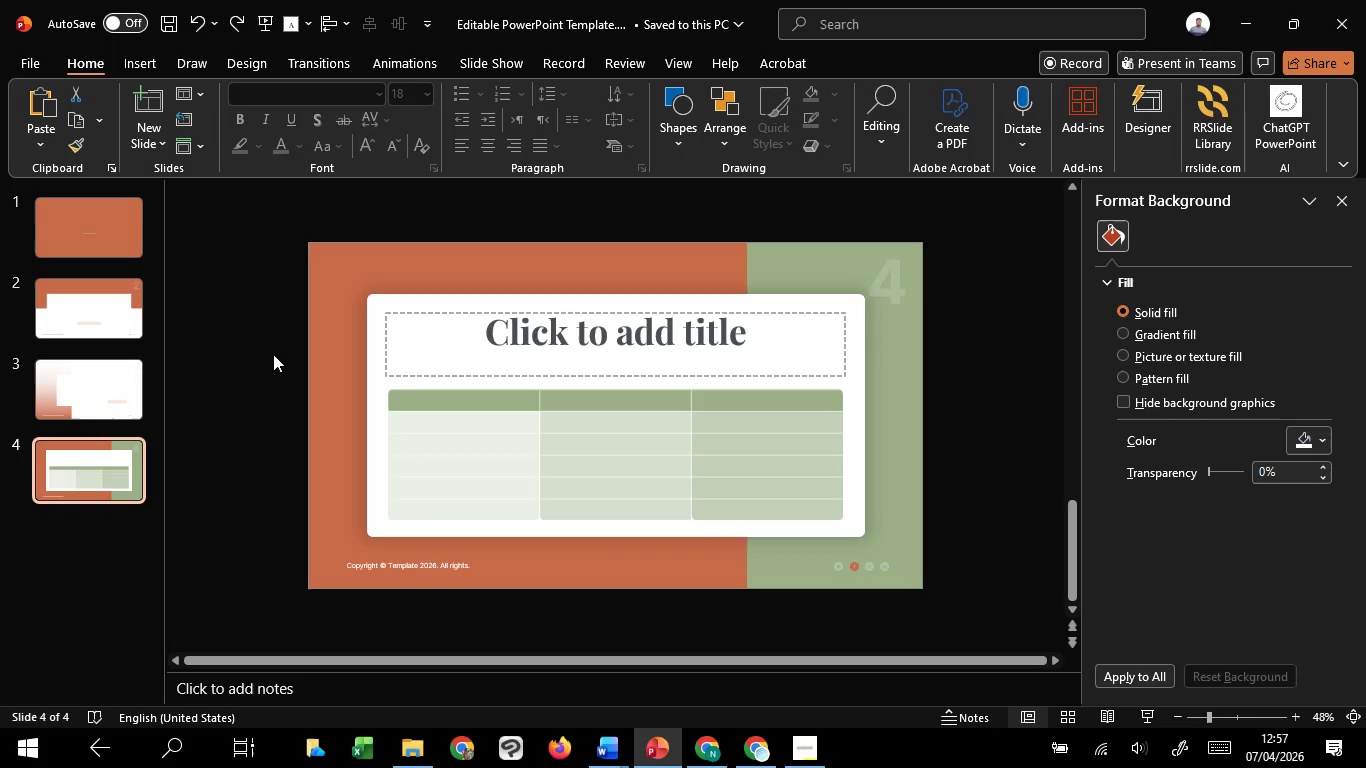 
left_click([162, 145])
 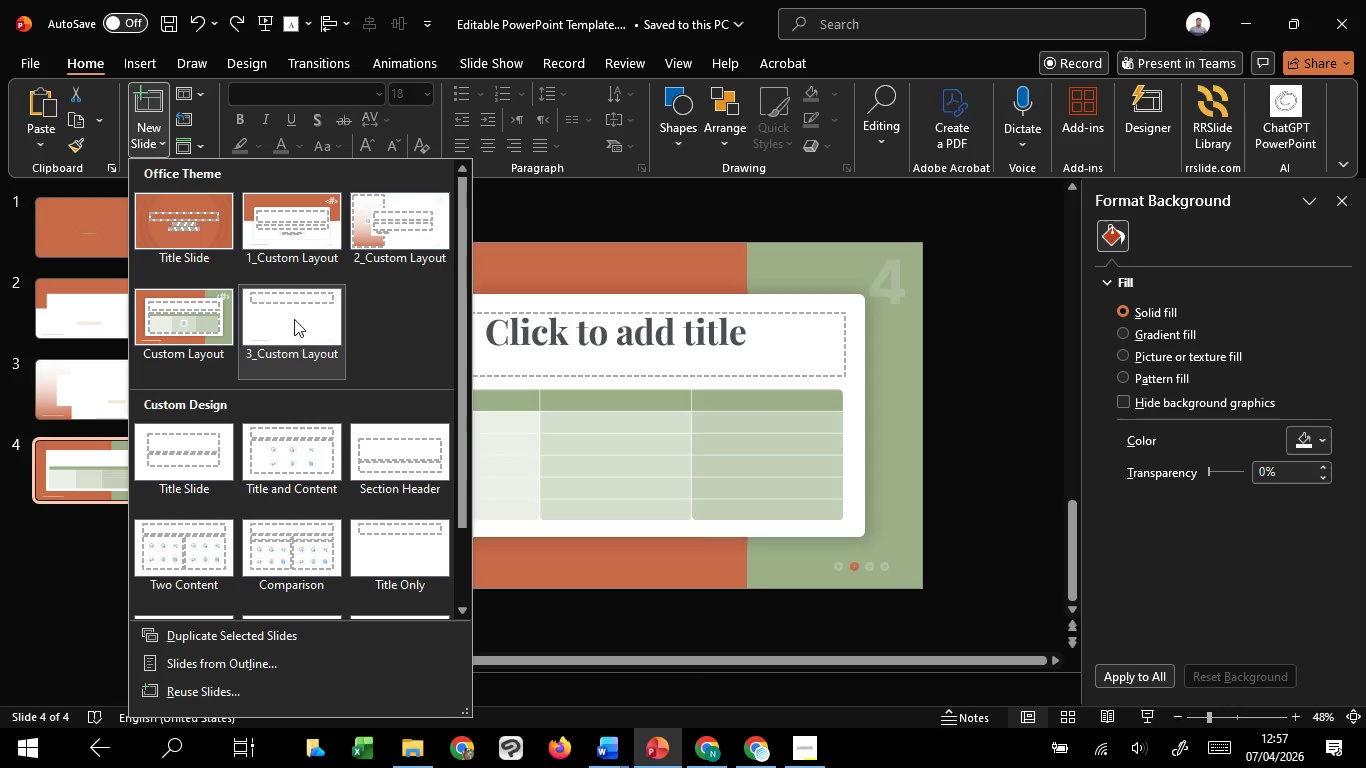 
left_click([294, 311])
 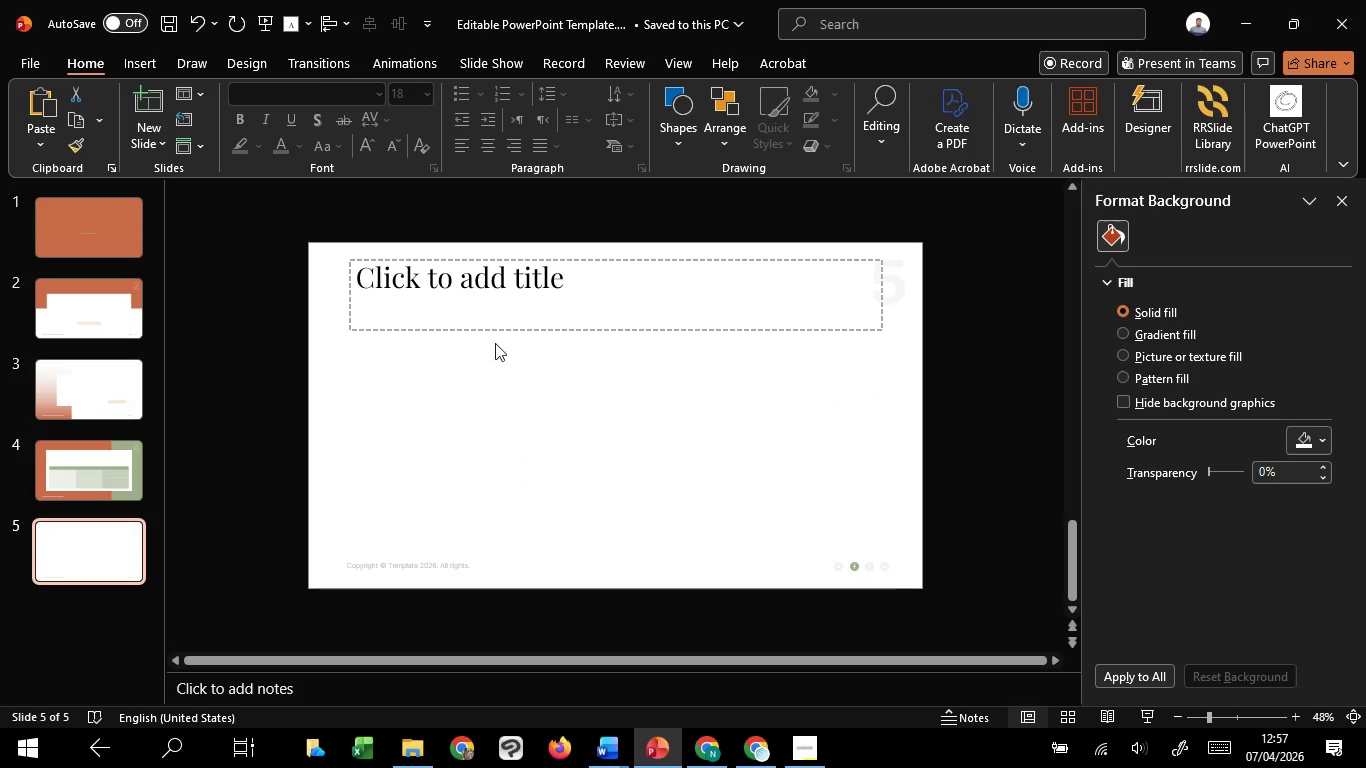 
left_click([518, 328])
 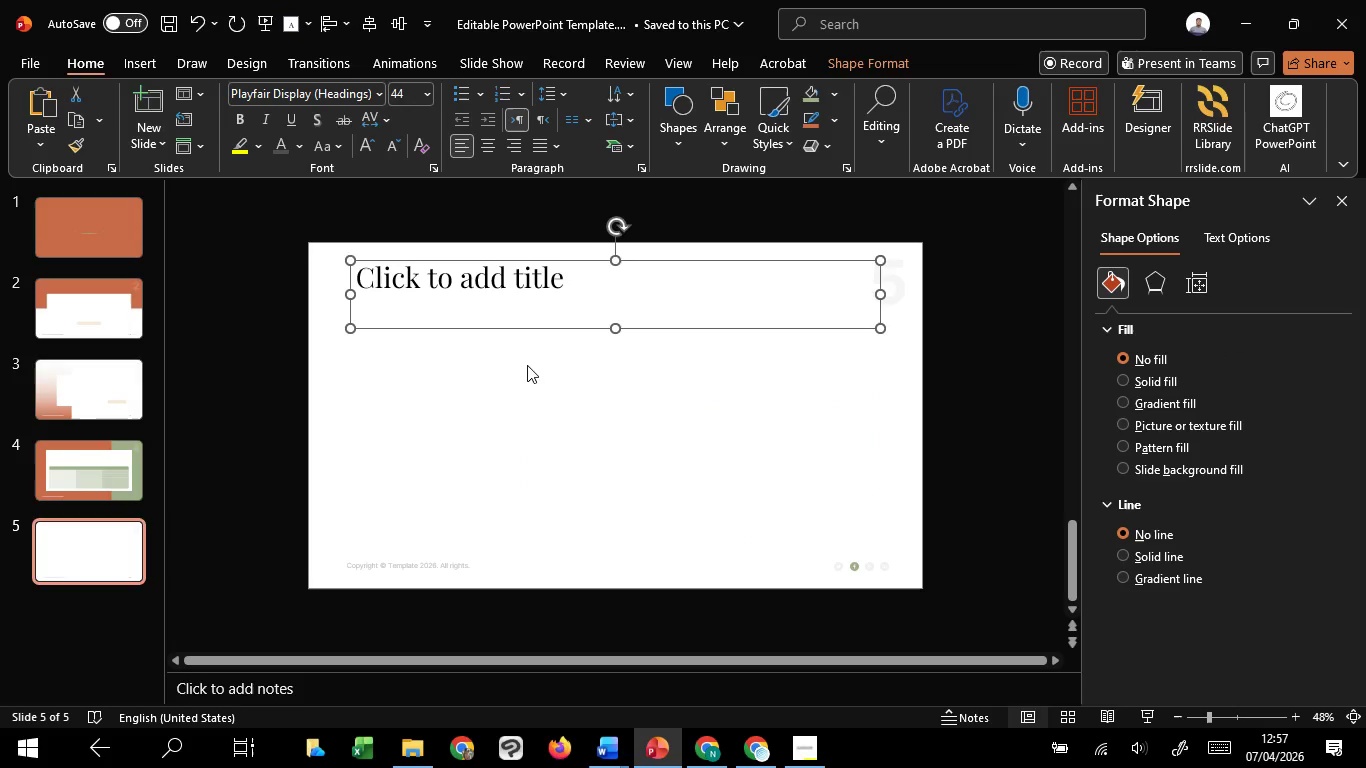 
key(Delete)
 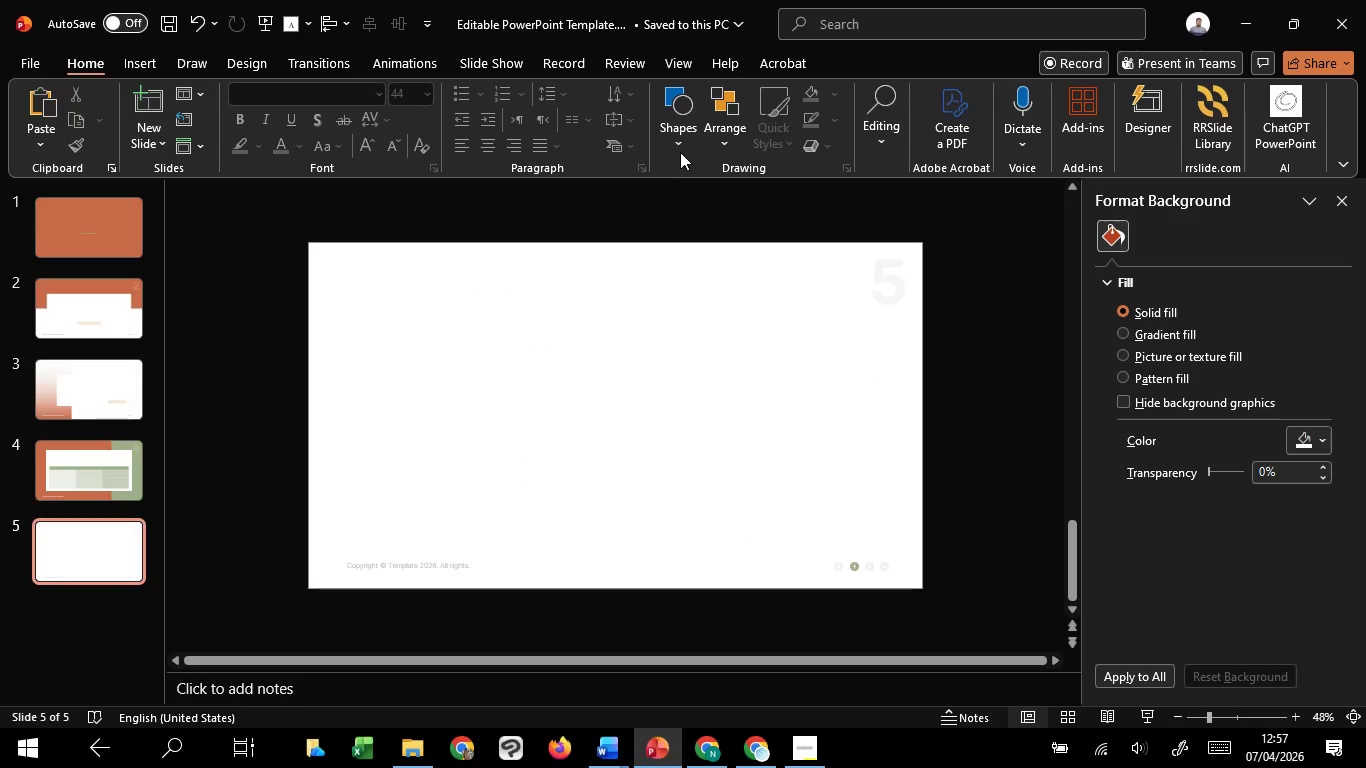 
double_click([680, 151])
 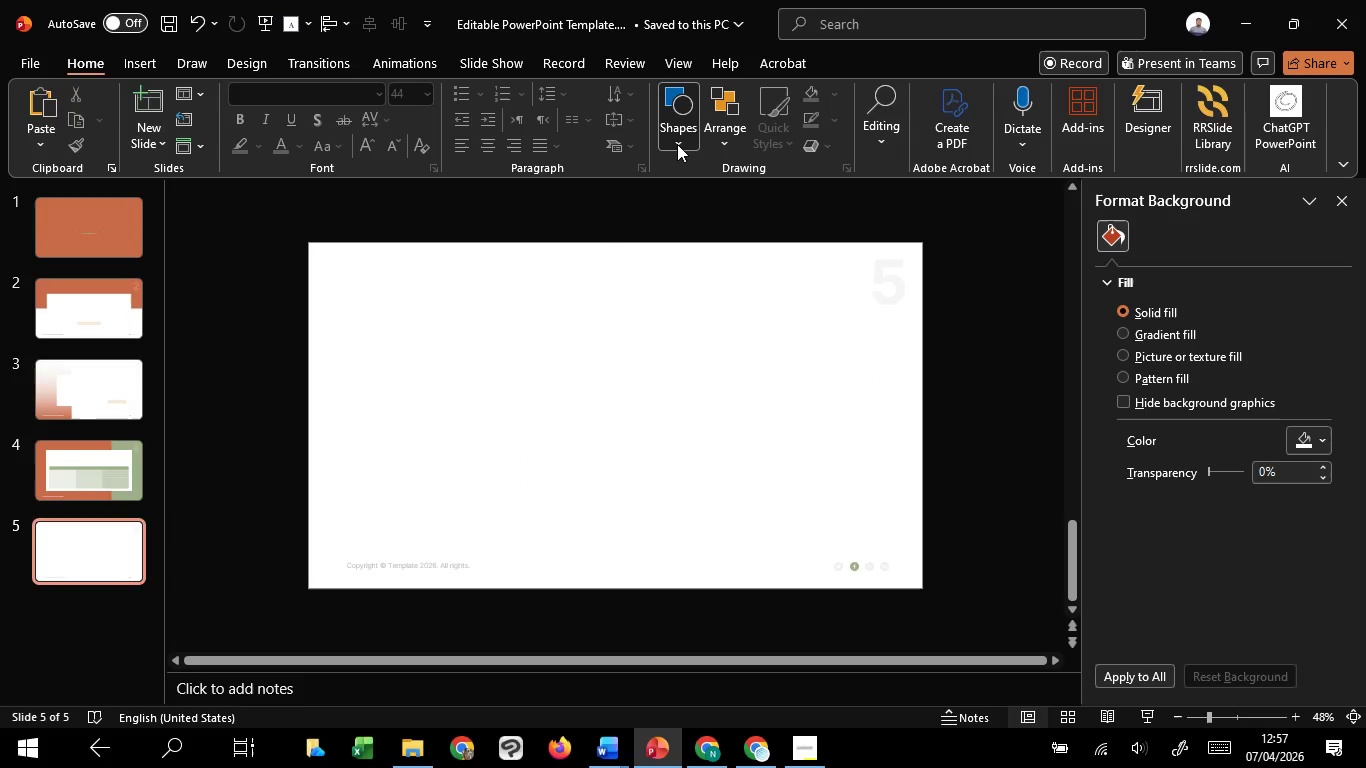 
left_click([677, 144])
 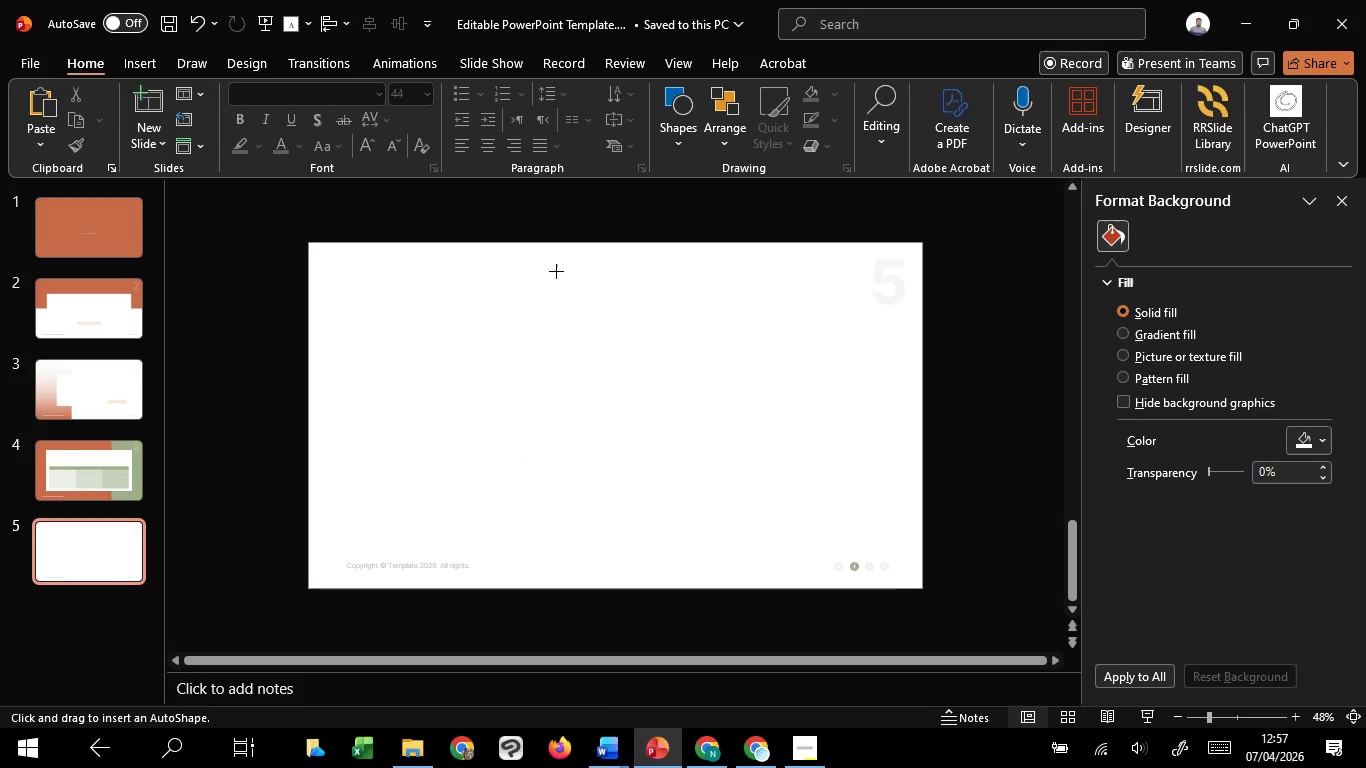 
hold_key(key=ControlLeft, duration=1.41)
hold_key(key=ShiftLeft, duration=1.17)
left_click_drag(start_coordinate=[314, 227], to_coordinate=[683, 507])
 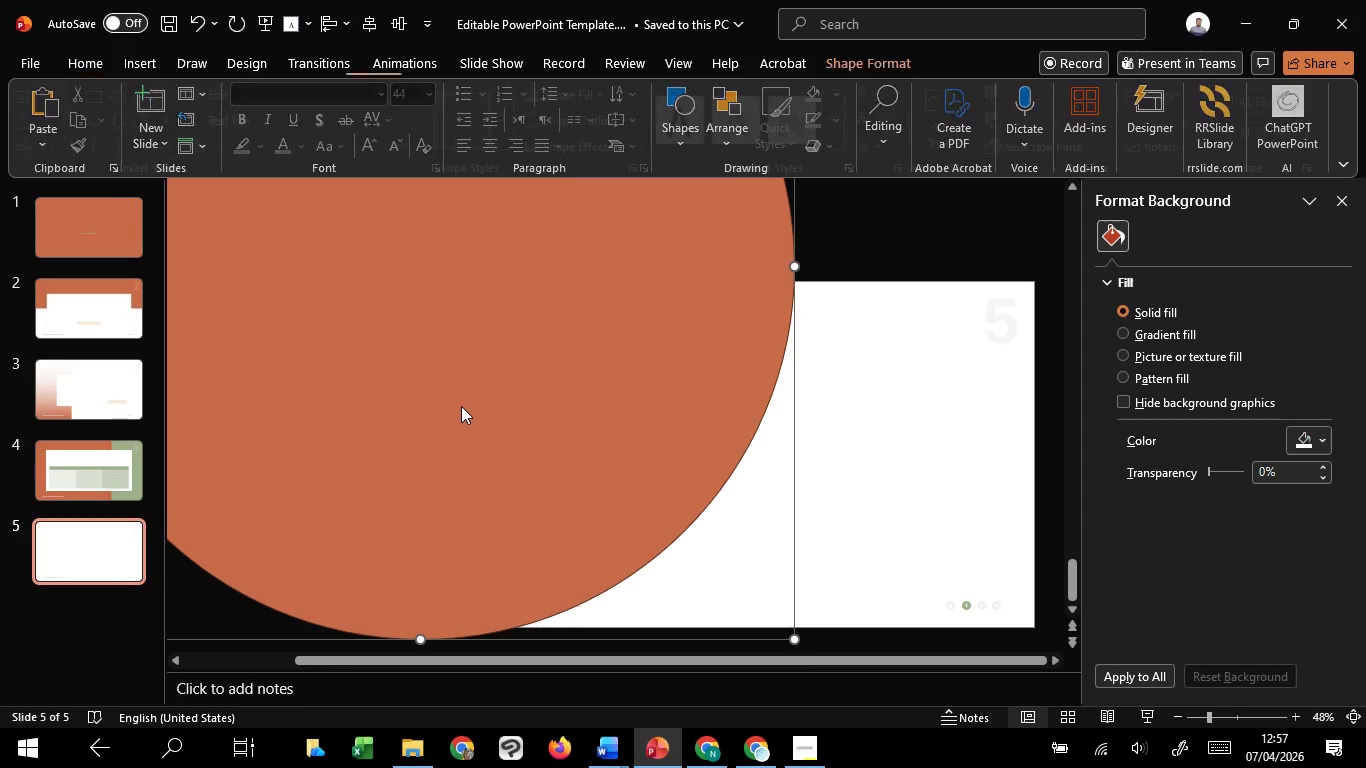 
left_click_drag(start_coordinate=[461, 406], to_coordinate=[859, 312])
 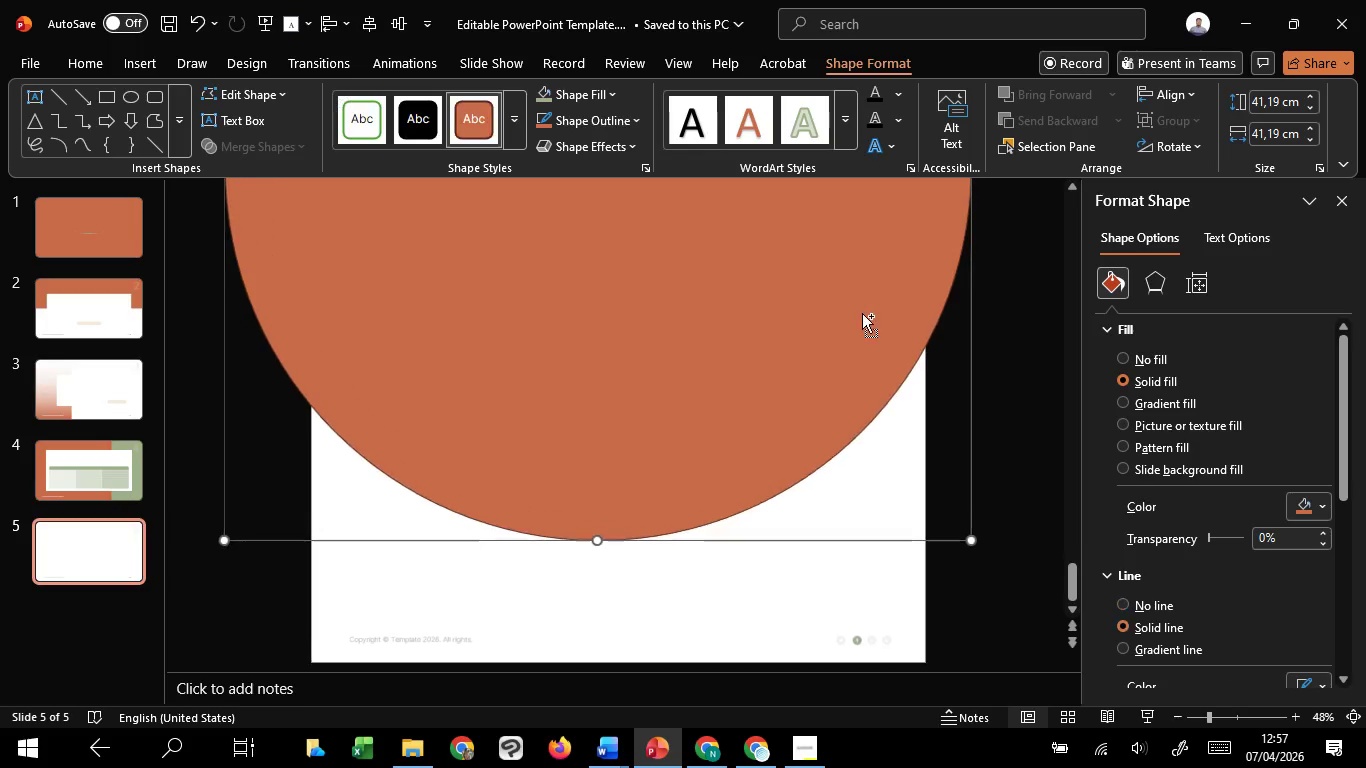 
hold_key(key=ControlLeft, duration=1.52)
scroll: coordinate [868, 332], scroll_direction: down, amount: 6.0
 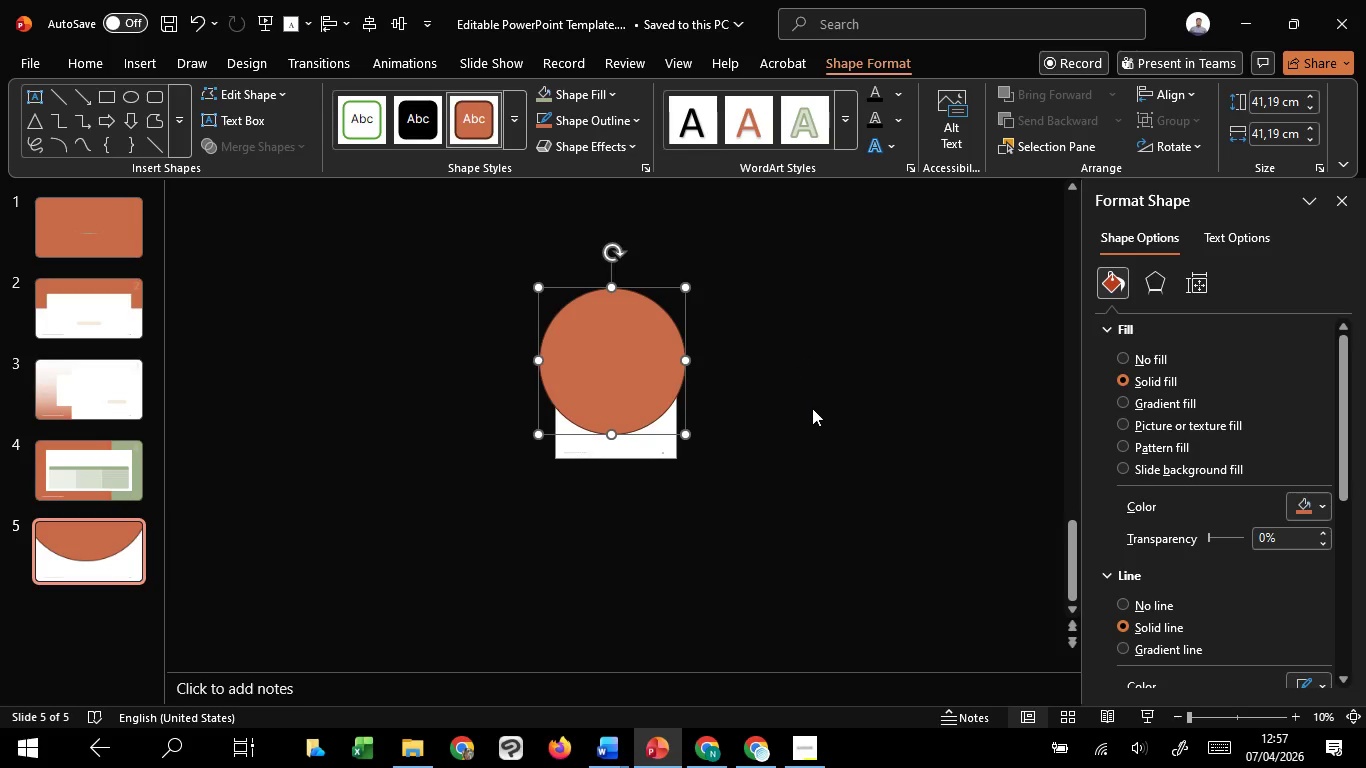 
key(Control+ControlLeft)
 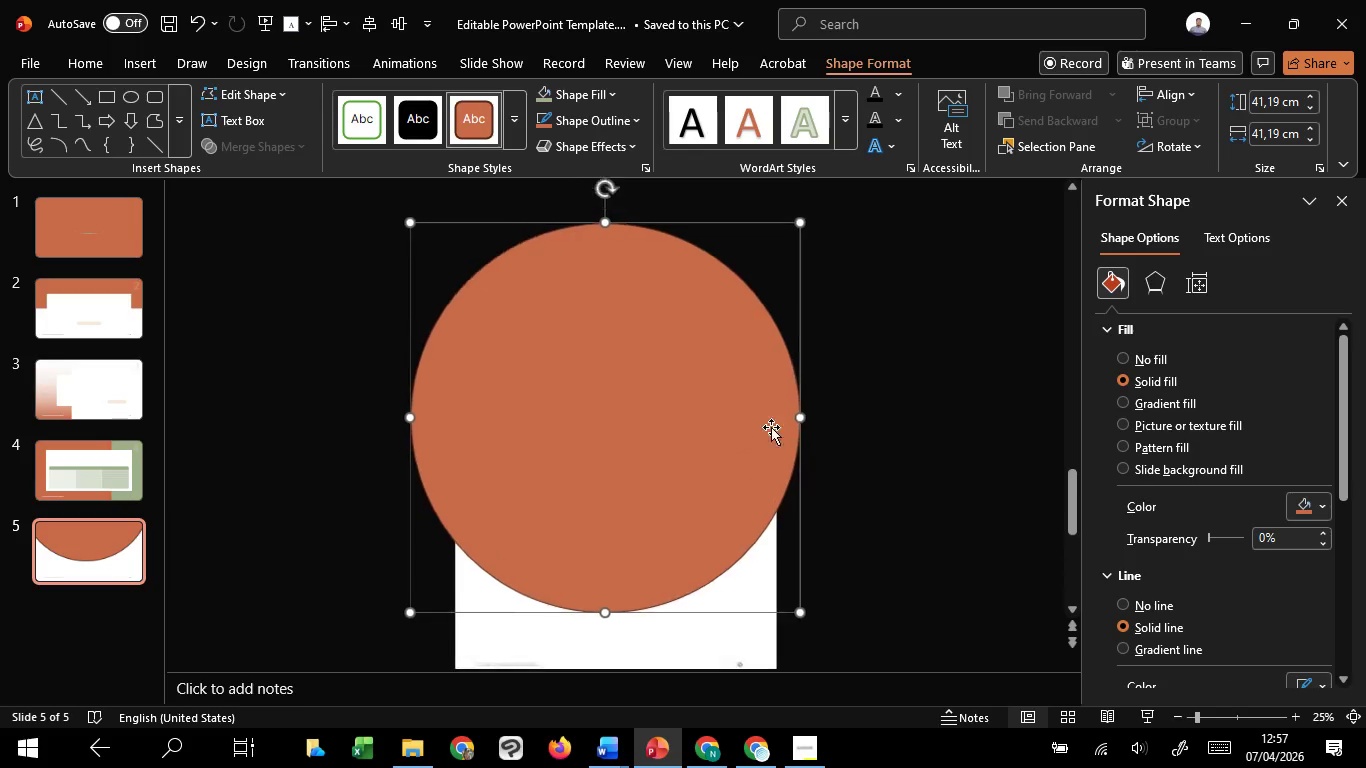 
key(Control+ControlLeft)
 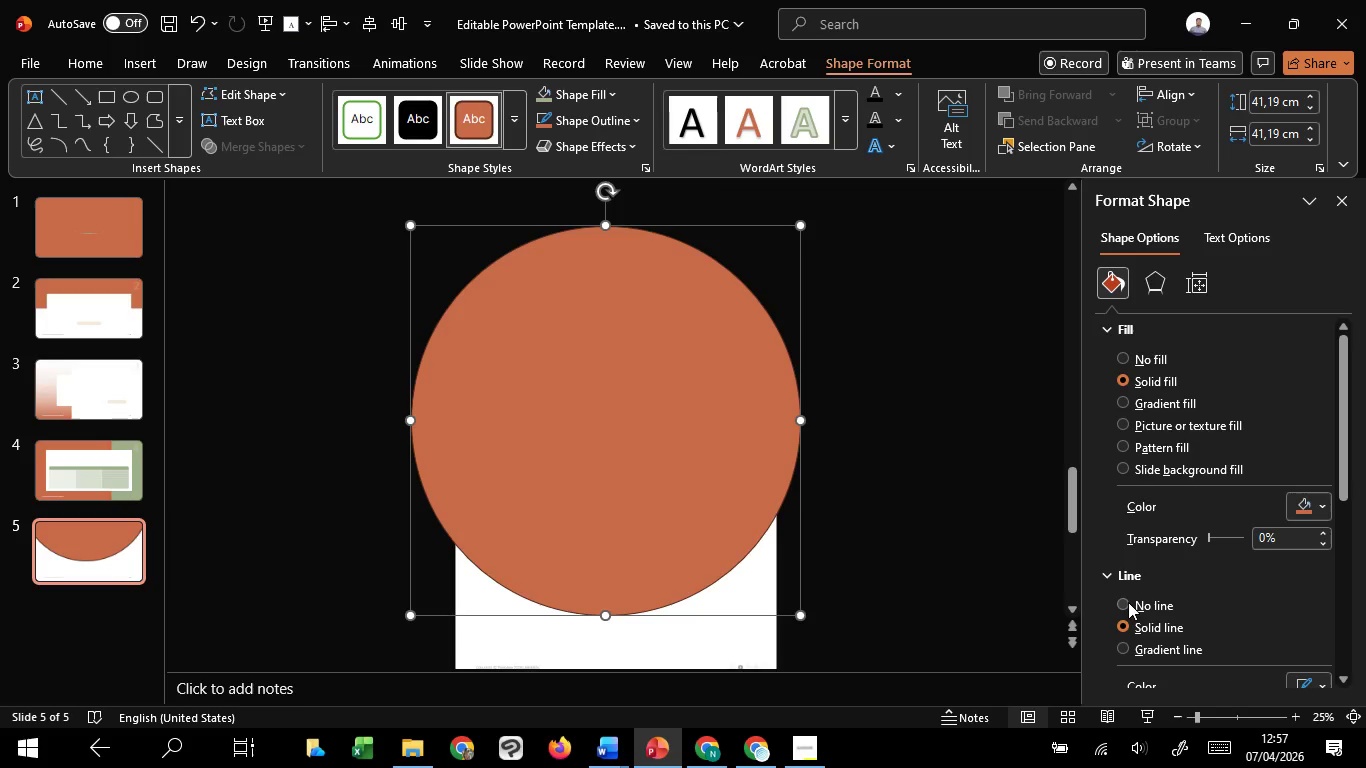 
scroll: coordinate [812, 408], scroll_direction: up, amount: 1.0
 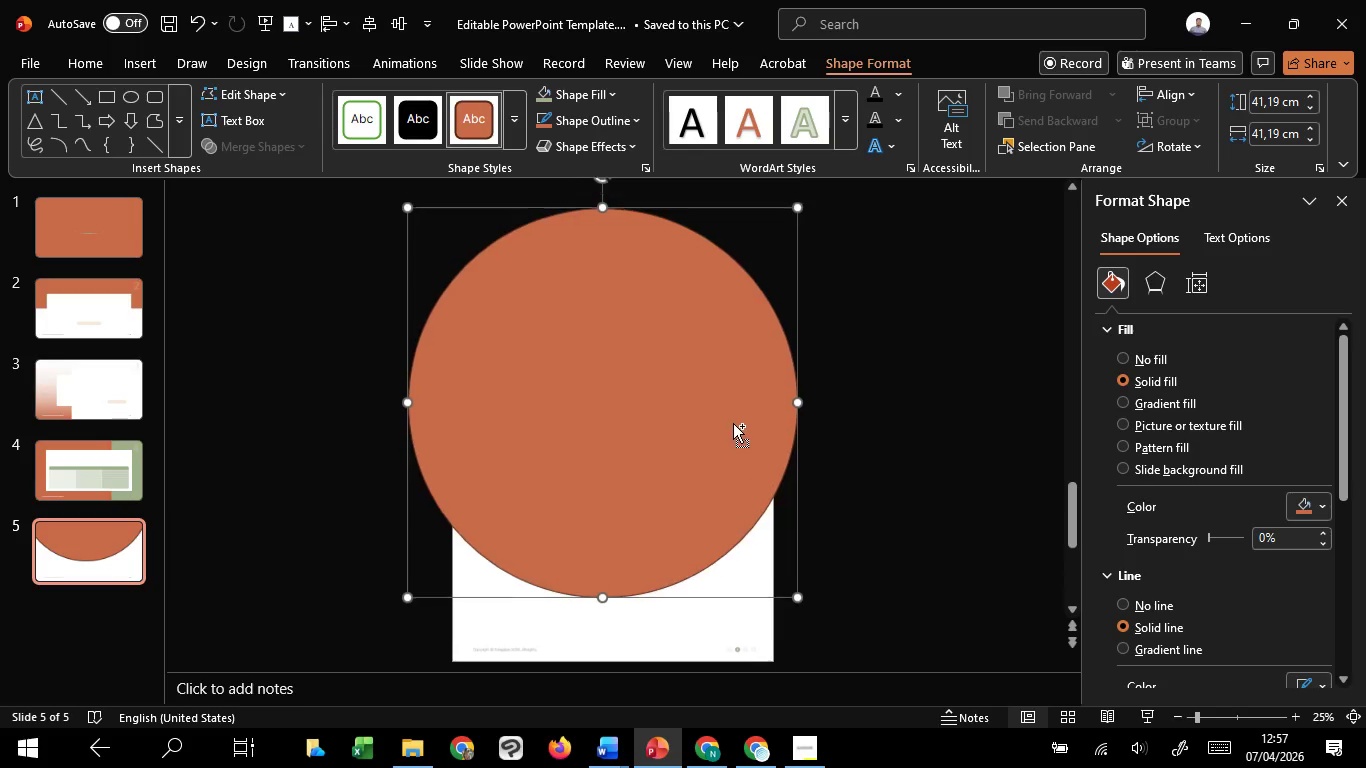 
left_click([1128, 602])
 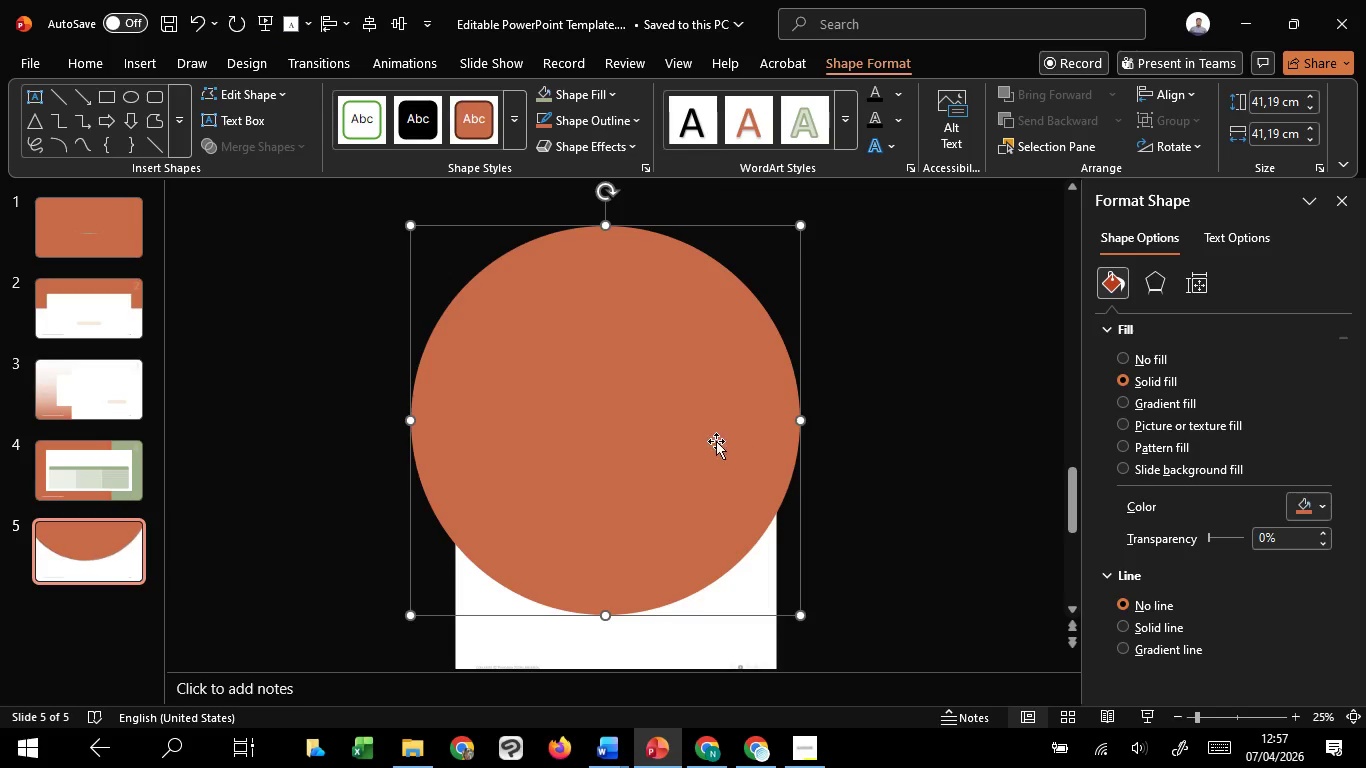 
left_click_drag(start_coordinate=[716, 441], to_coordinate=[726, 451])
 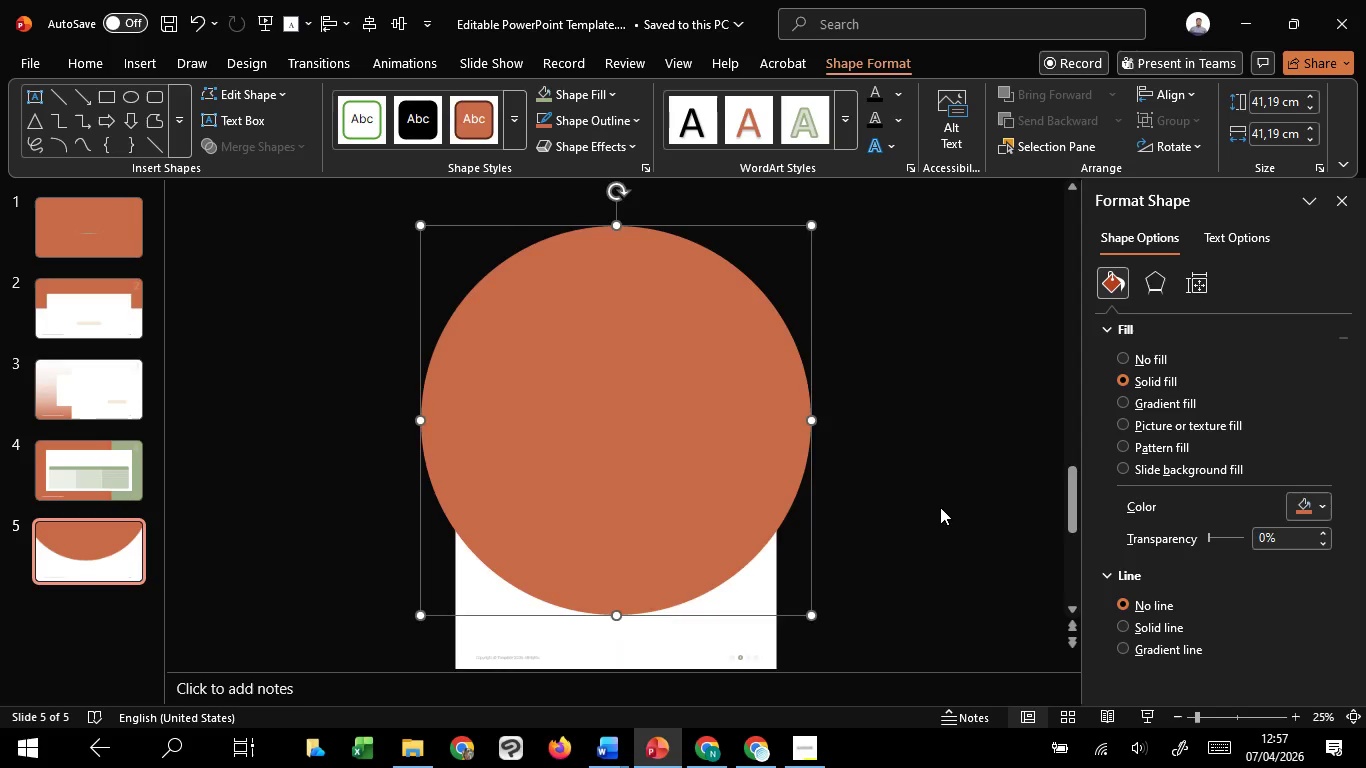 
left_click([940, 507])
 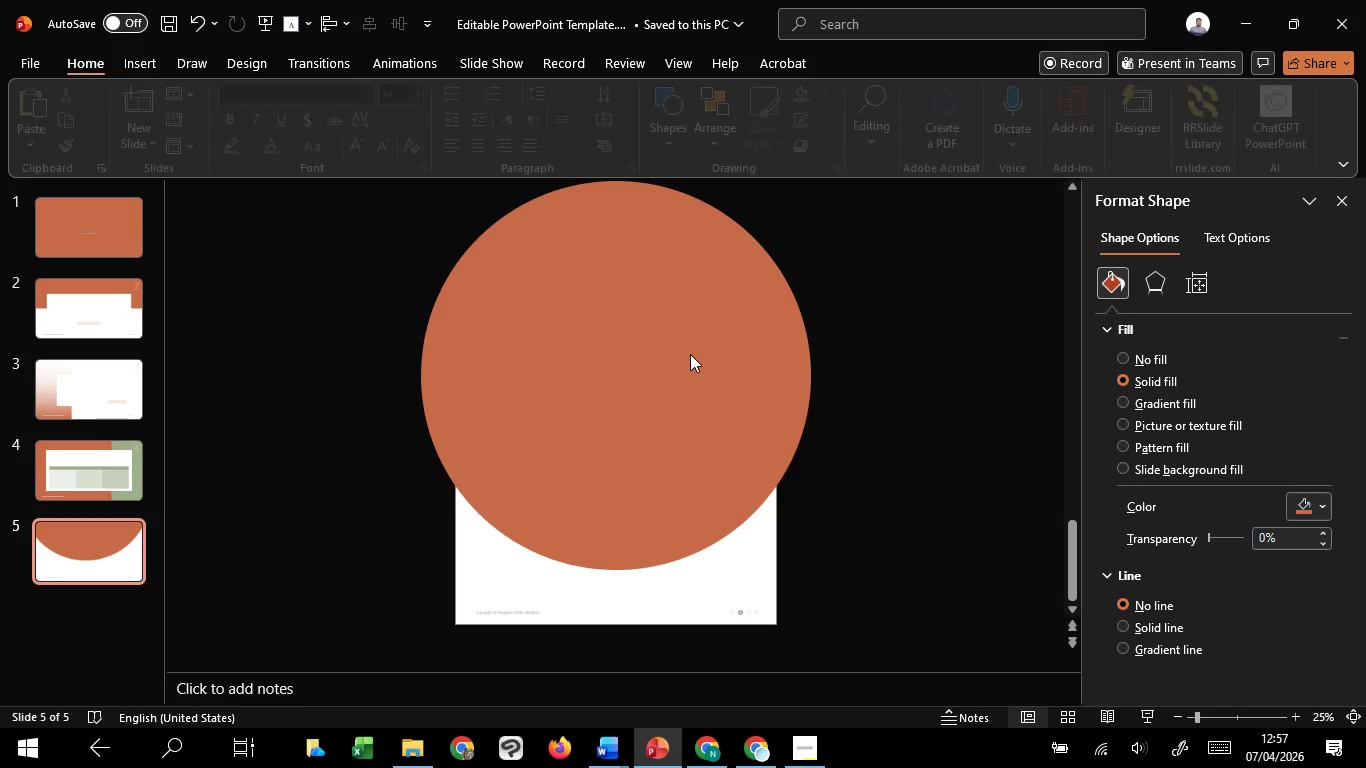 
left_click_drag(start_coordinate=[690, 354], to_coordinate=[921, 370])
 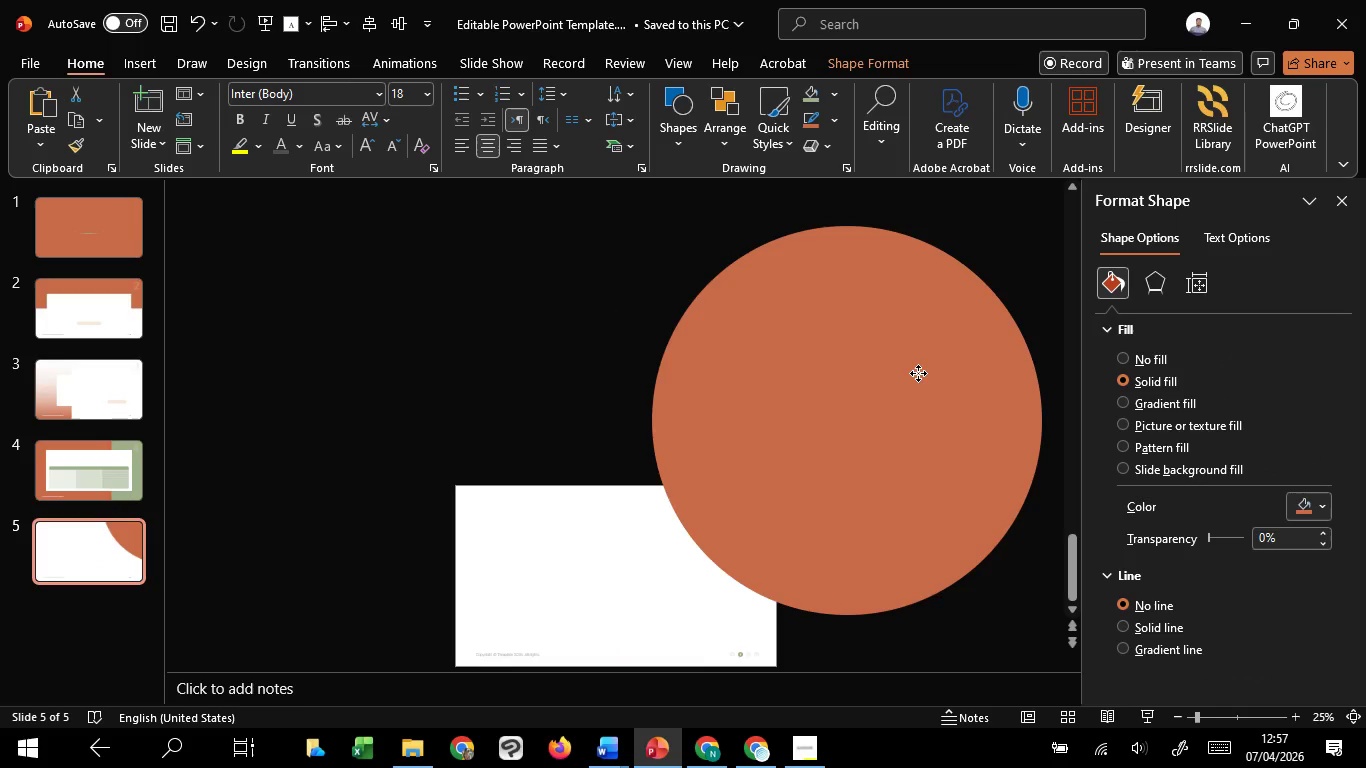 
hold_key(key=ShiftLeft, duration=1.51)
 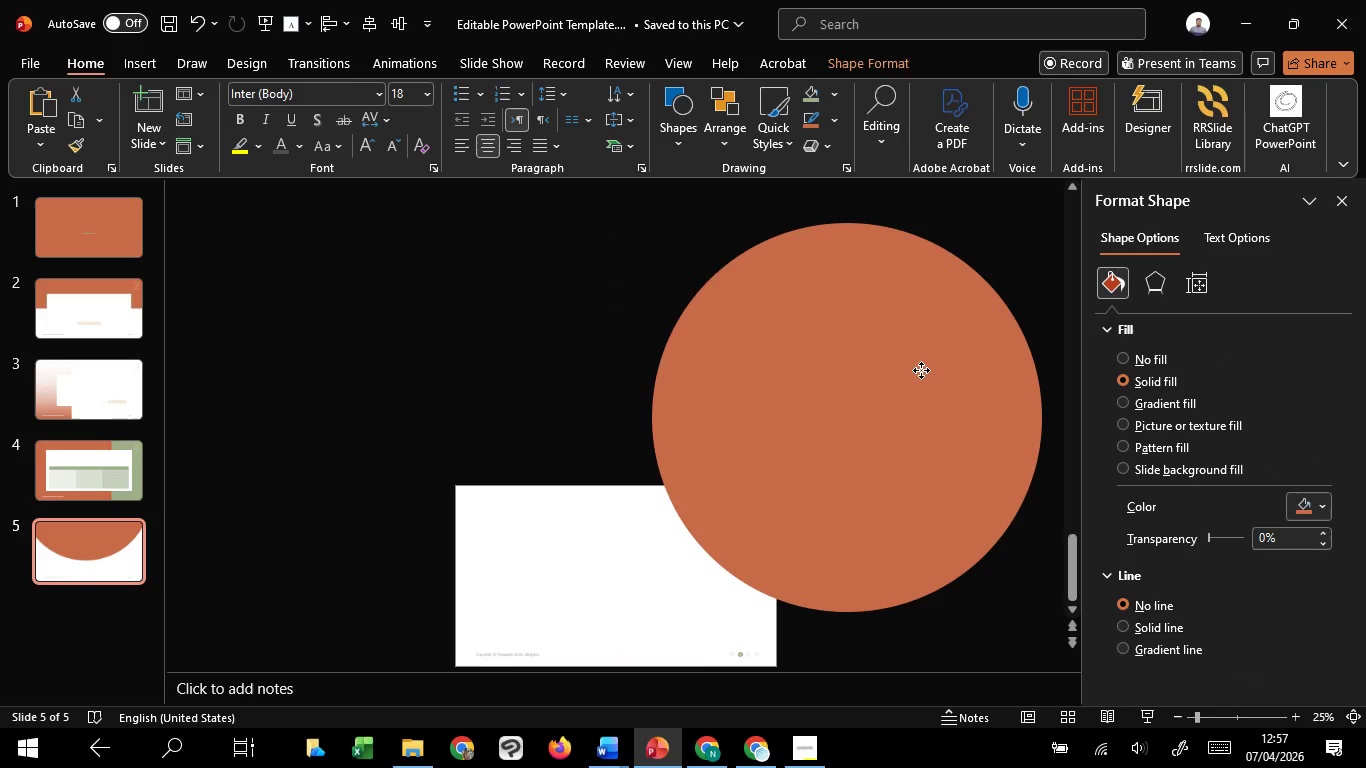 
hold_key(key=ShiftLeft, duration=1.5)
 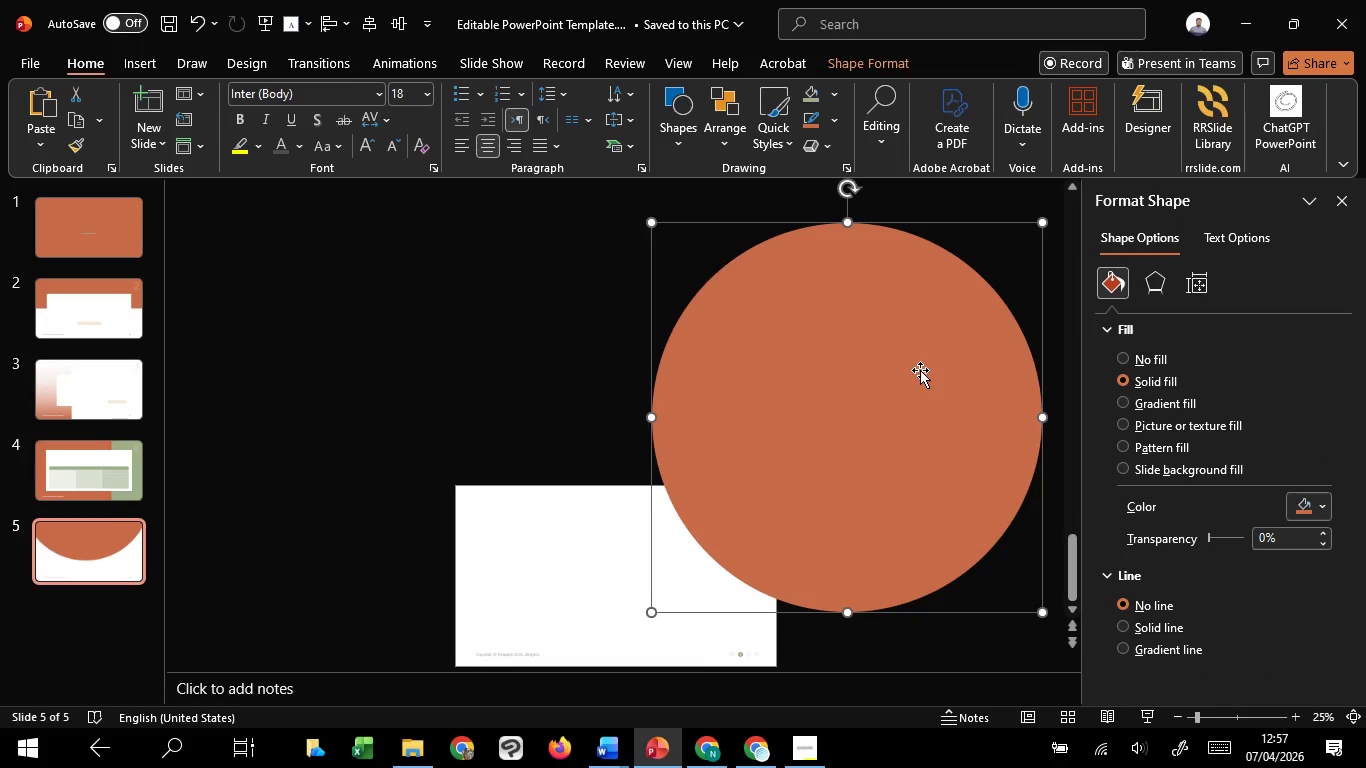 
hold_key(key=ShiftLeft, duration=0.62)
 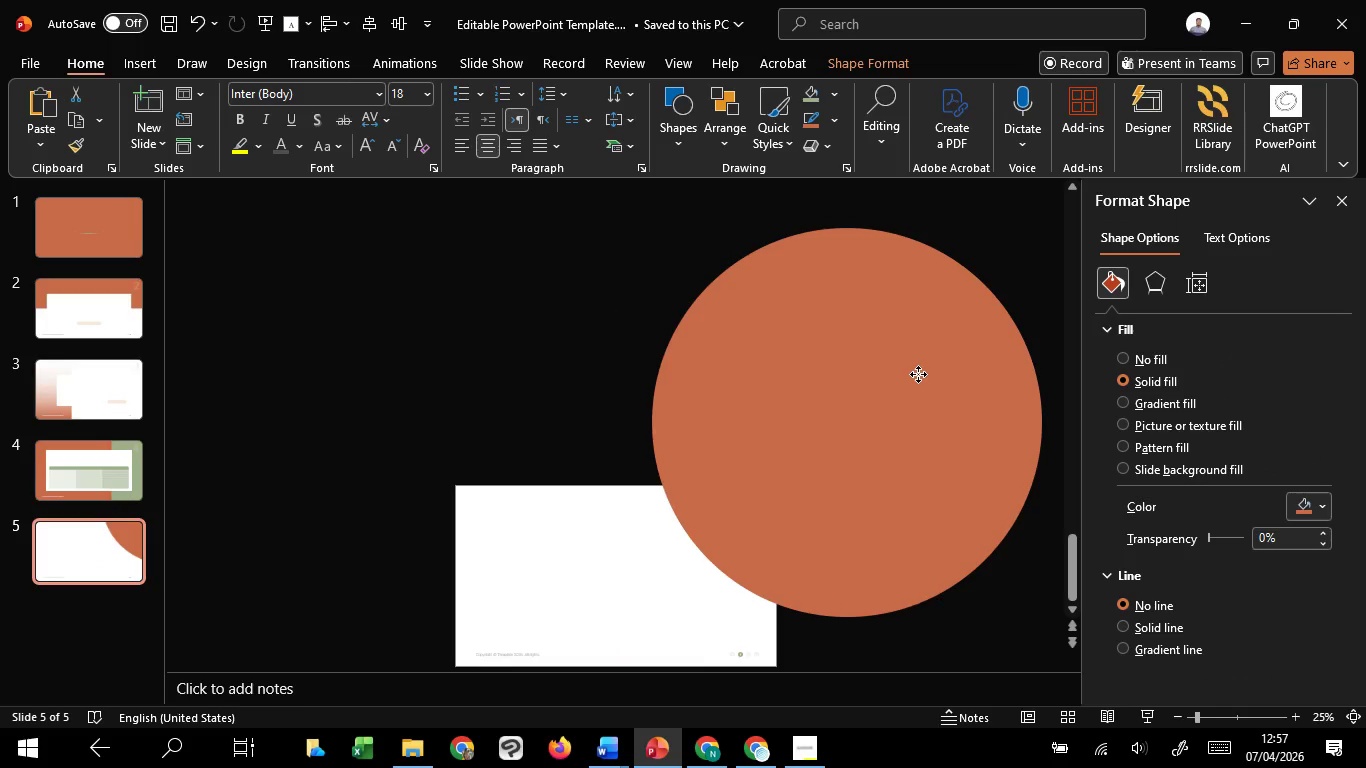 
hold_key(key=ShiftLeft, duration=1.34)
left_click_drag(start_coordinate=[918, 369], to_coordinate=[918, 374])
 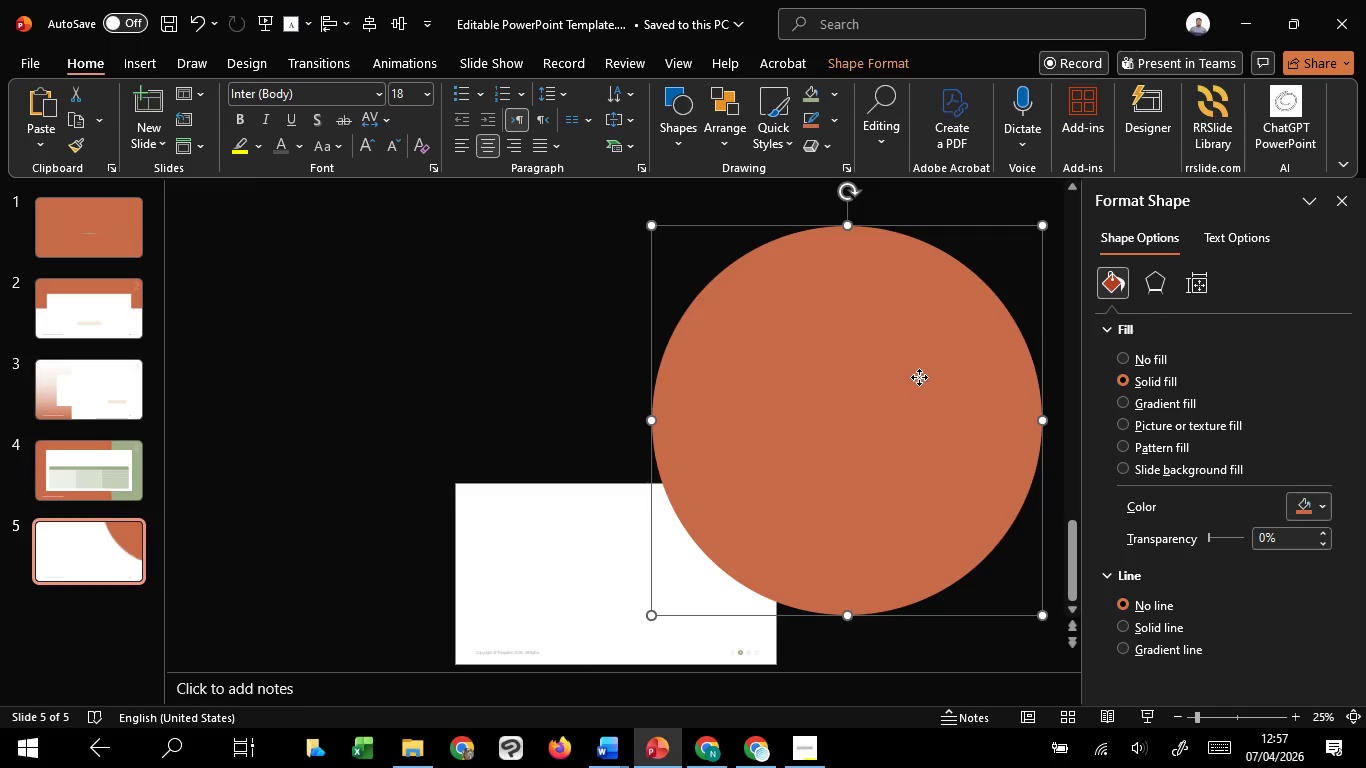 
left_click_drag(start_coordinate=[919, 376], to_coordinate=[693, 382])
 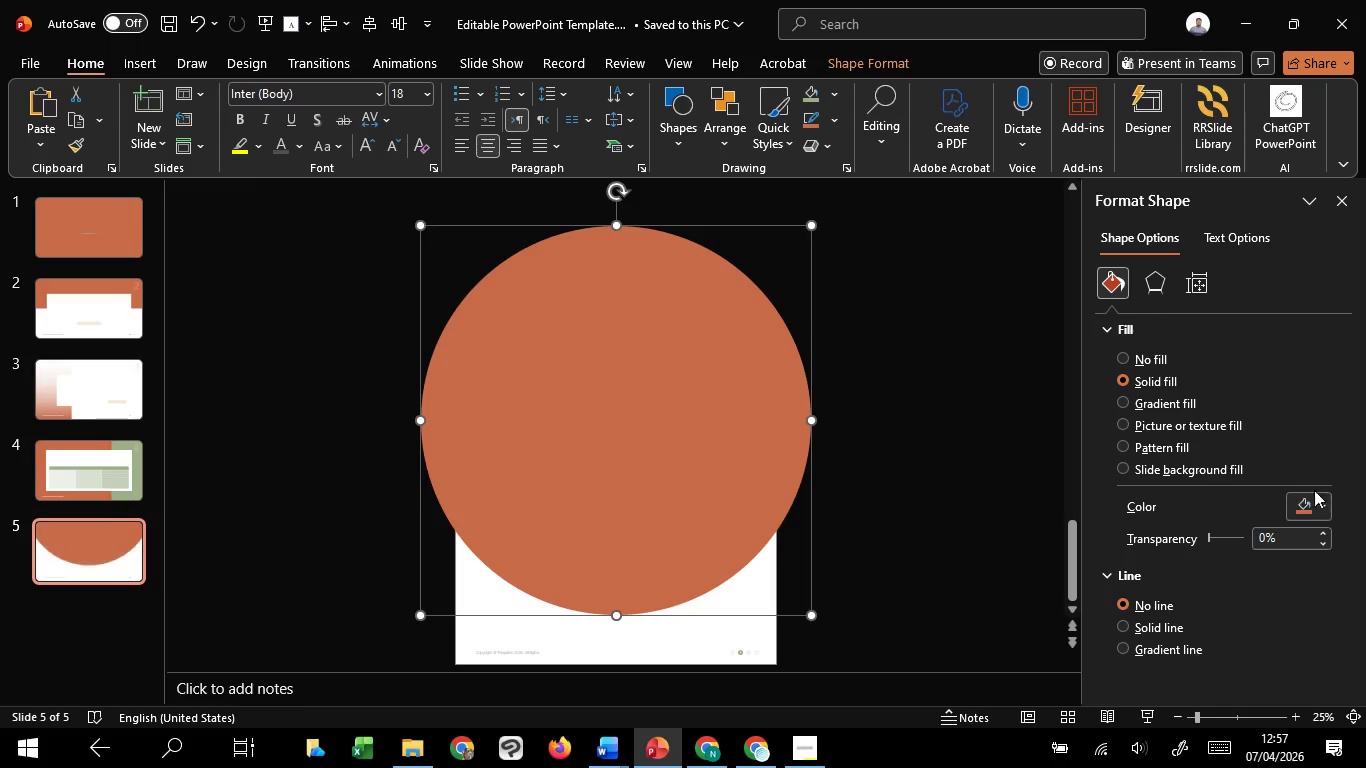 
hold_key(key=ShiftLeft, duration=1.52)
 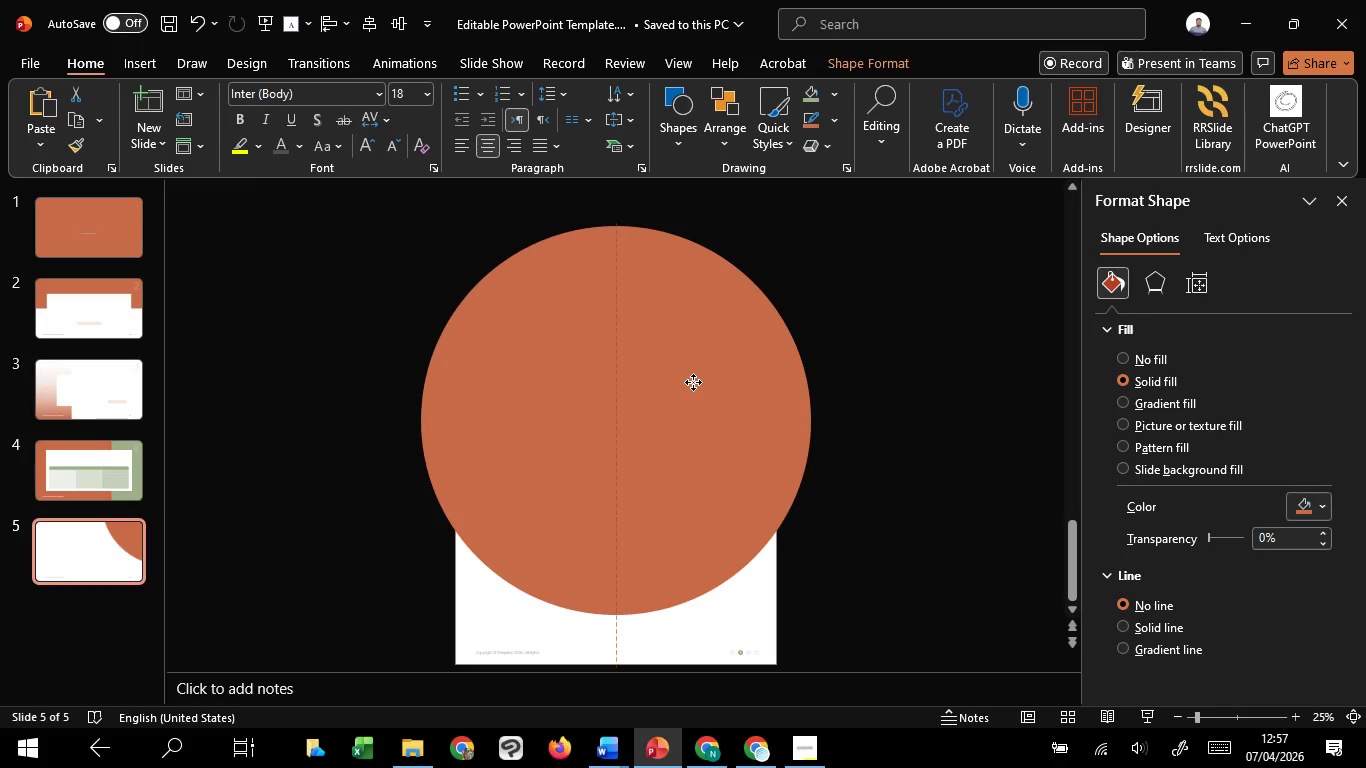 
hold_key(key=ShiftLeft, duration=0.94)
 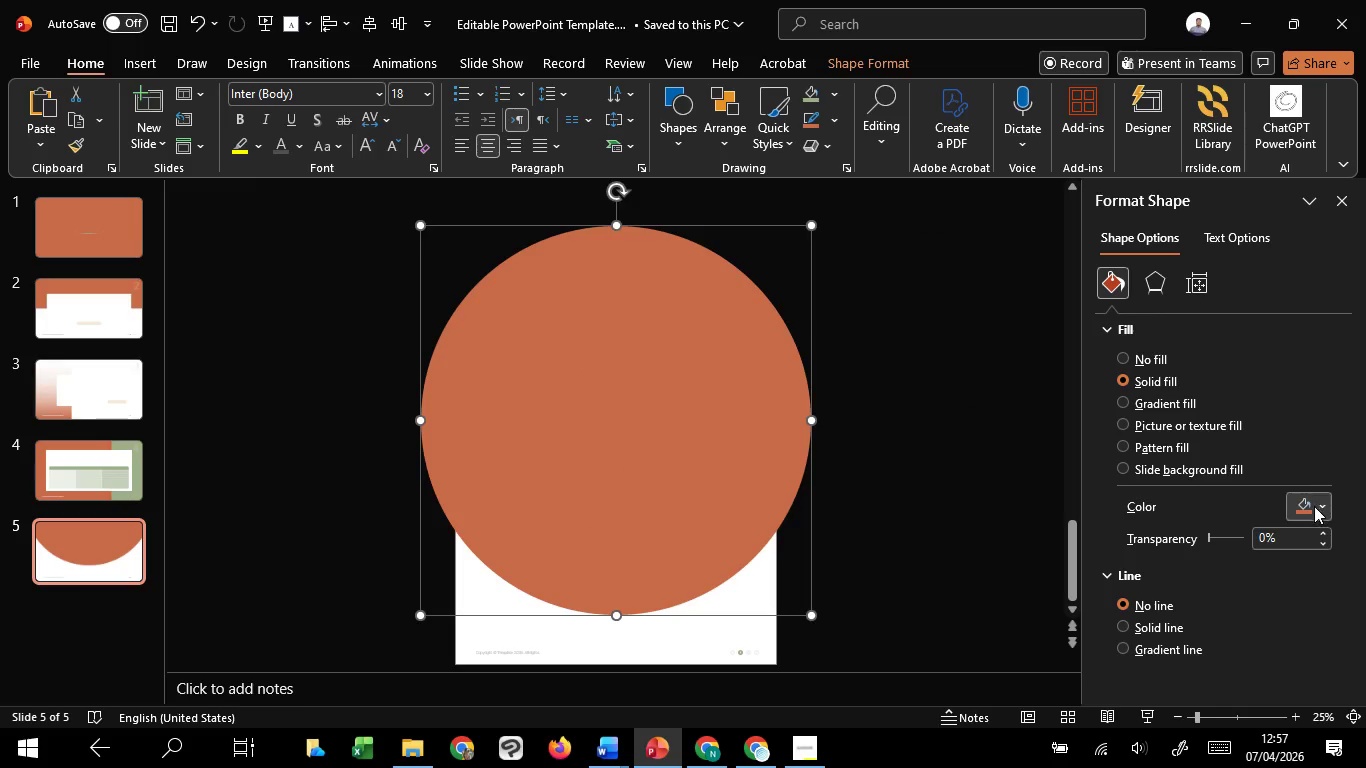 
left_click([1314, 506])
 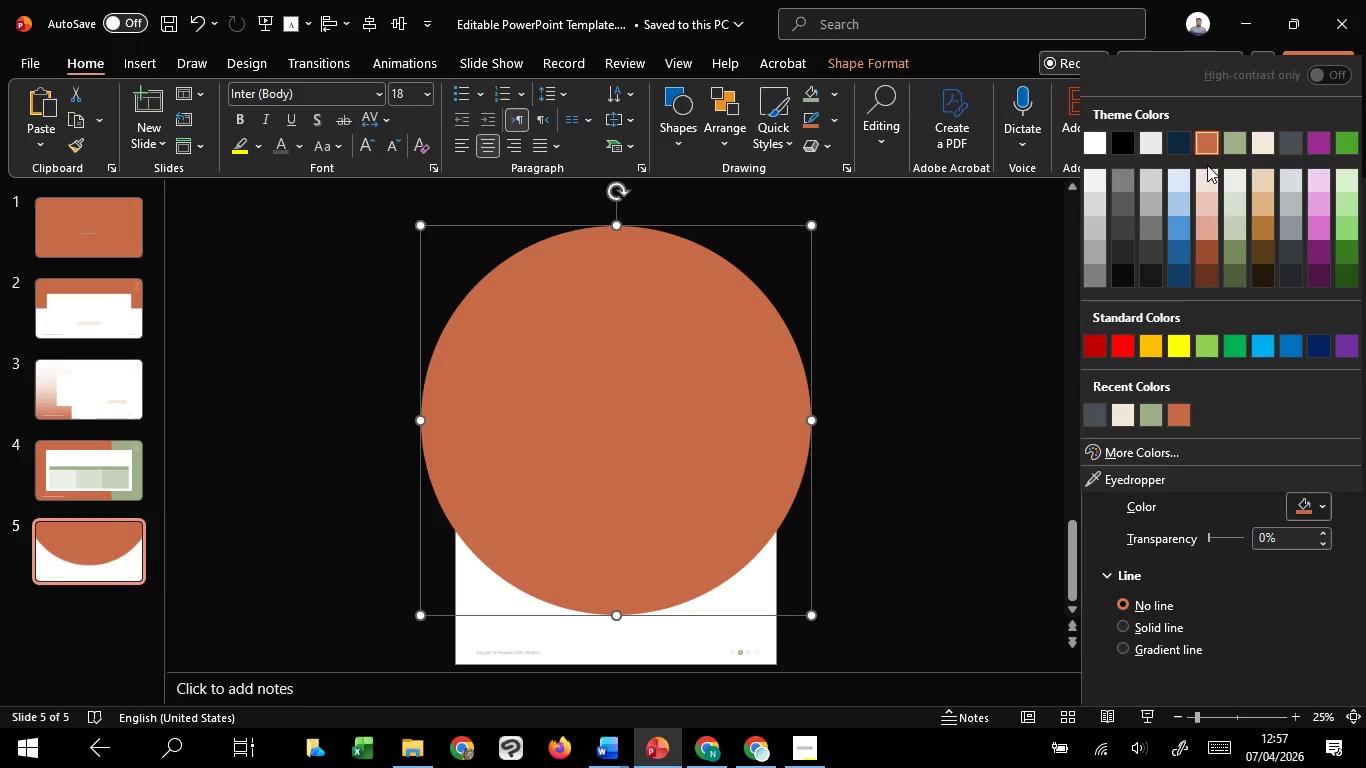 
left_click([1214, 268])
 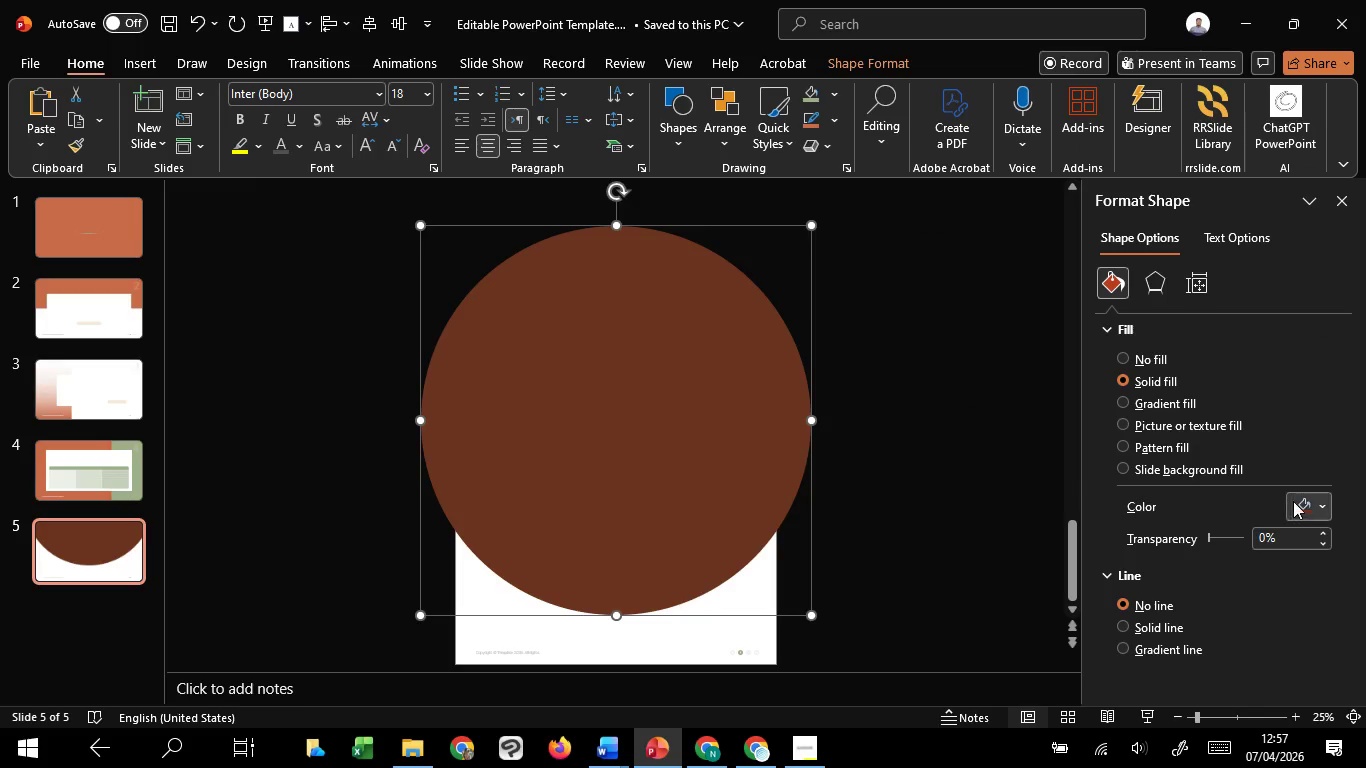 
left_click([1300, 501])
 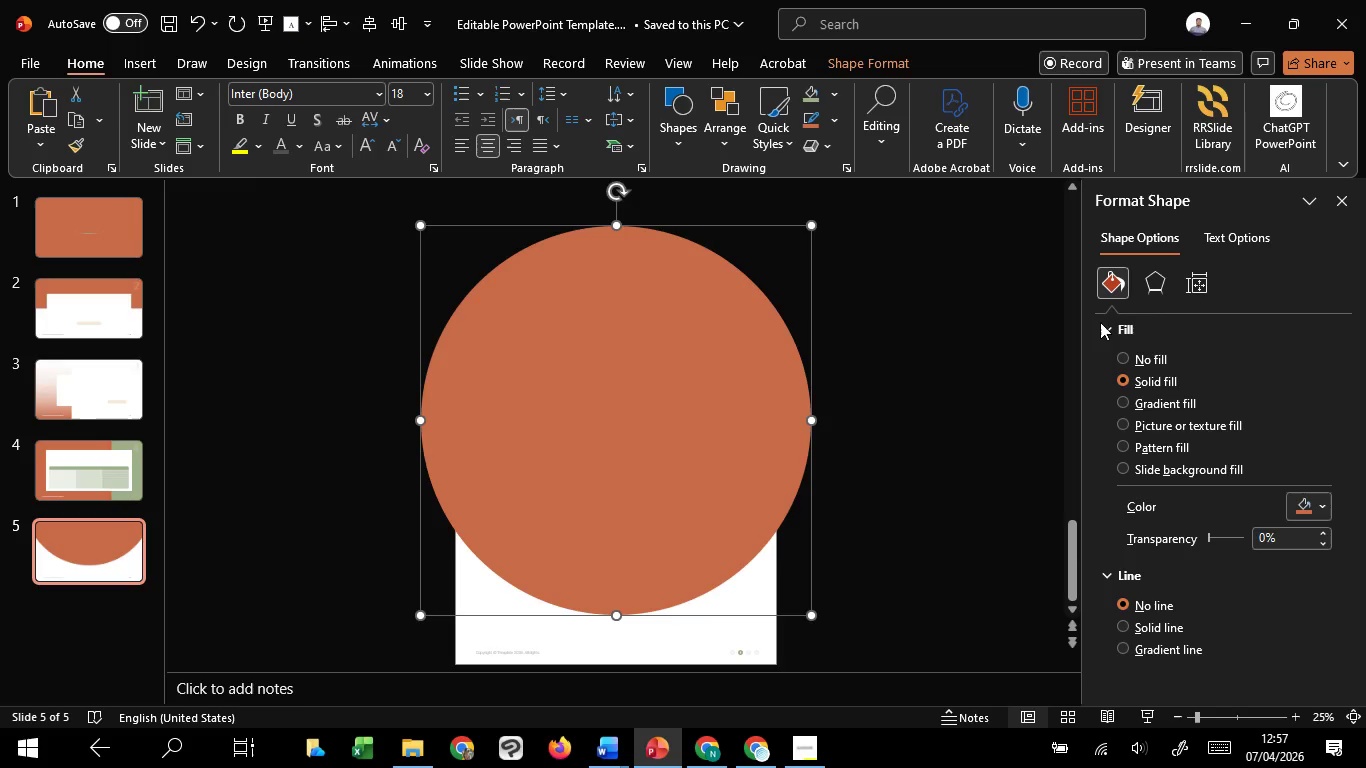 
left_click([846, 645])
 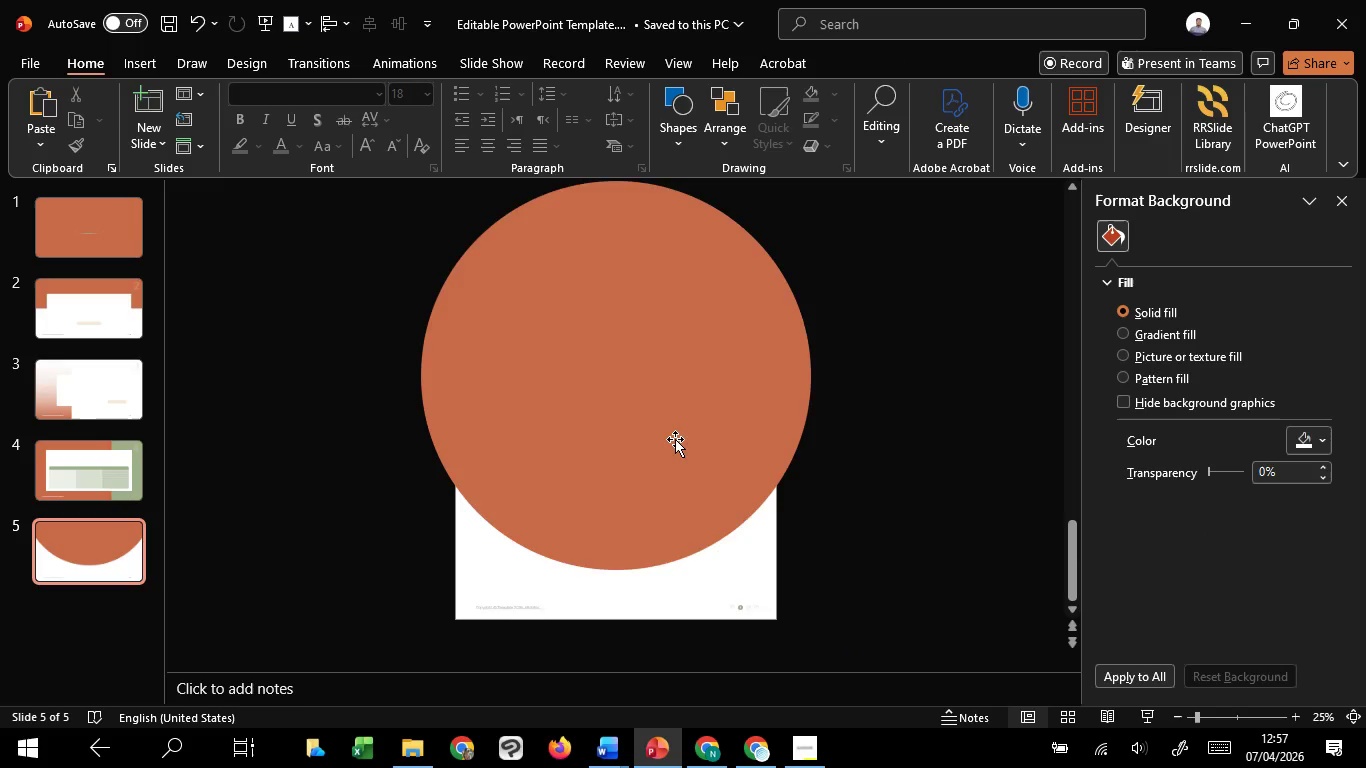 
left_click([675, 439])
 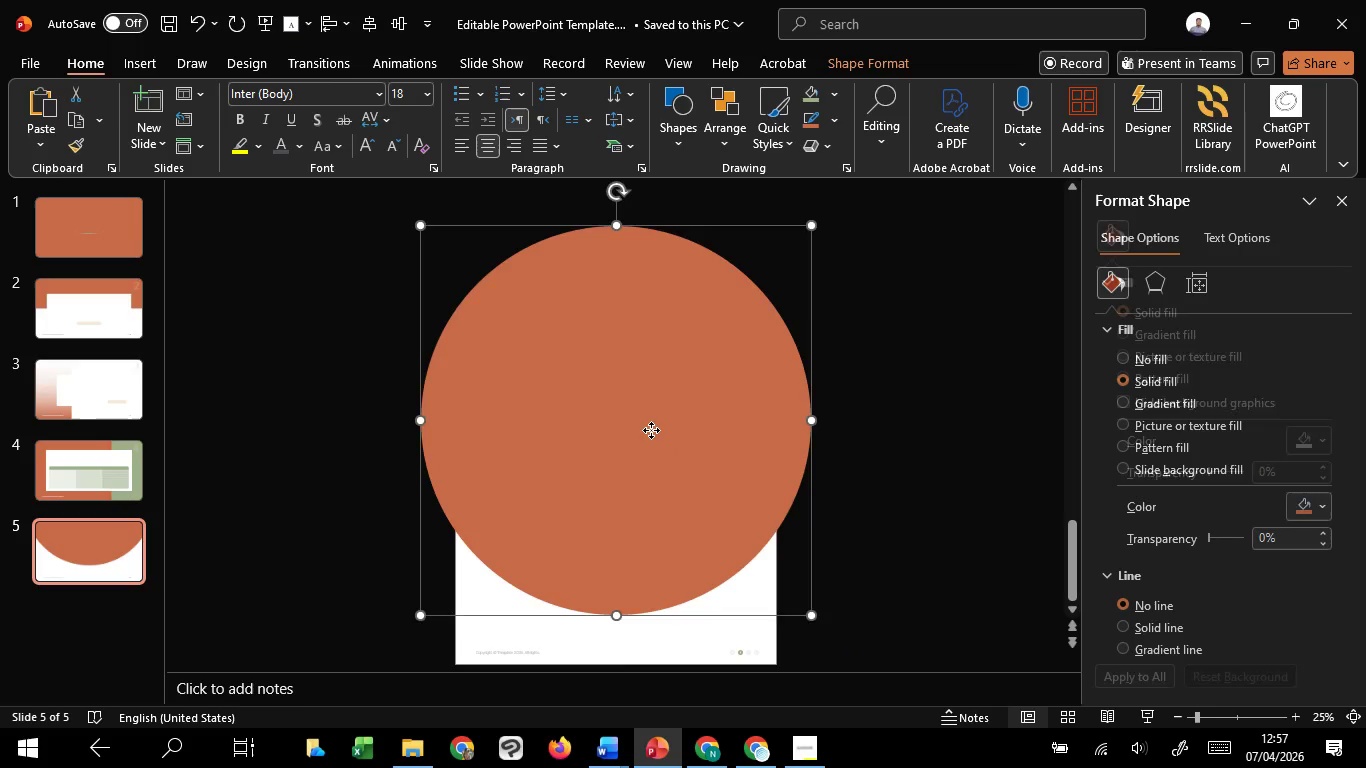 
left_click_drag(start_coordinate=[651, 430], to_coordinate=[1005, 453])
 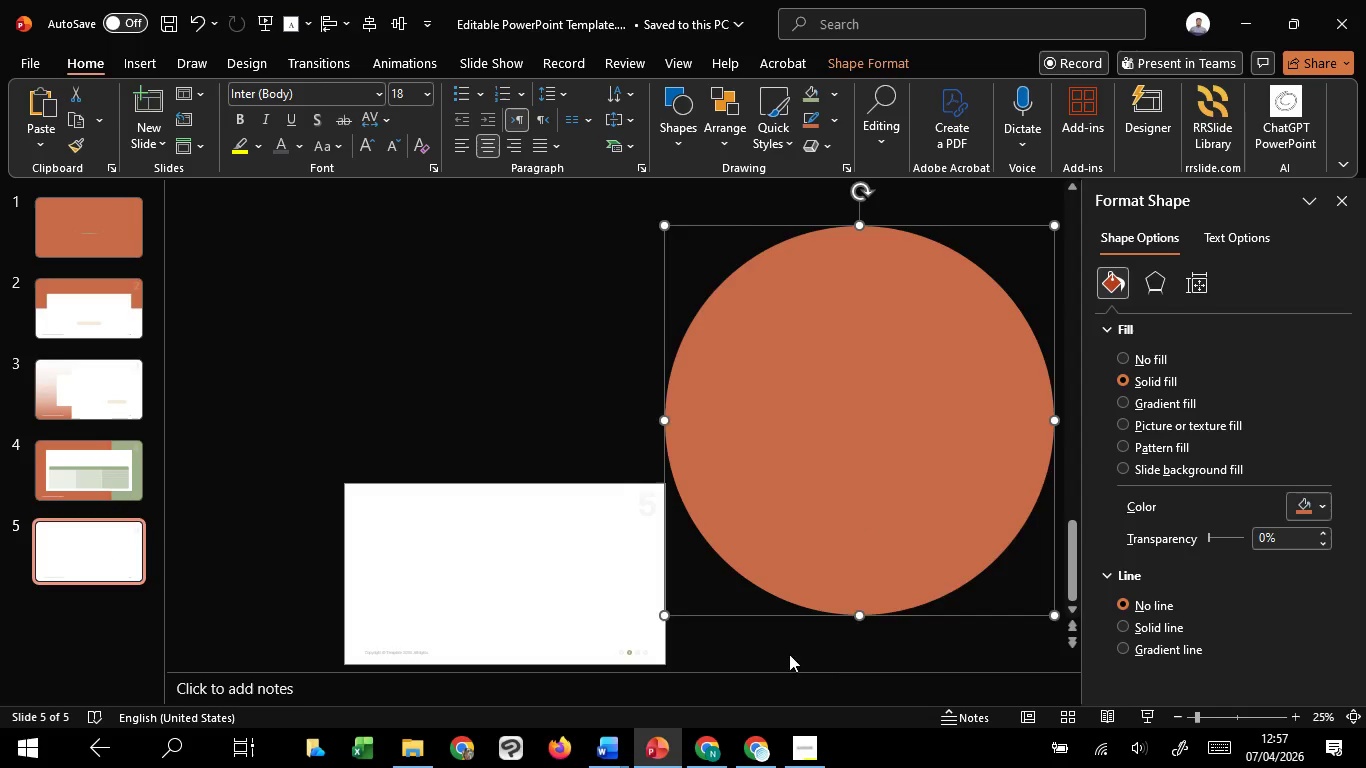 
hold_key(key=ShiftLeft, duration=1.47)
 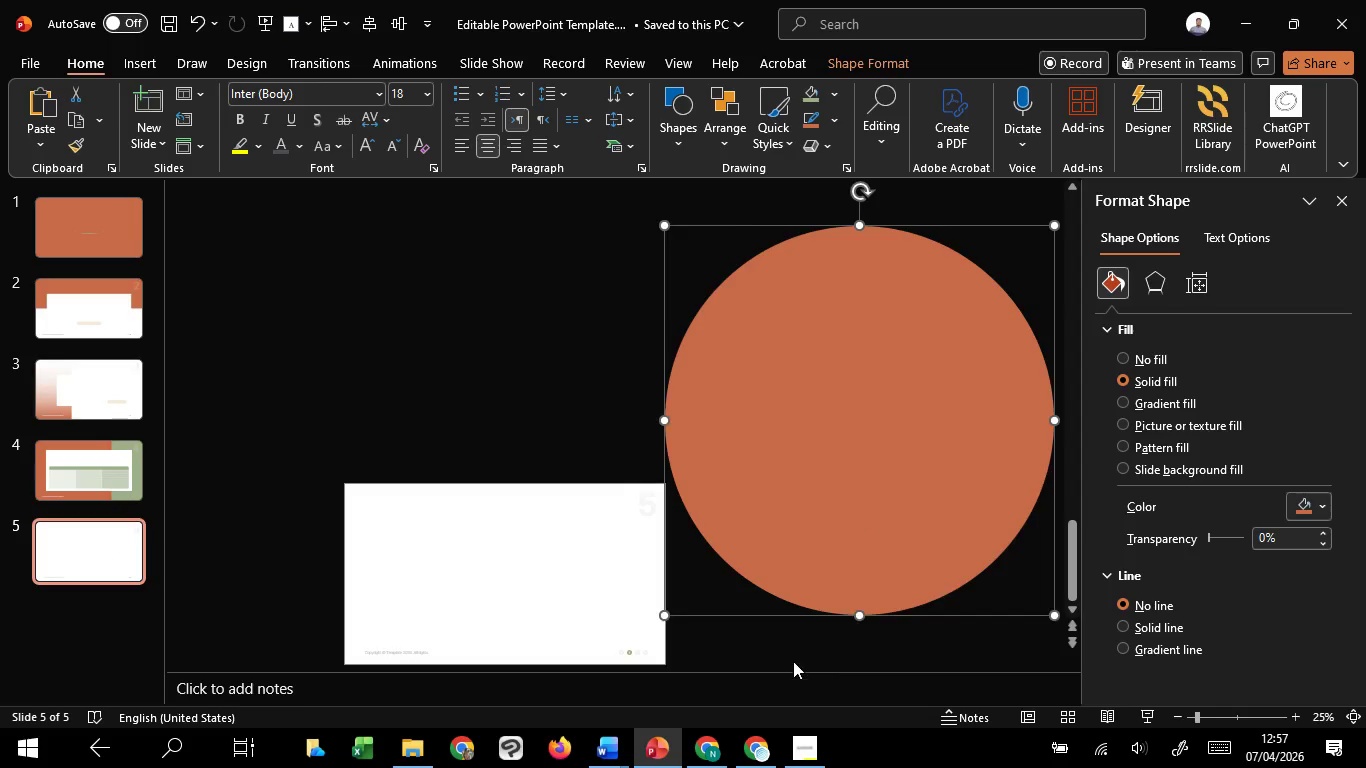 
left_click([795, 661])
 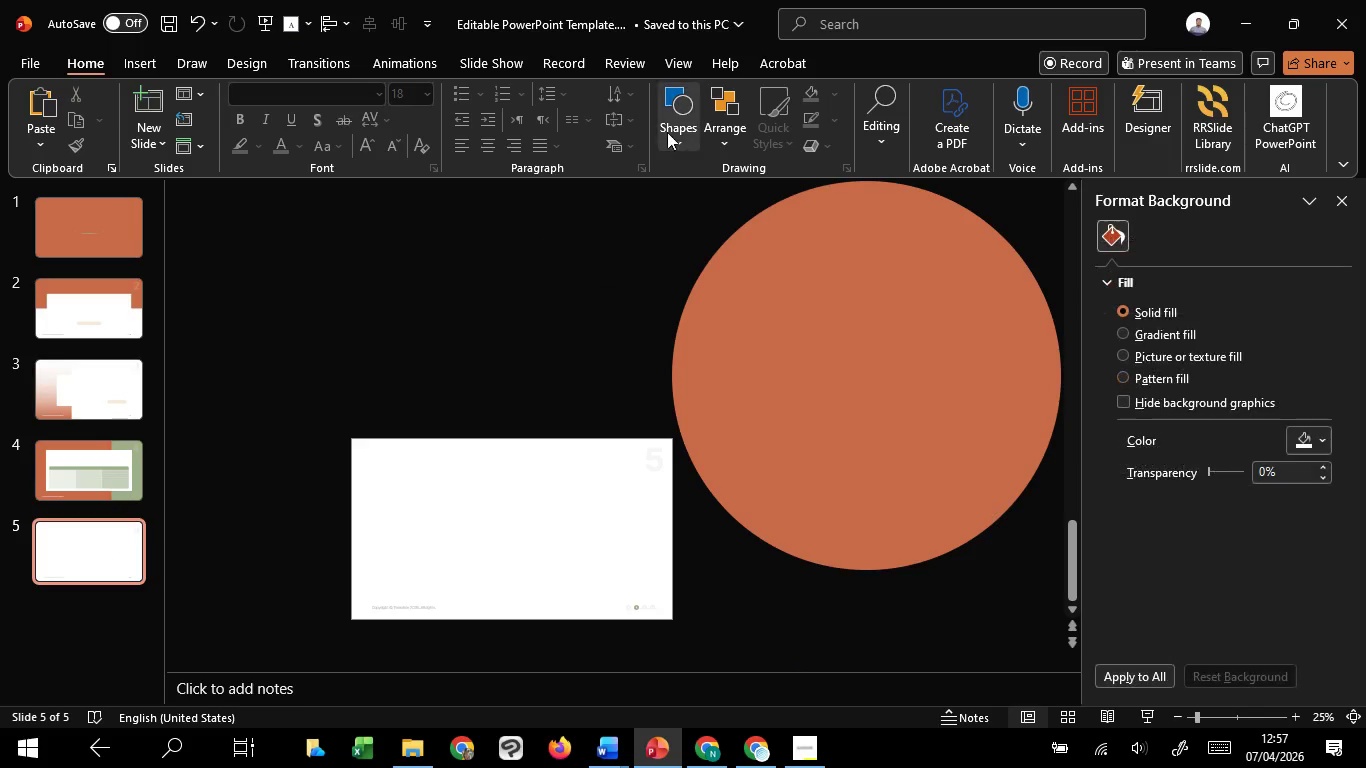 
left_click([667, 132])
 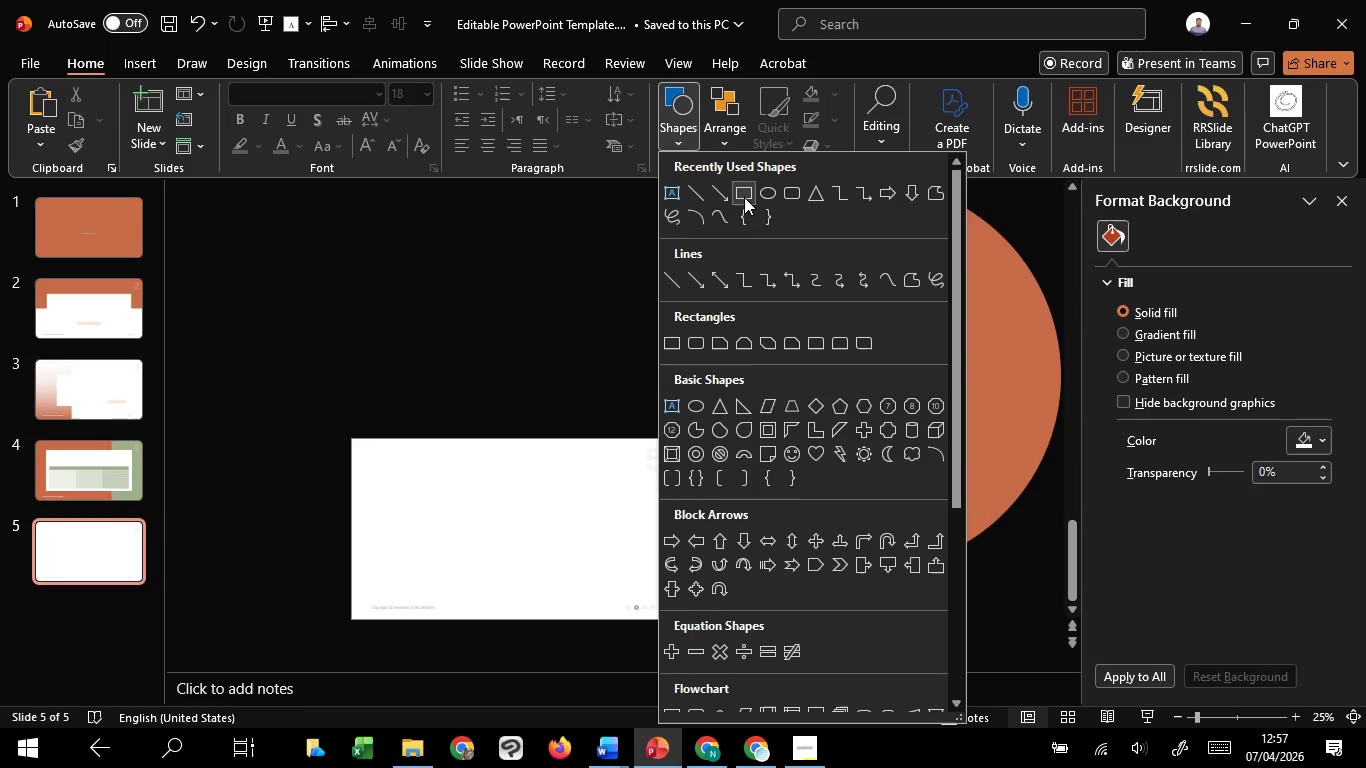 
left_click([744, 197])
 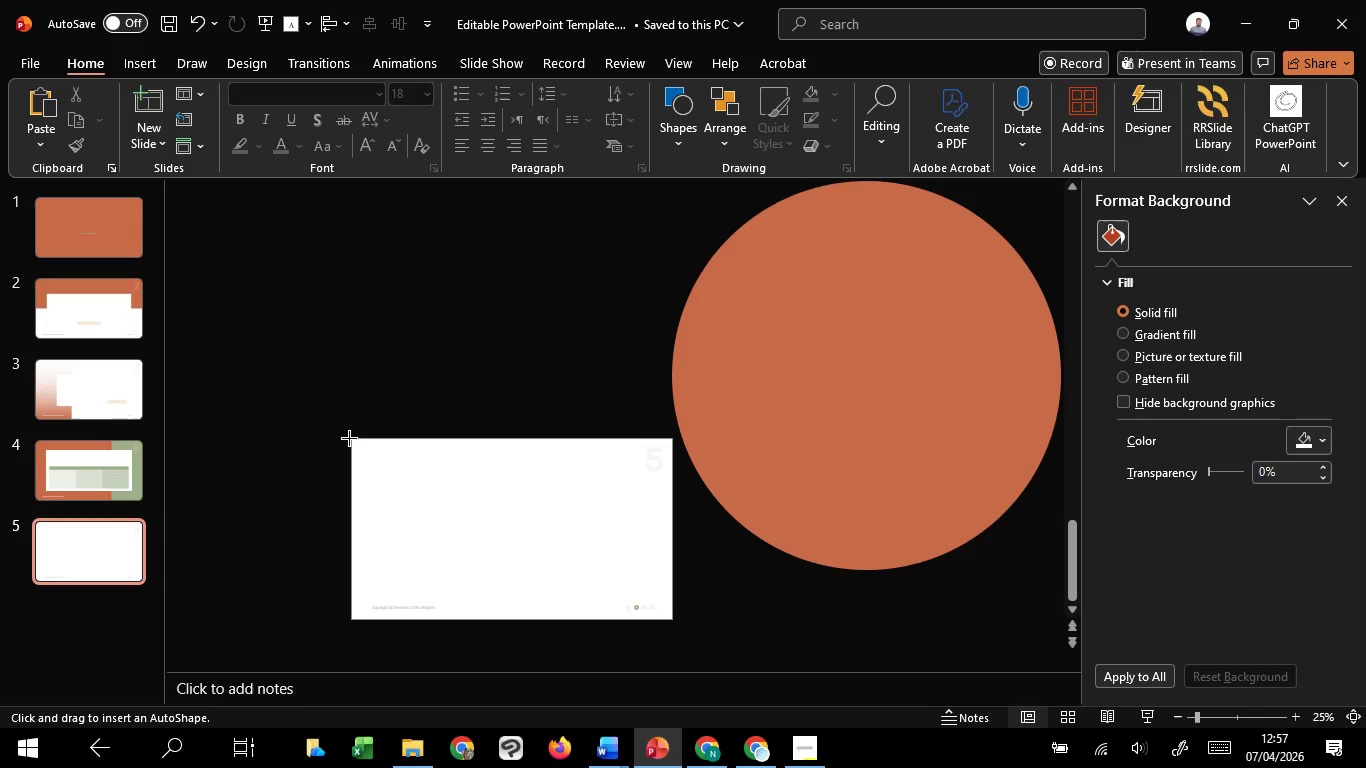 
left_click_drag(start_coordinate=[351, 438], to_coordinate=[675, 624])
 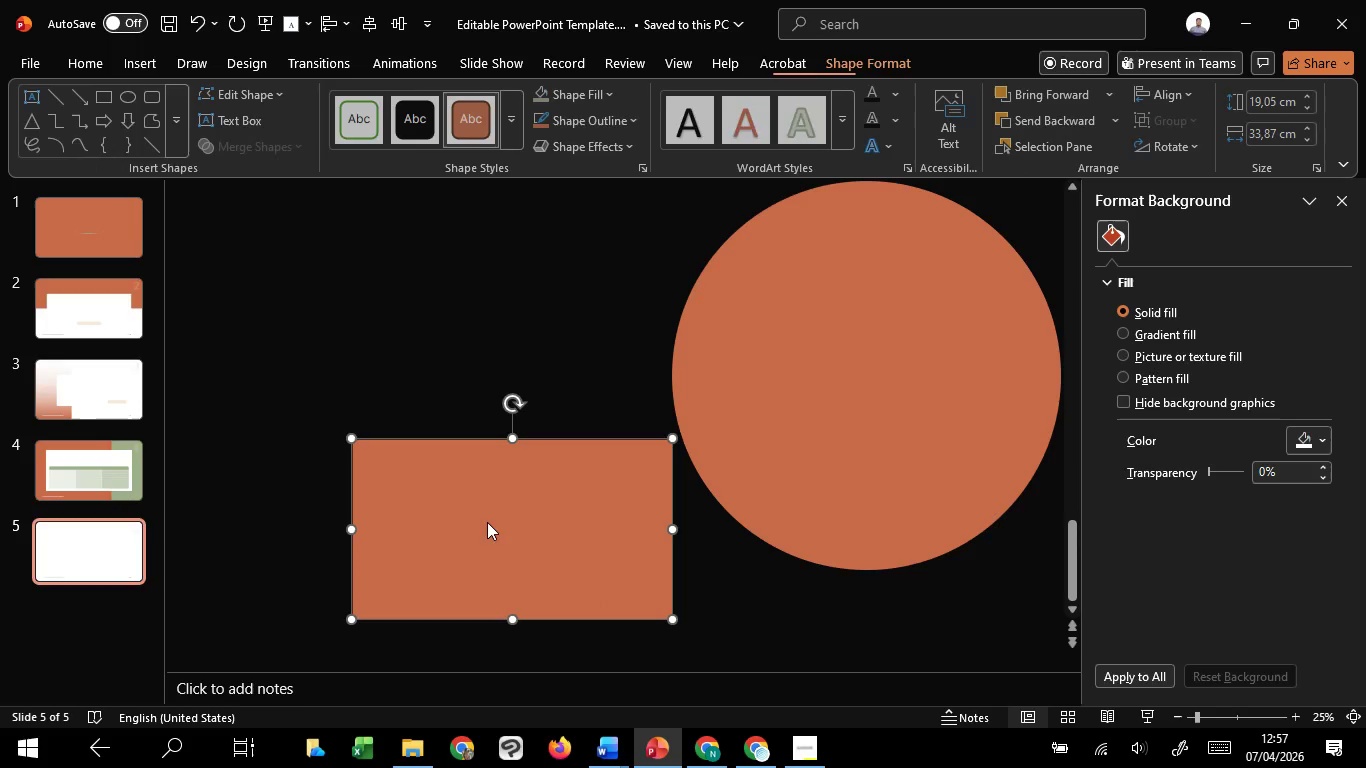 
left_click_drag(start_coordinate=[487, 522], to_coordinate=[841, 564])
 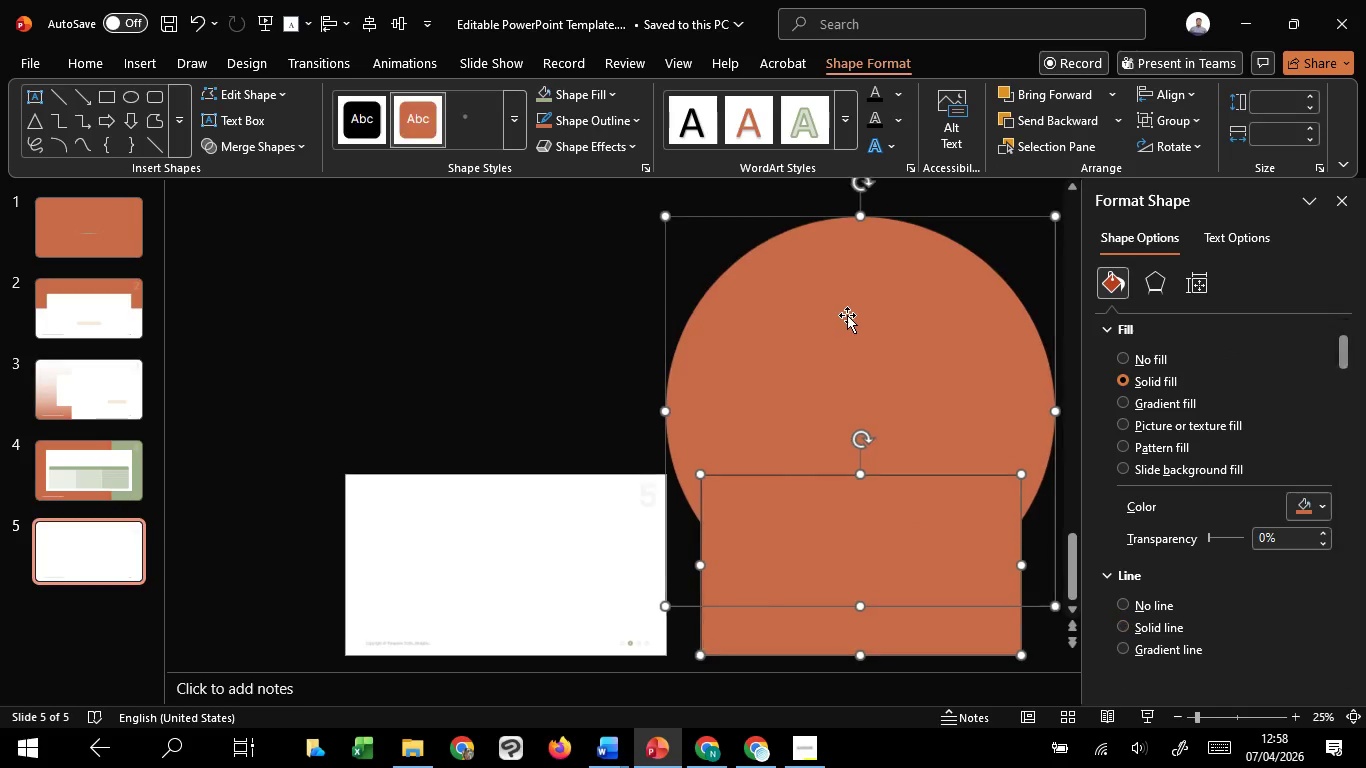 
hold_key(key=ShiftLeft, duration=1.51)
 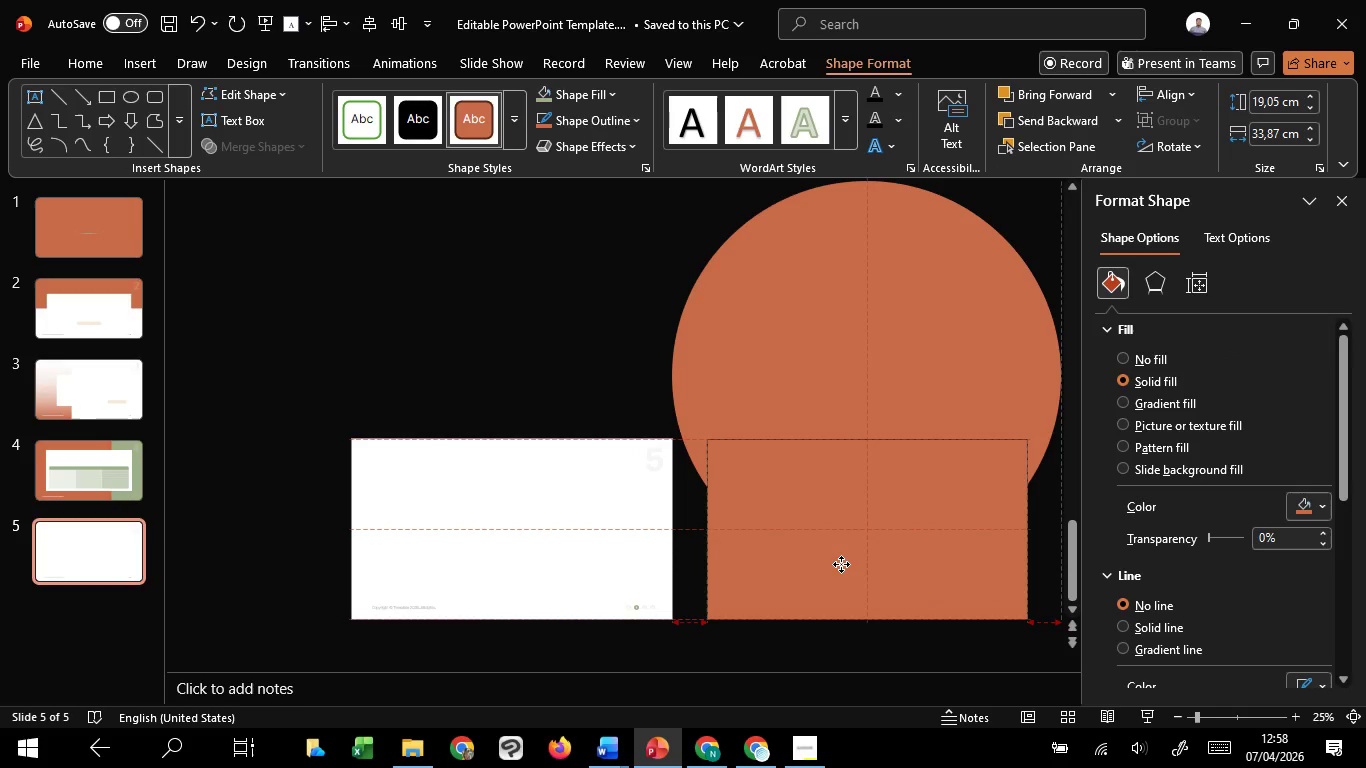 
hold_key(key=ShiftLeft, duration=1.52)
 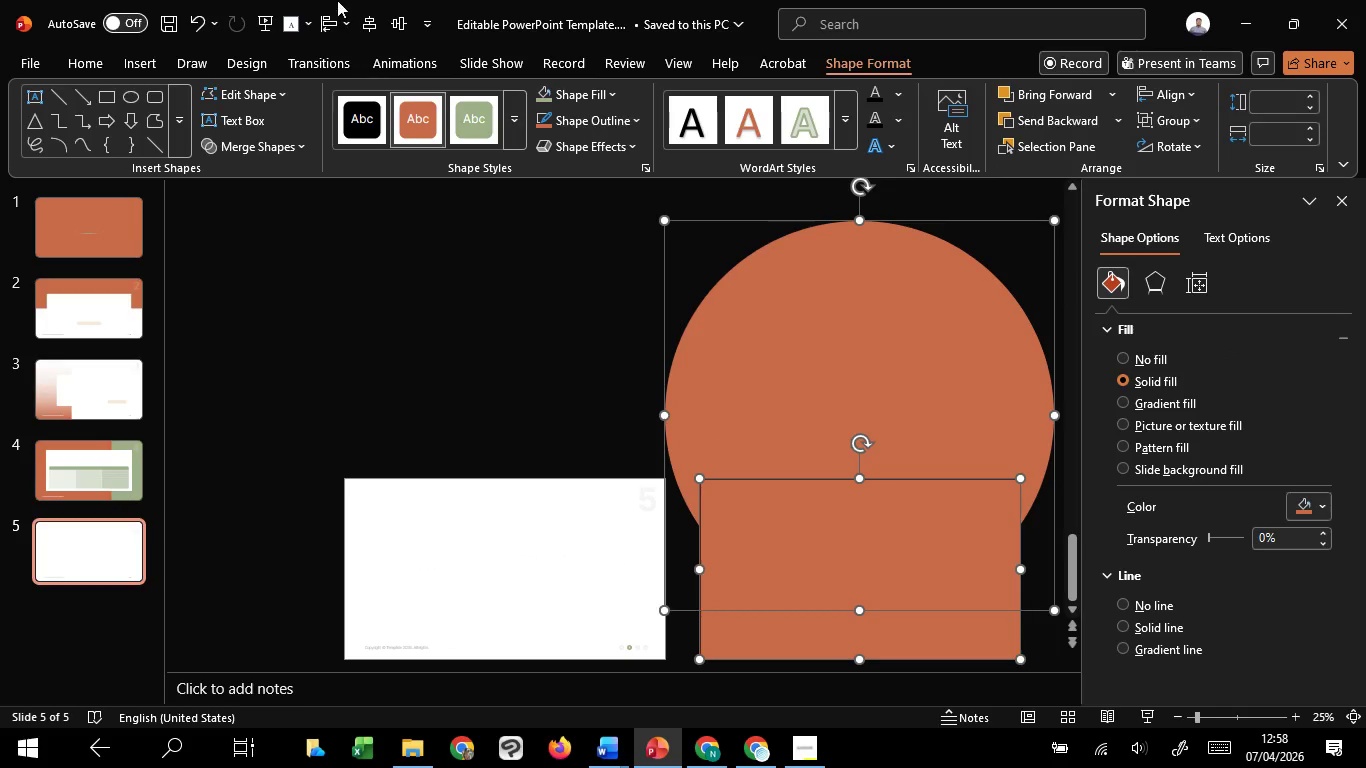 
hold_key(key=ShiftLeft, duration=1.5)
left_click([844, 315])
 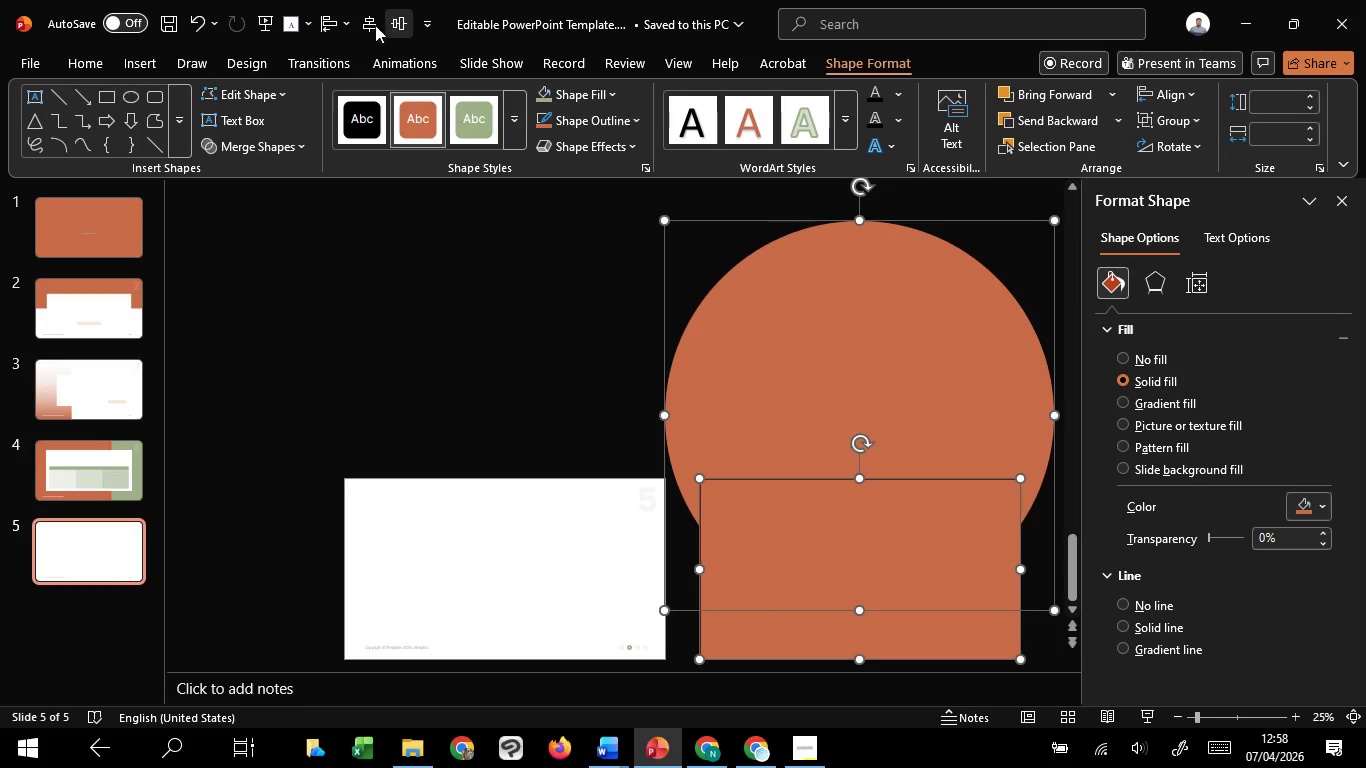 
hold_key(key=ShiftLeft, duration=0.64)
left_click([367, 24])
 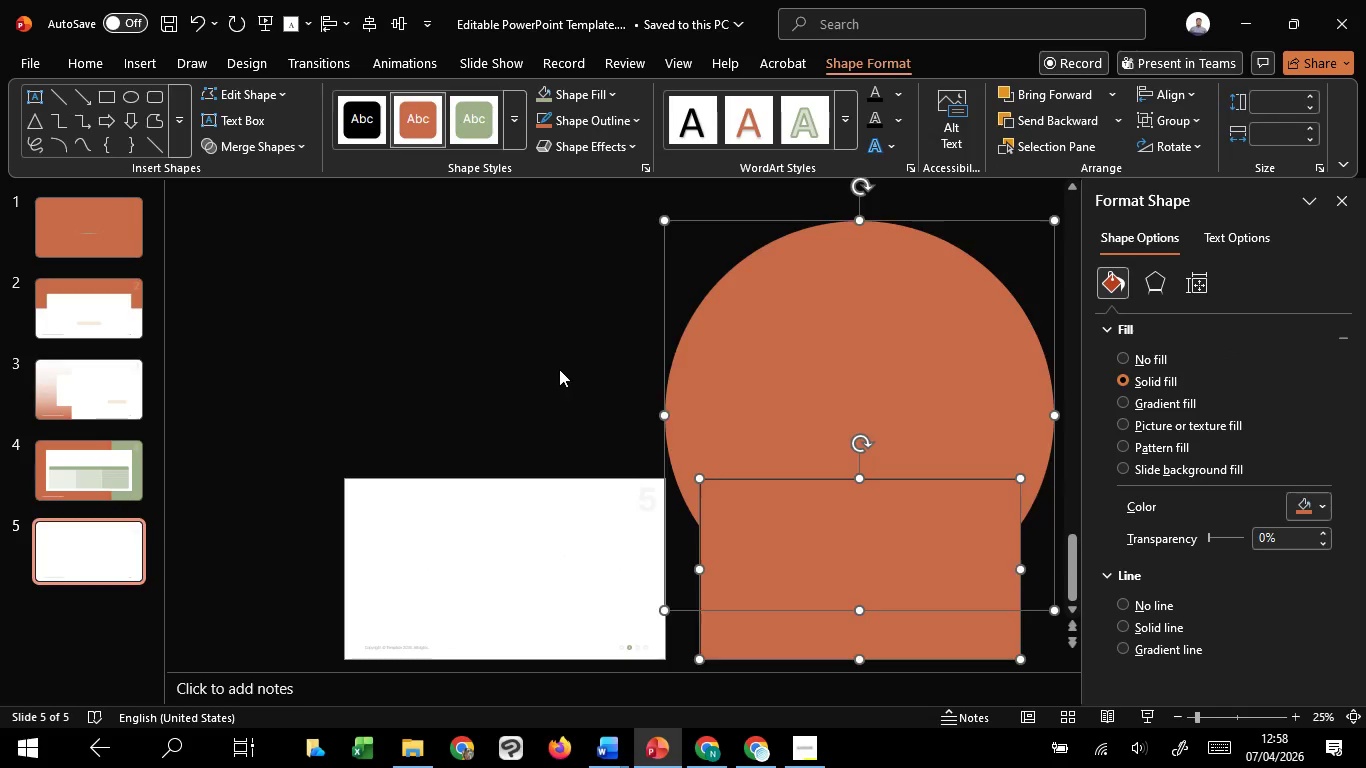 
left_click([559, 369])
 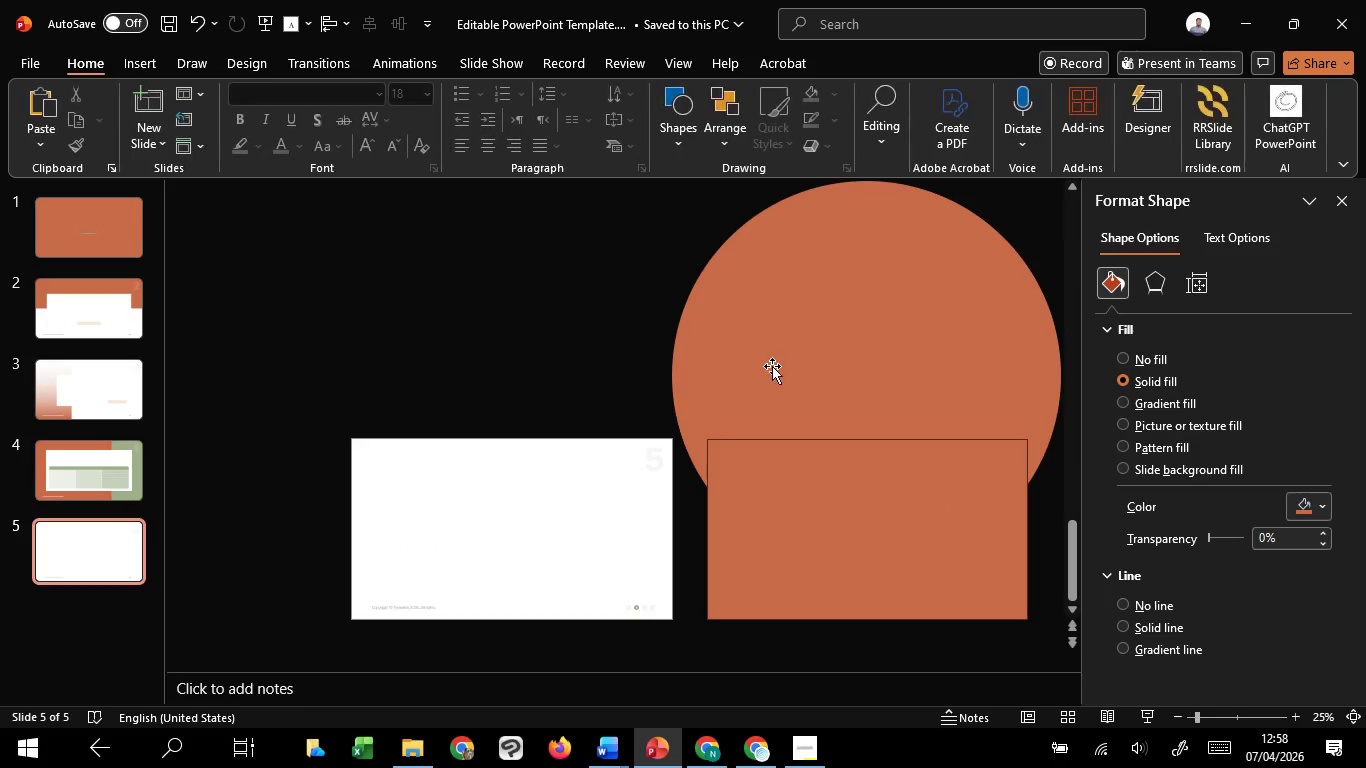 
left_click([772, 366])
 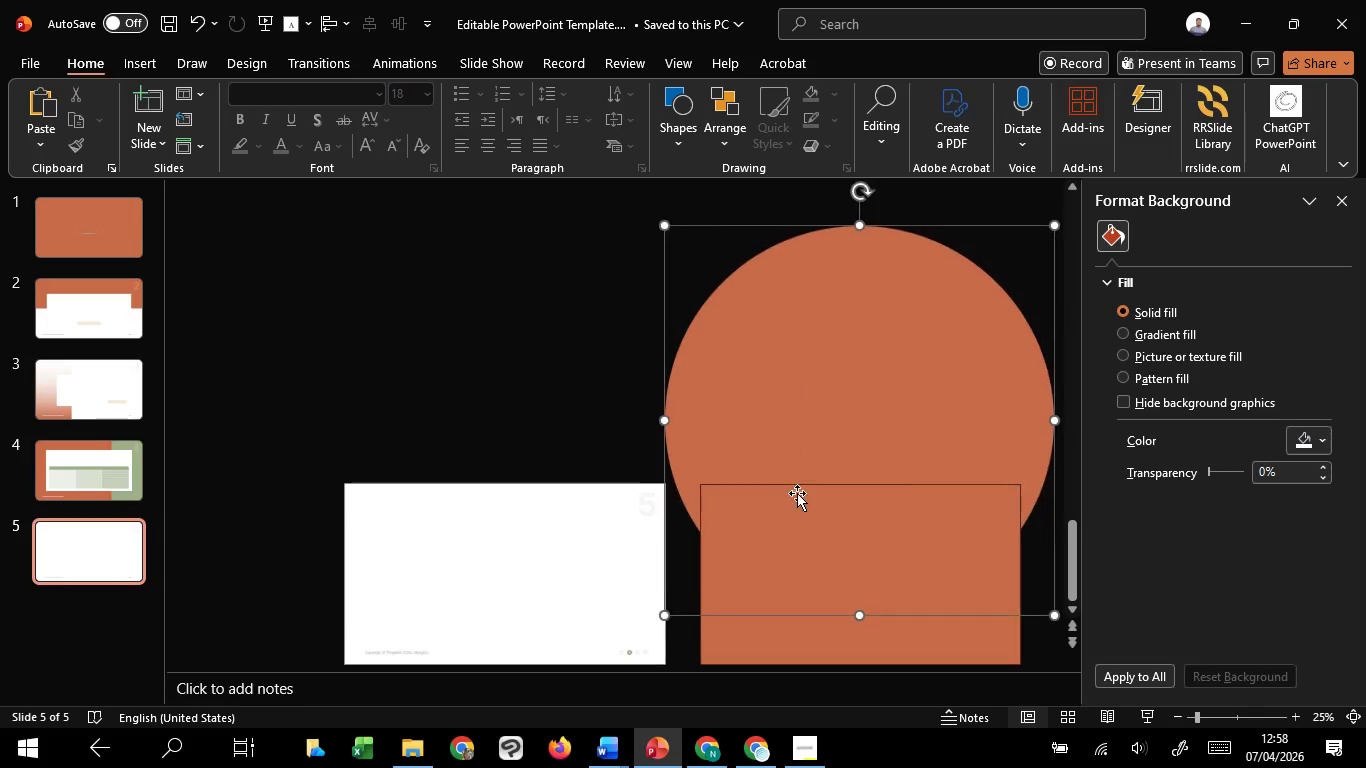 
hold_key(key=ShiftLeft, duration=1.2)
left_click([802, 506])
 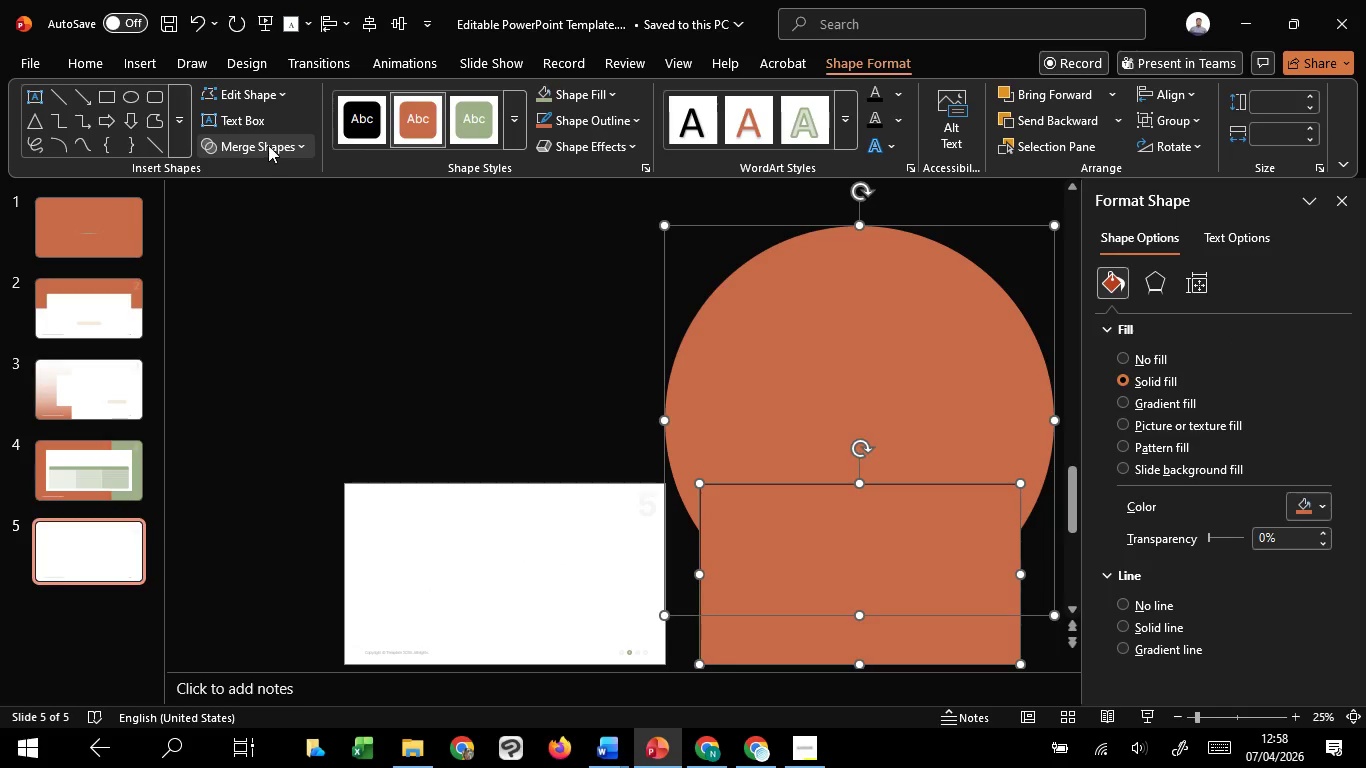 
left_click([268, 145])
 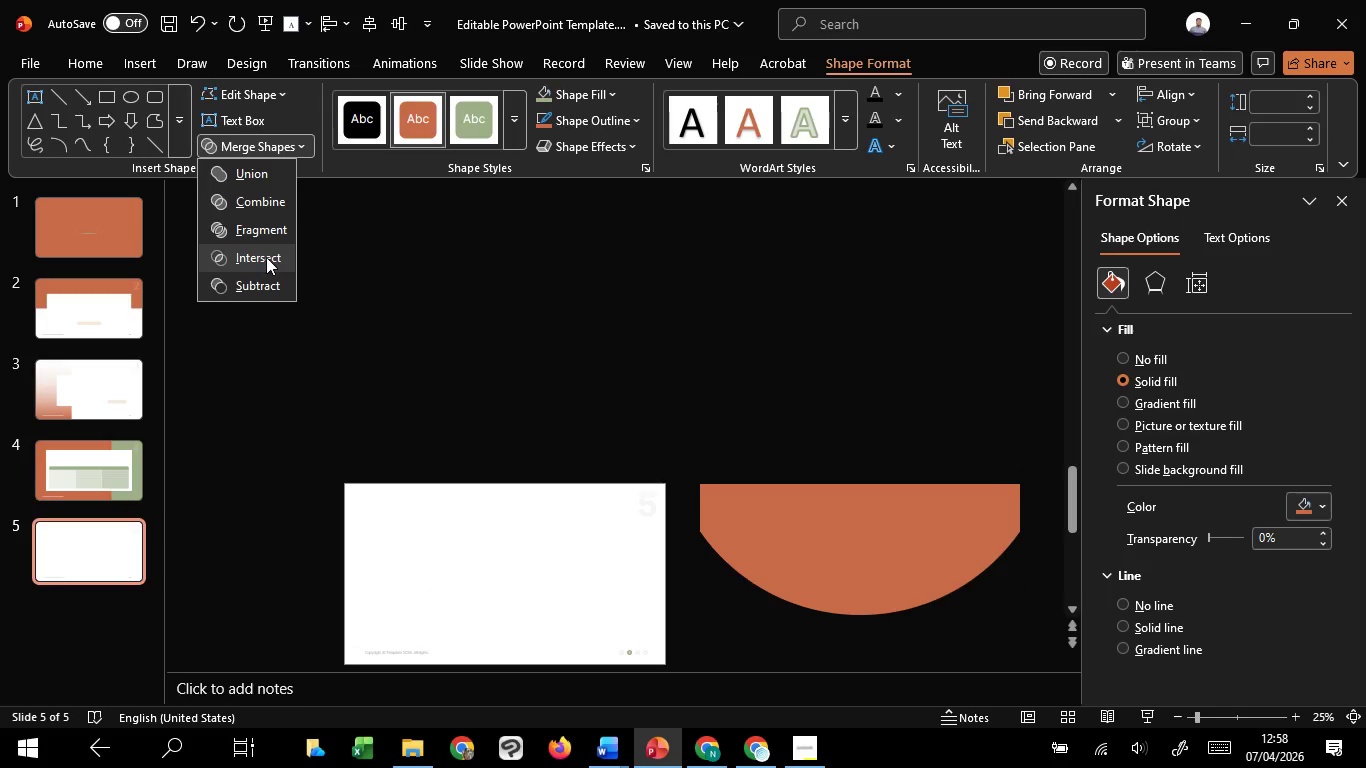 
left_click([266, 257])
 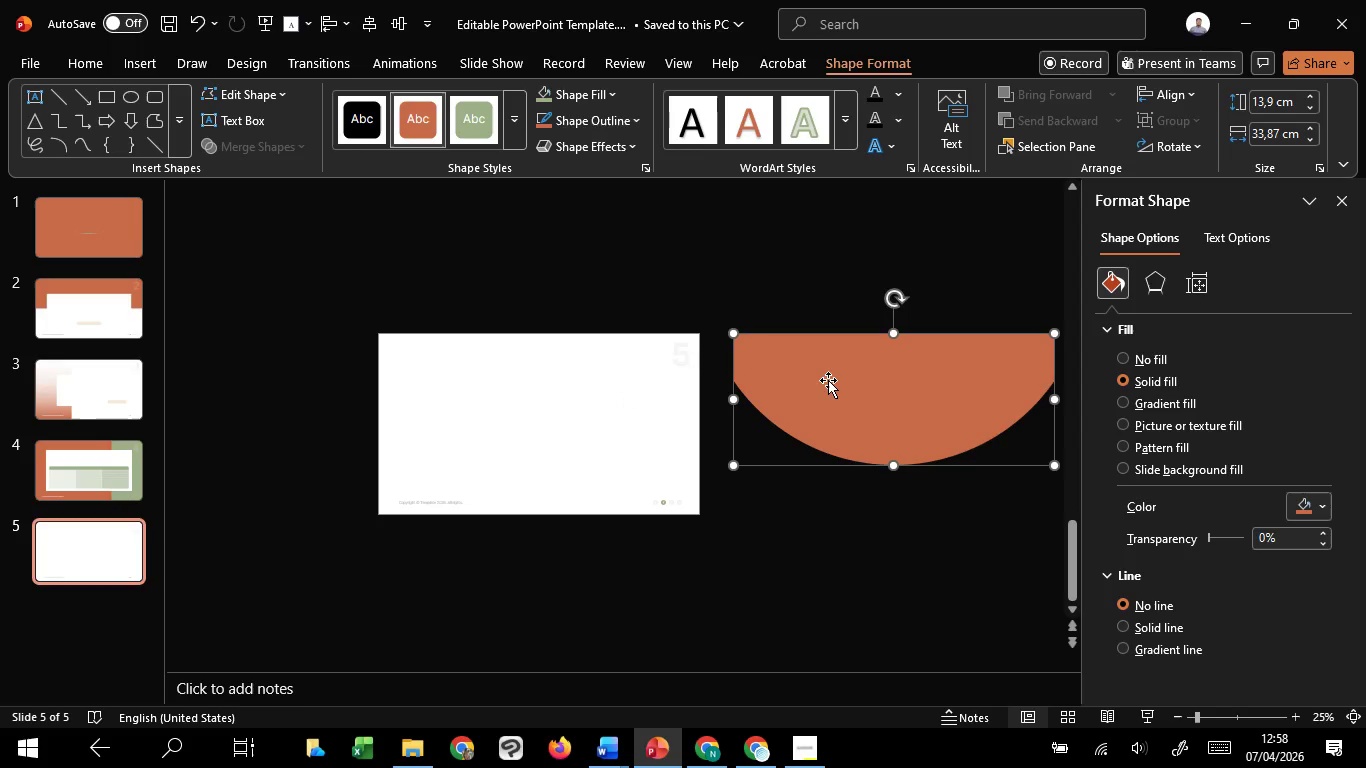 
left_click_drag(start_coordinate=[828, 380], to_coordinate=[470, 379])
 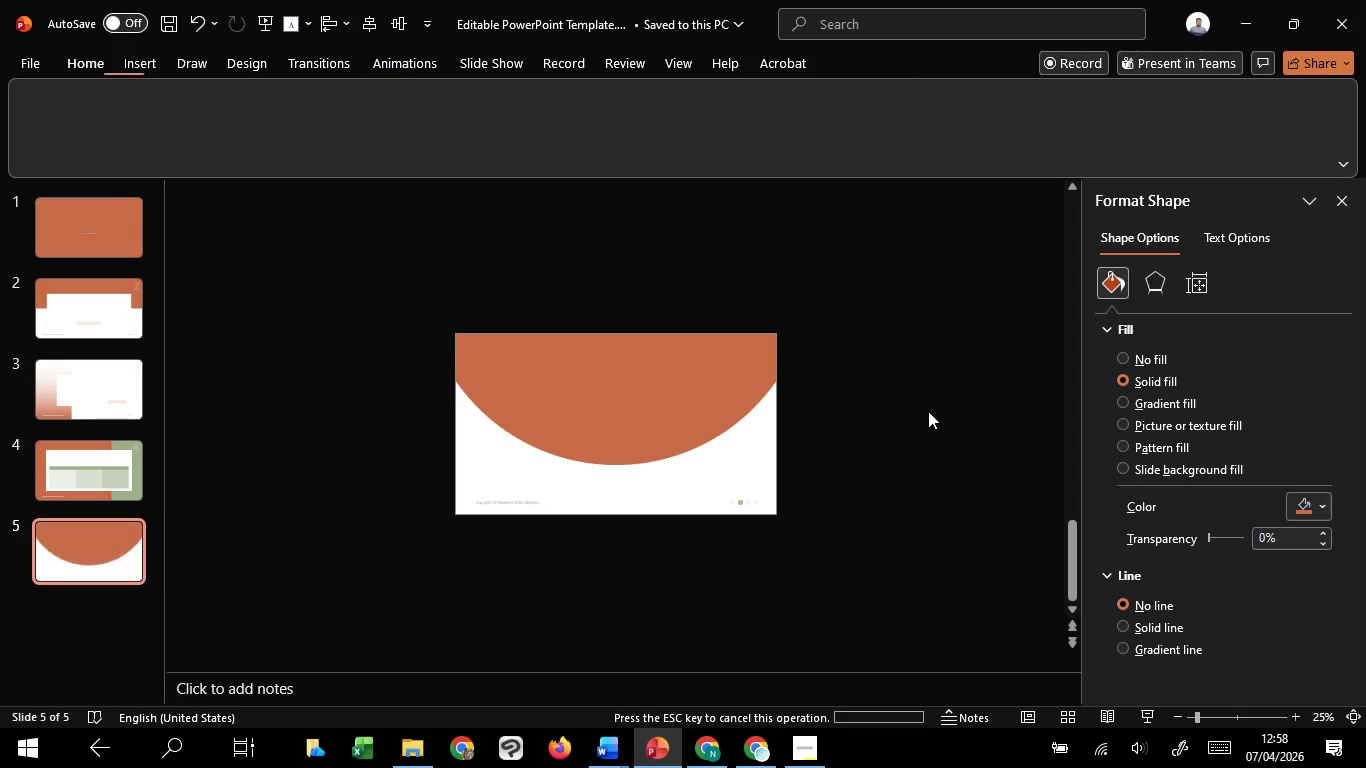 
hold_key(key=ShiftLeft, duration=1.52)
 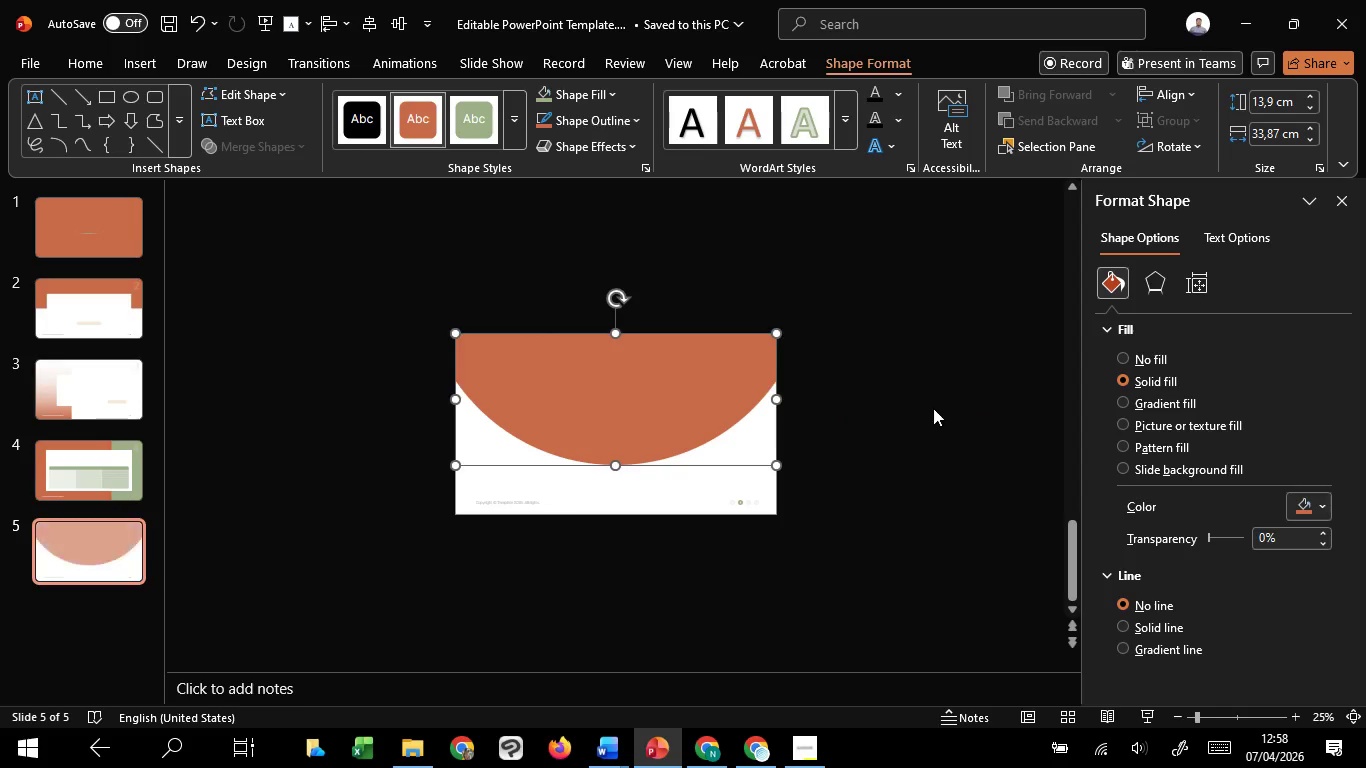 
hold_key(key=ShiftLeft, duration=0.33)
 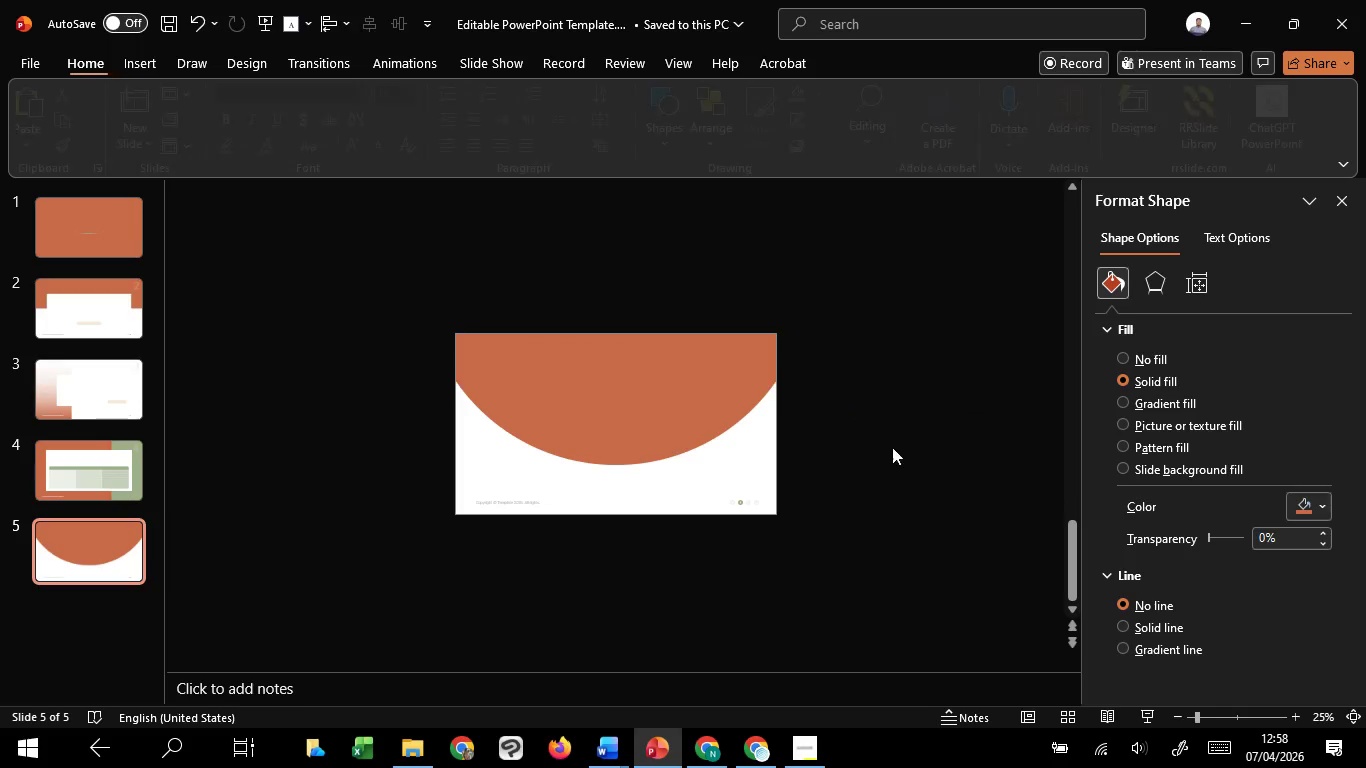 
left_click([933, 408])
 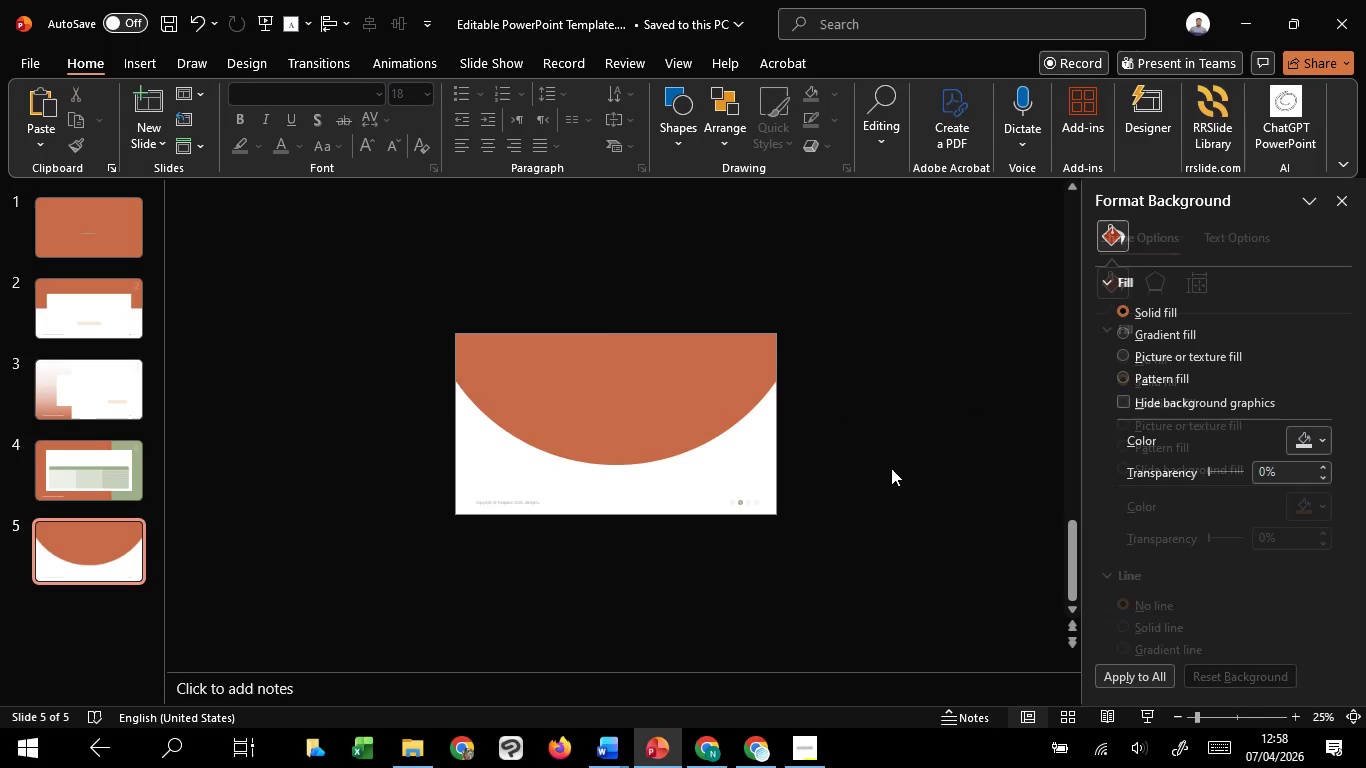 
hold_key(key=ControlLeft, duration=1.14)
scroll: coordinate [891, 468], scroll_direction: up, amount: 2.0
 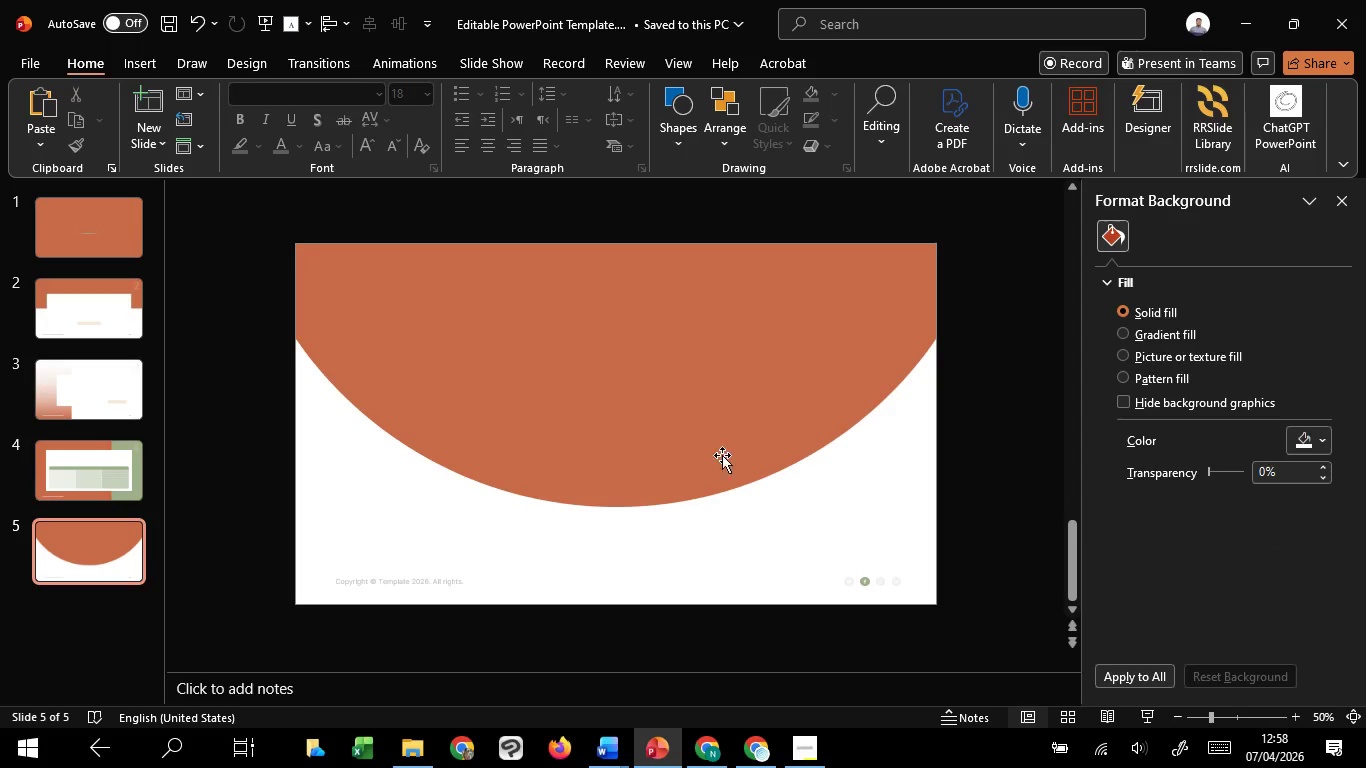 
left_click([686, 402])
 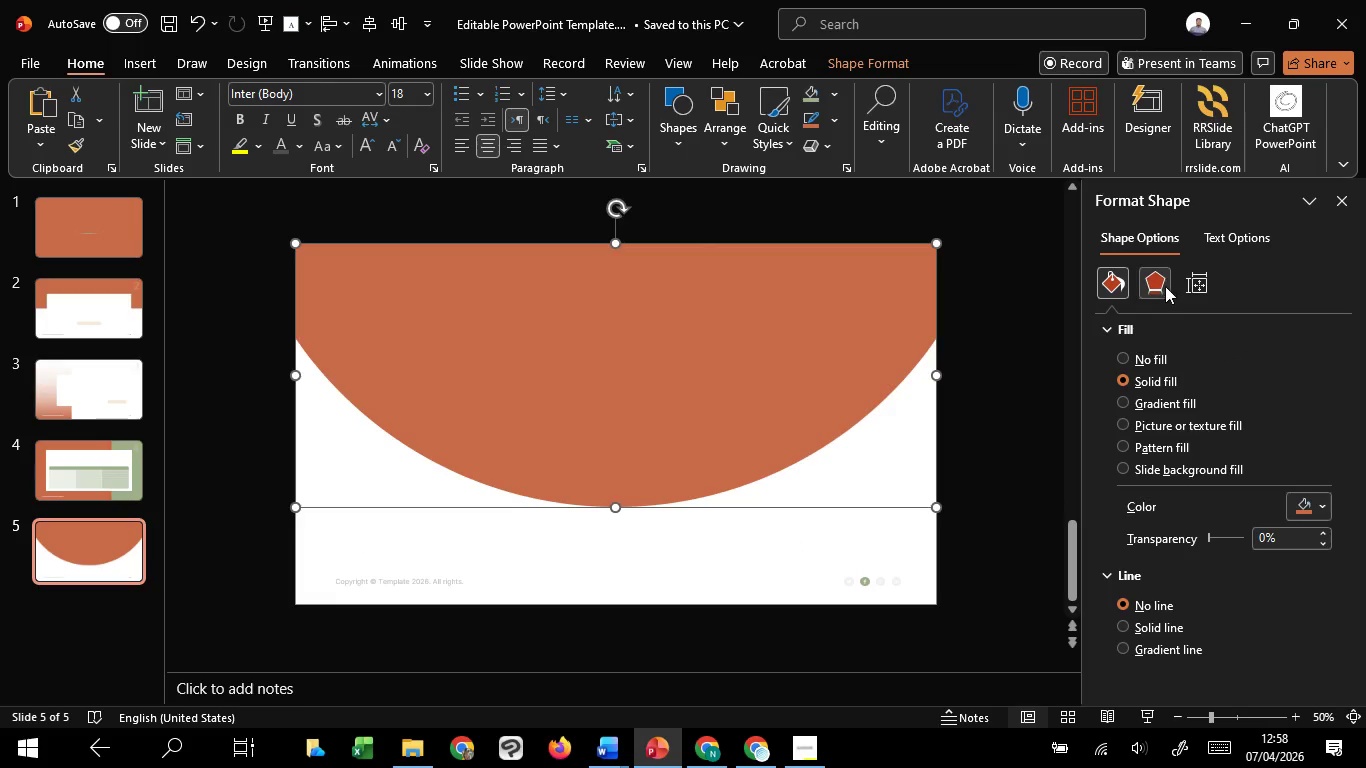 
double_click([1162, 283])
 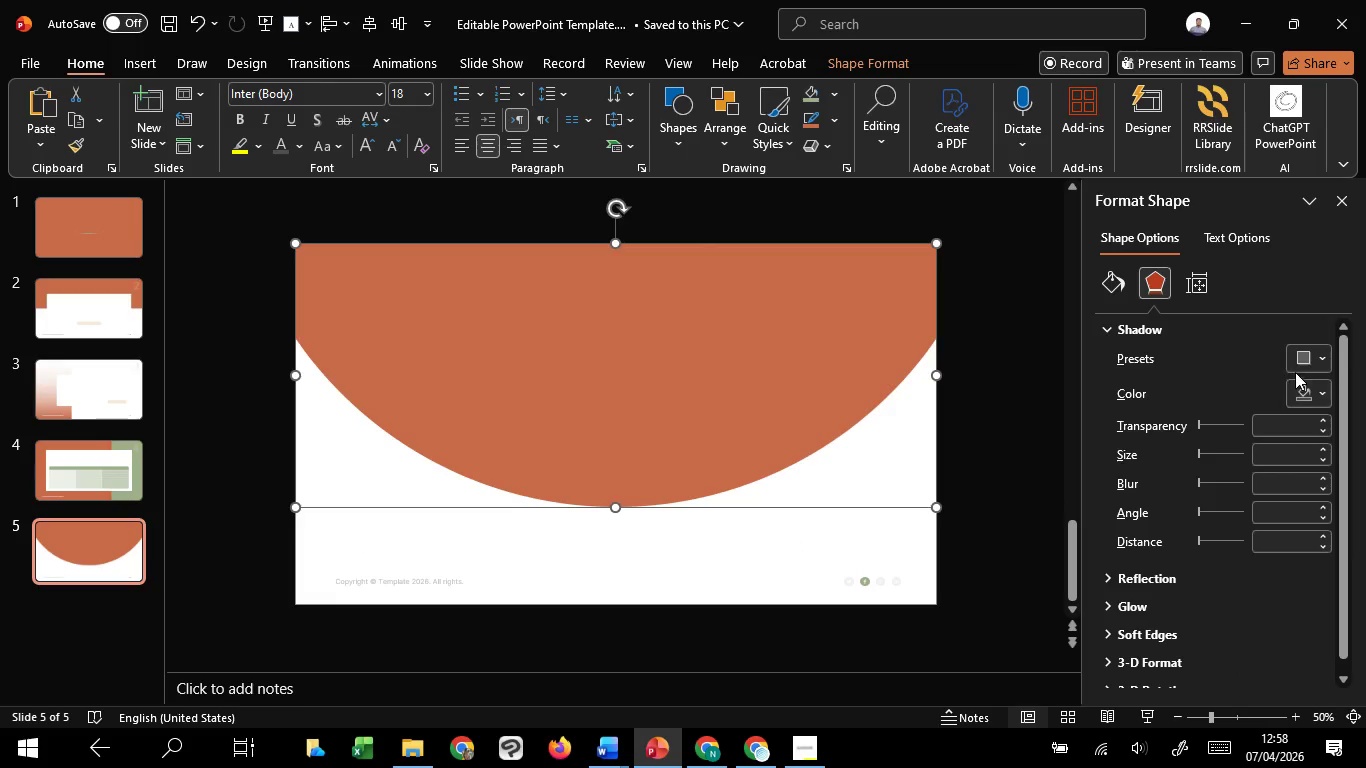 
left_click([1301, 362])
 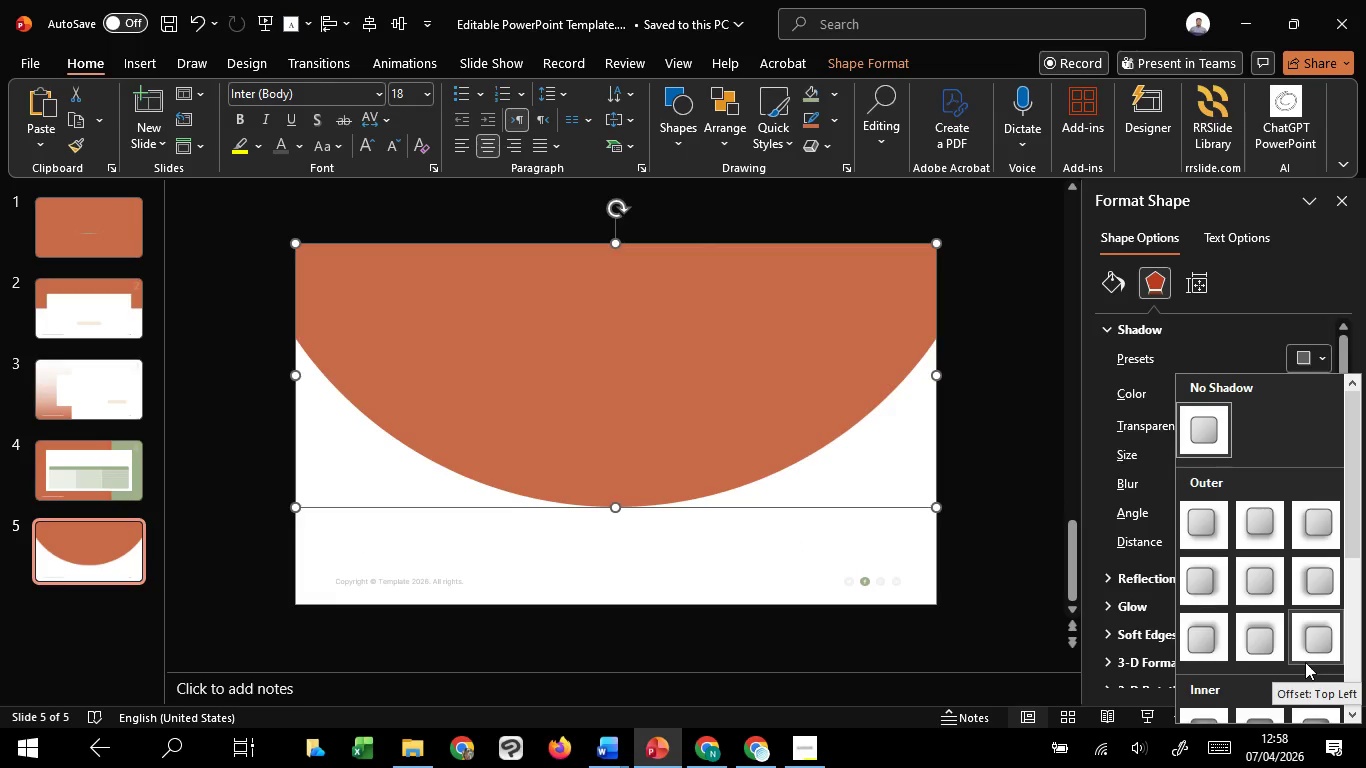 
left_click([1271, 532])
 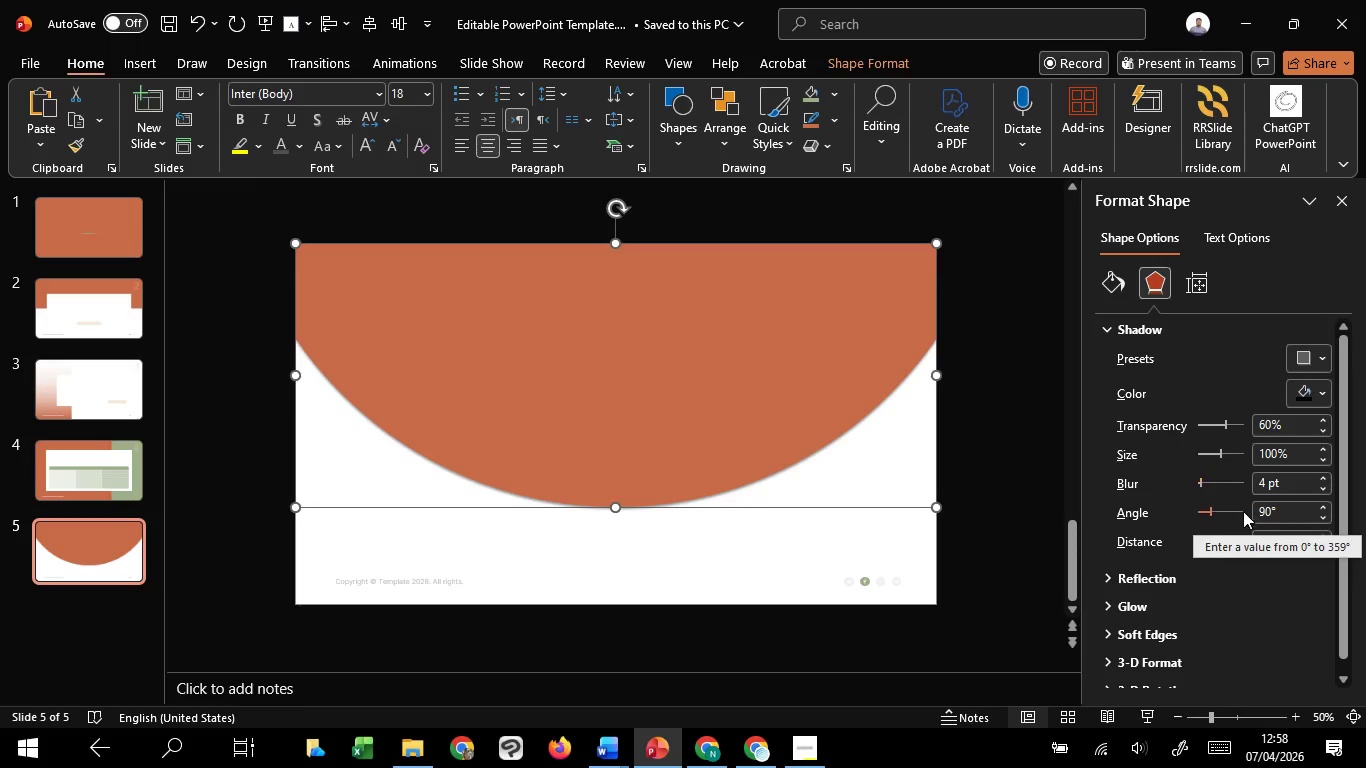 
scroll: coordinate [1219, 419], scroll_direction: up, amount: 61.0
 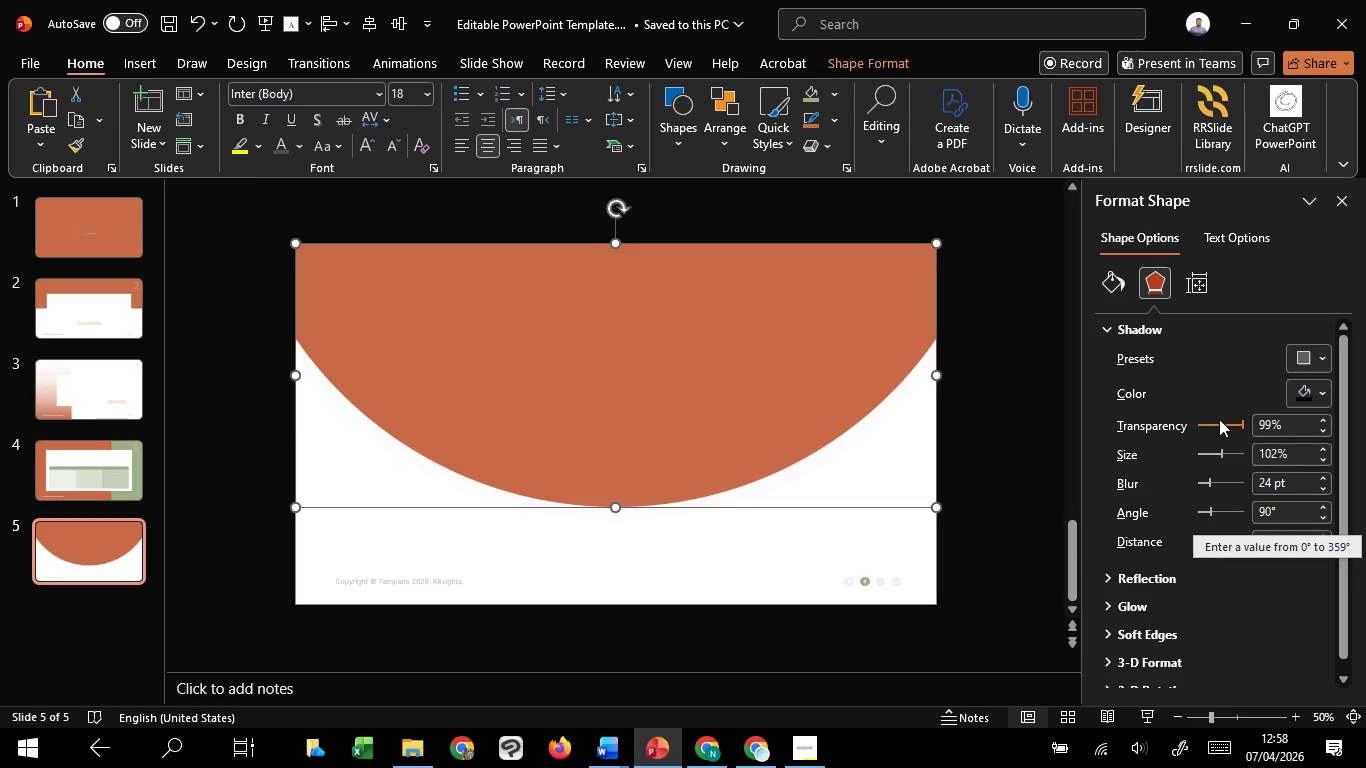 
scroll: coordinate [1216, 451], scroll_direction: down, amount: 10.0
 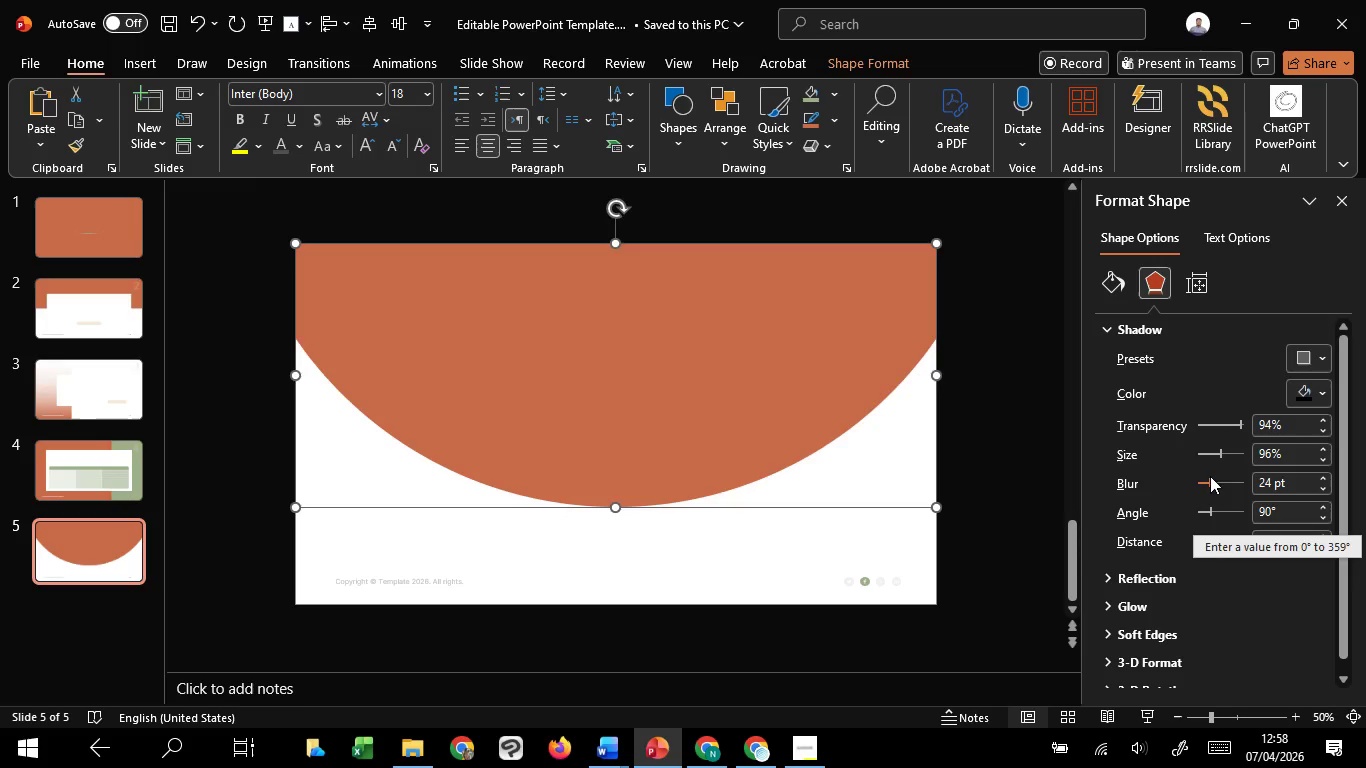 
scroll: coordinate [1210, 482], scroll_direction: up, amount: 12.0
 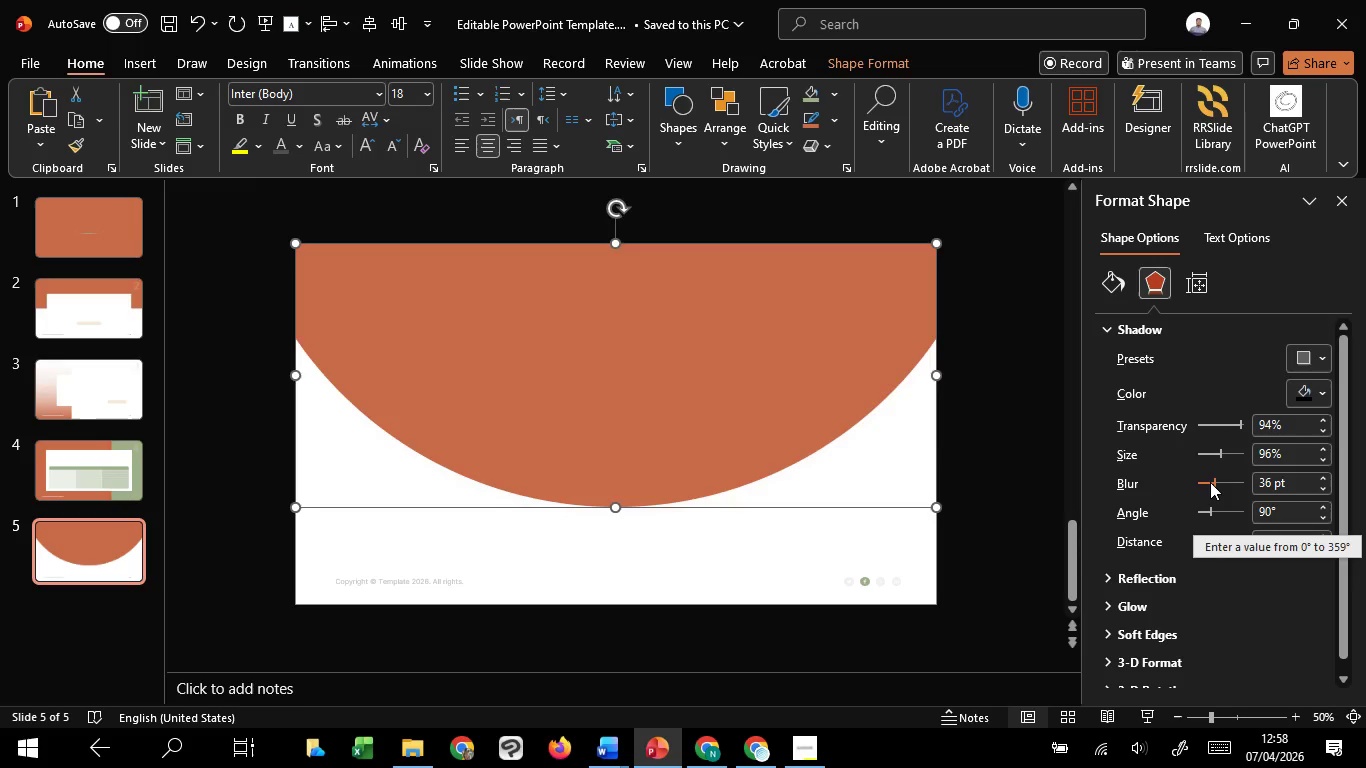 
scroll: coordinate [1213, 431], scroll_direction: down, amount: 60.0
 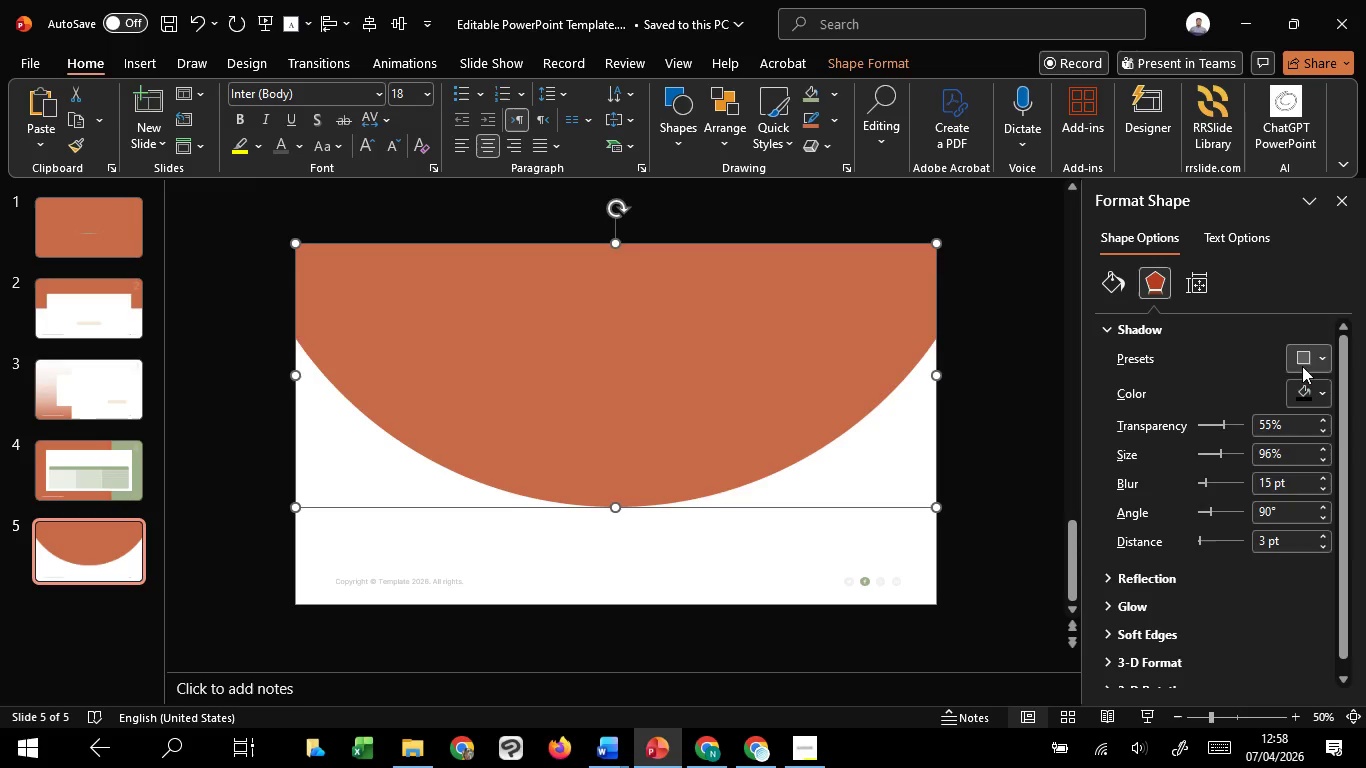 
left_click([1302, 366])
 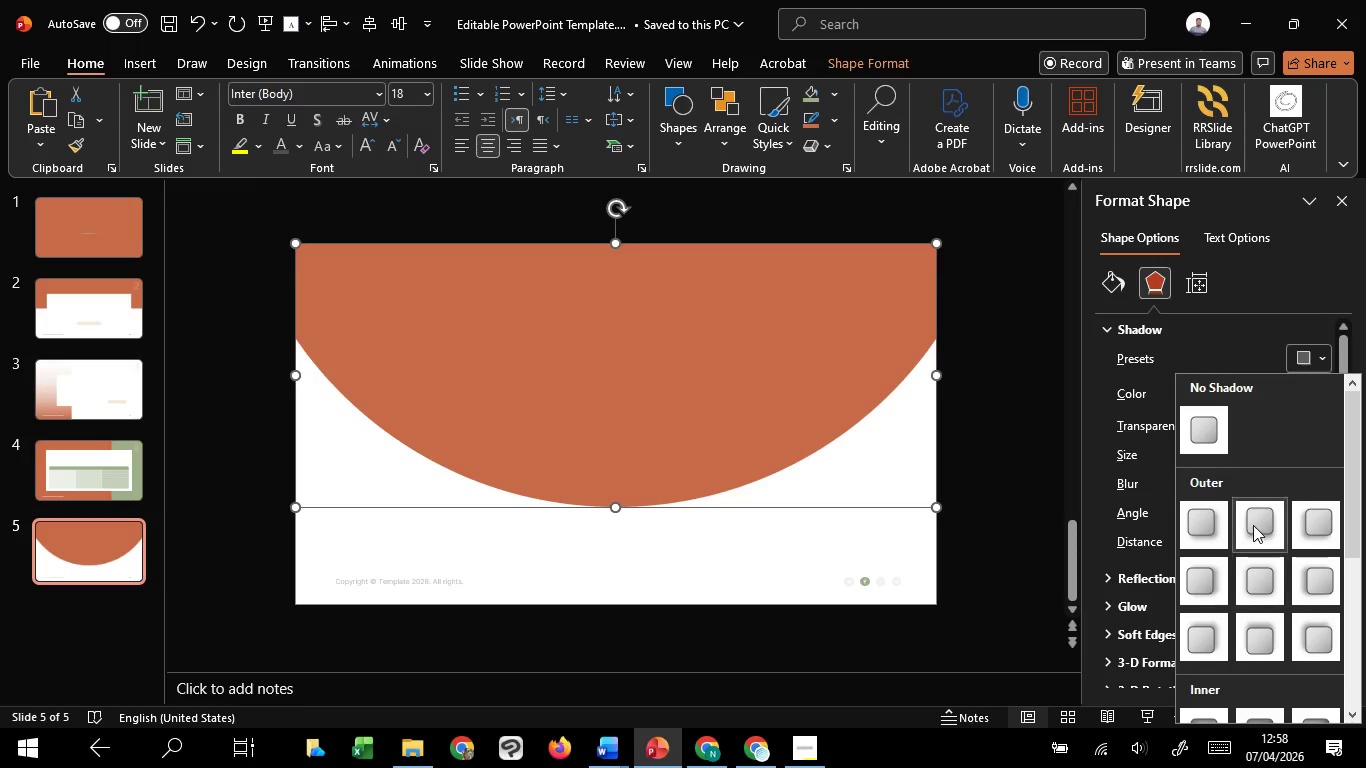 
left_click([1253, 525])
 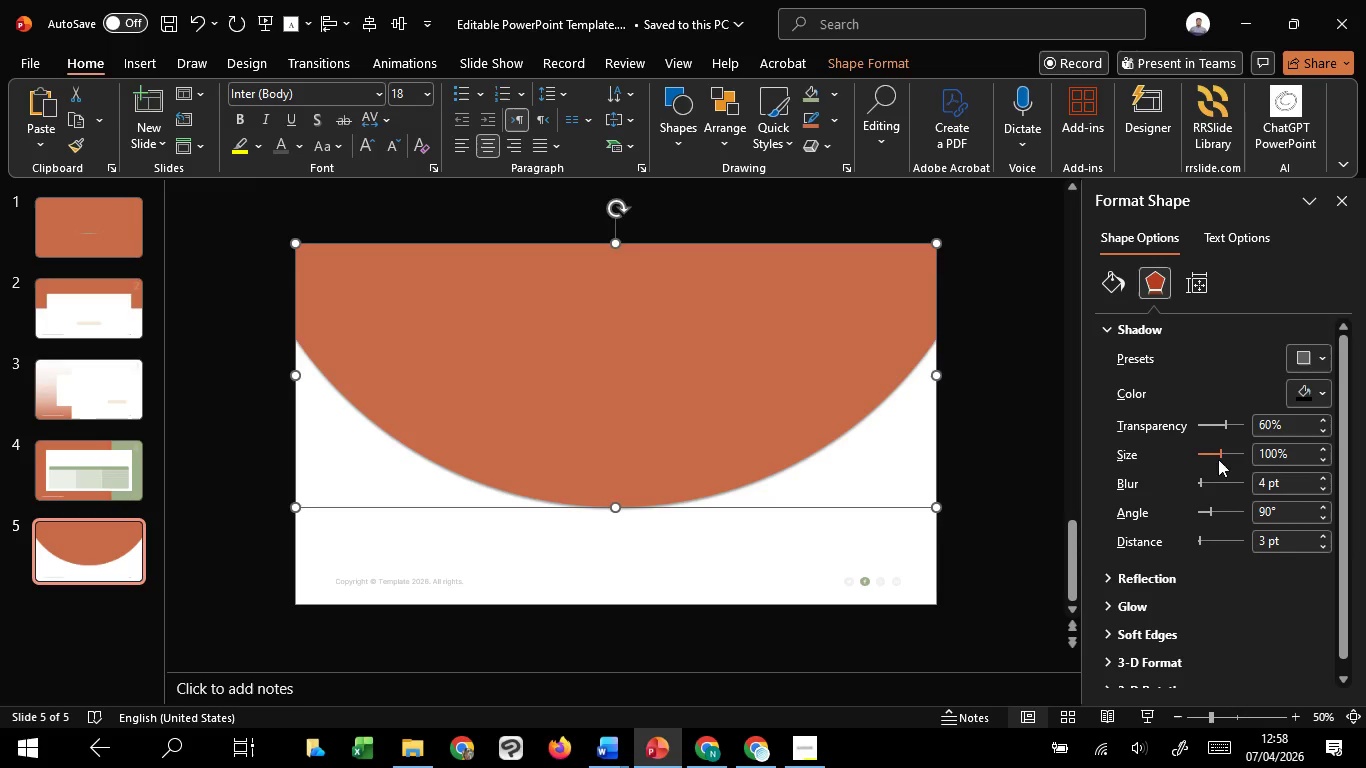 
scroll: coordinate [1211, 429], scroll_direction: up, amount: 23.0
 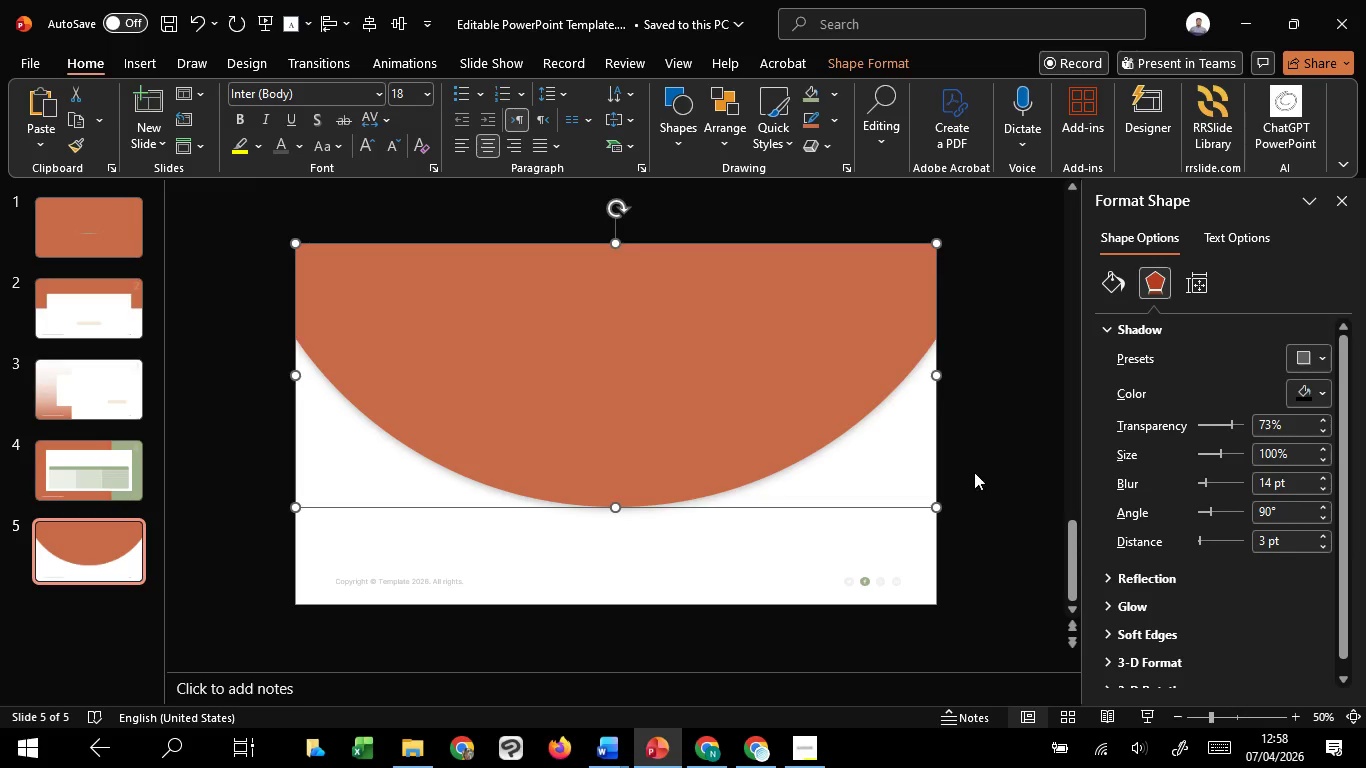 
left_click([974, 472])
 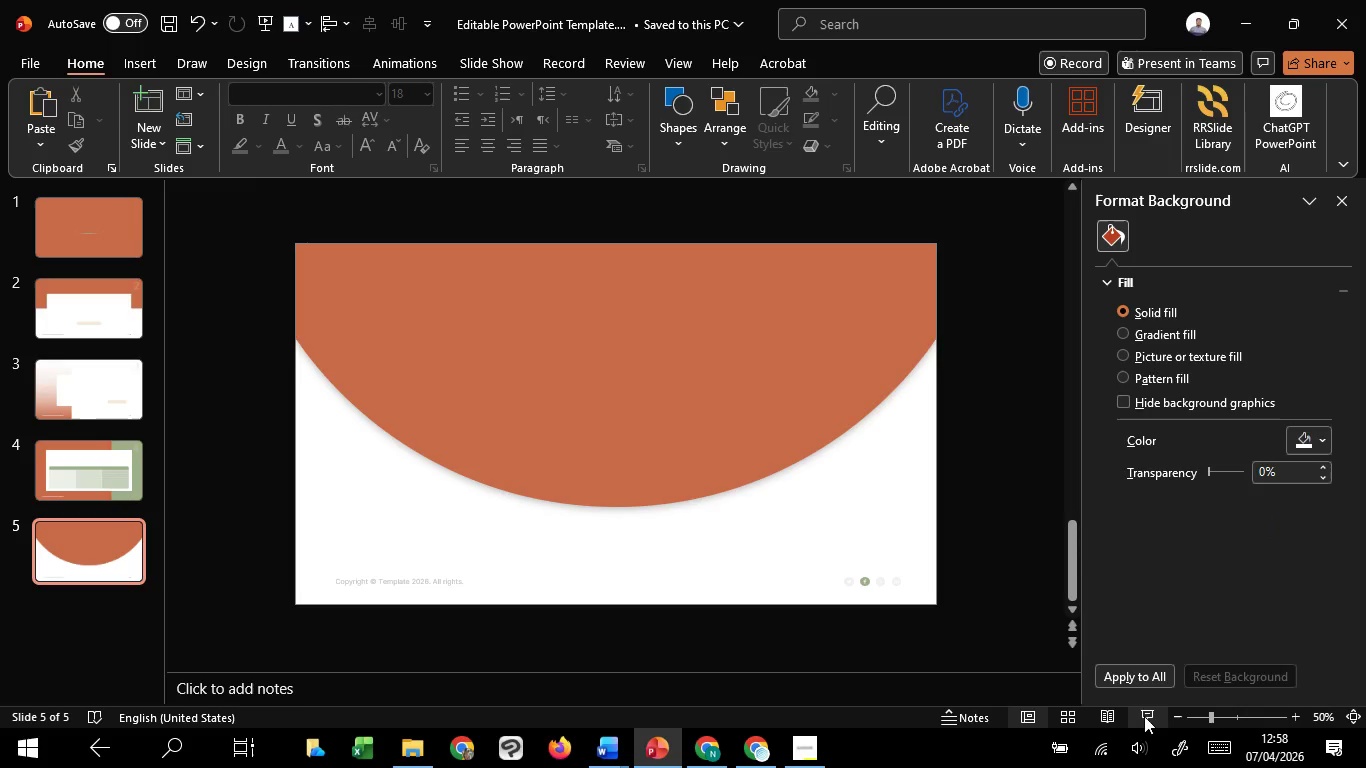 
left_click([1144, 716])
 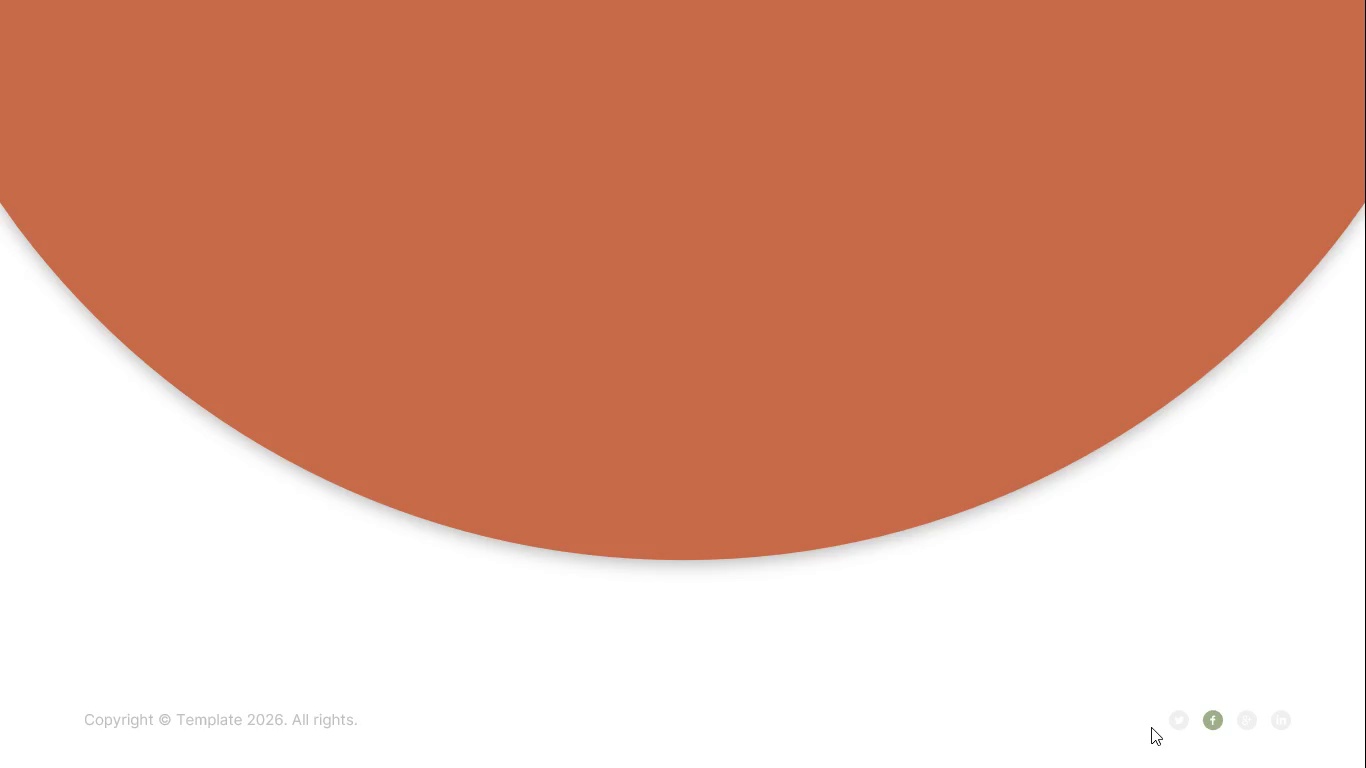 
key(Escape)
 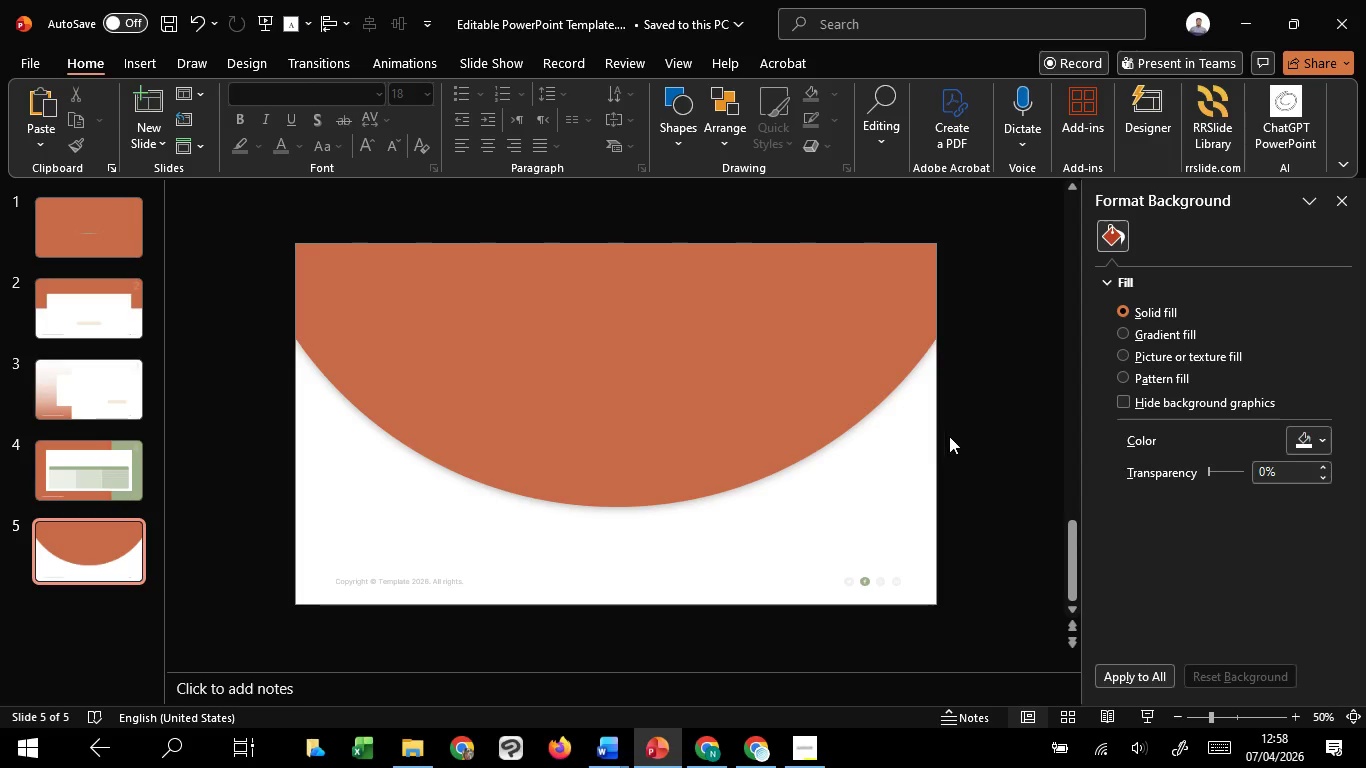 
left_click([960, 436])
 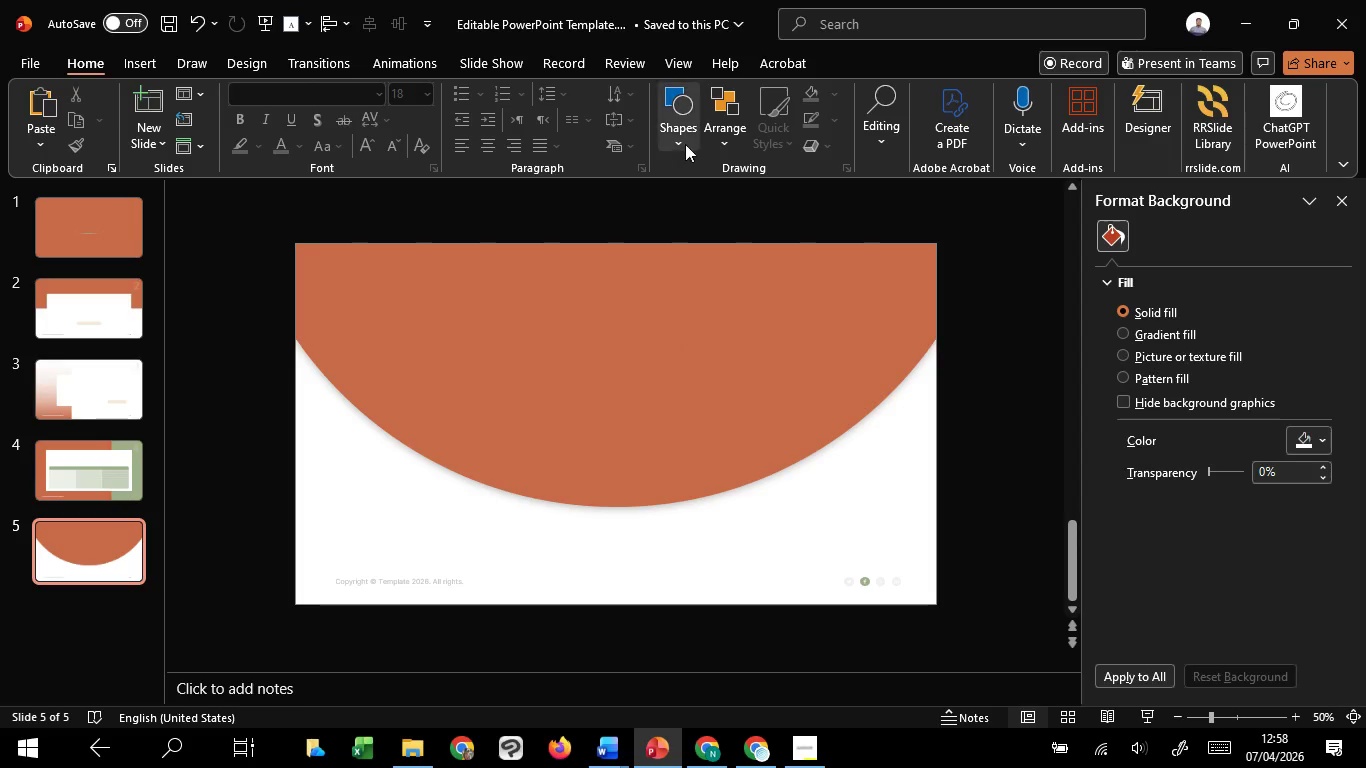 
left_click([690, 144])
 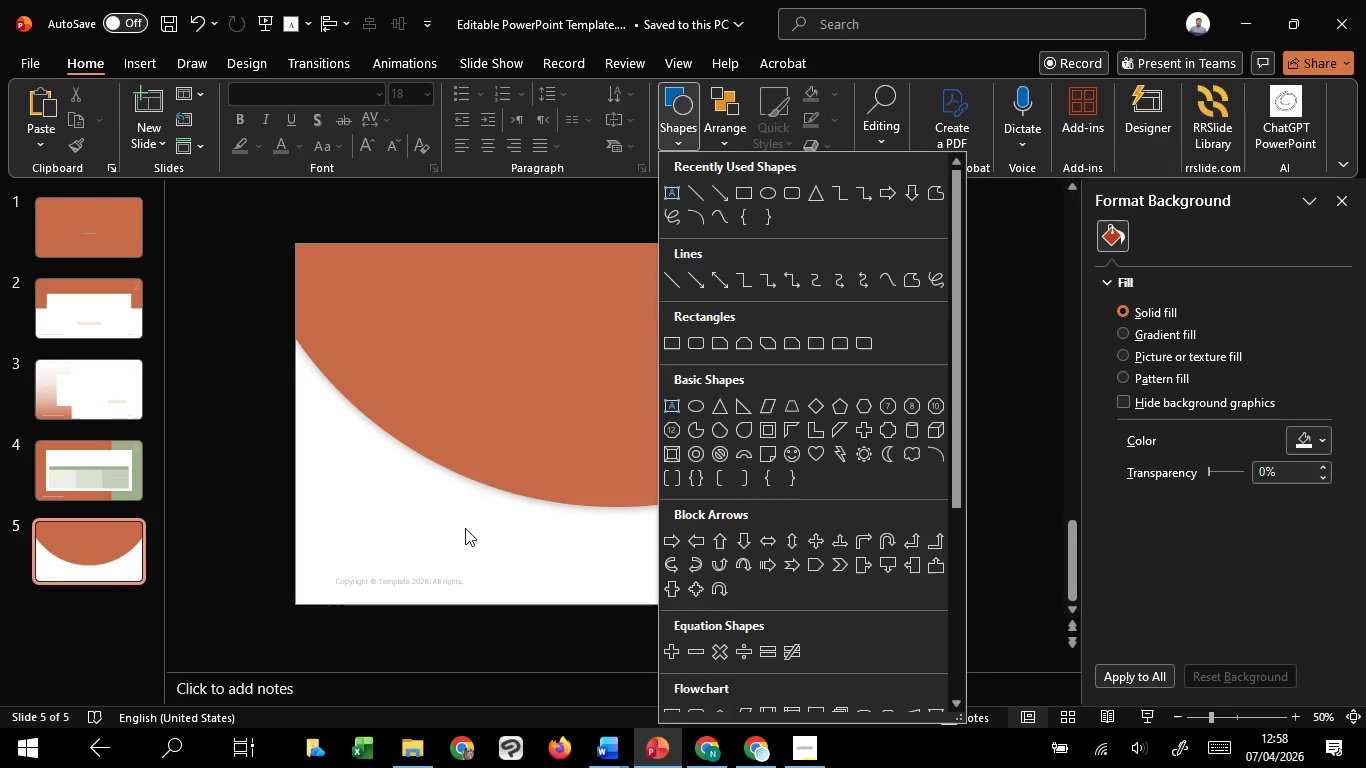 
double_click([473, 542])
 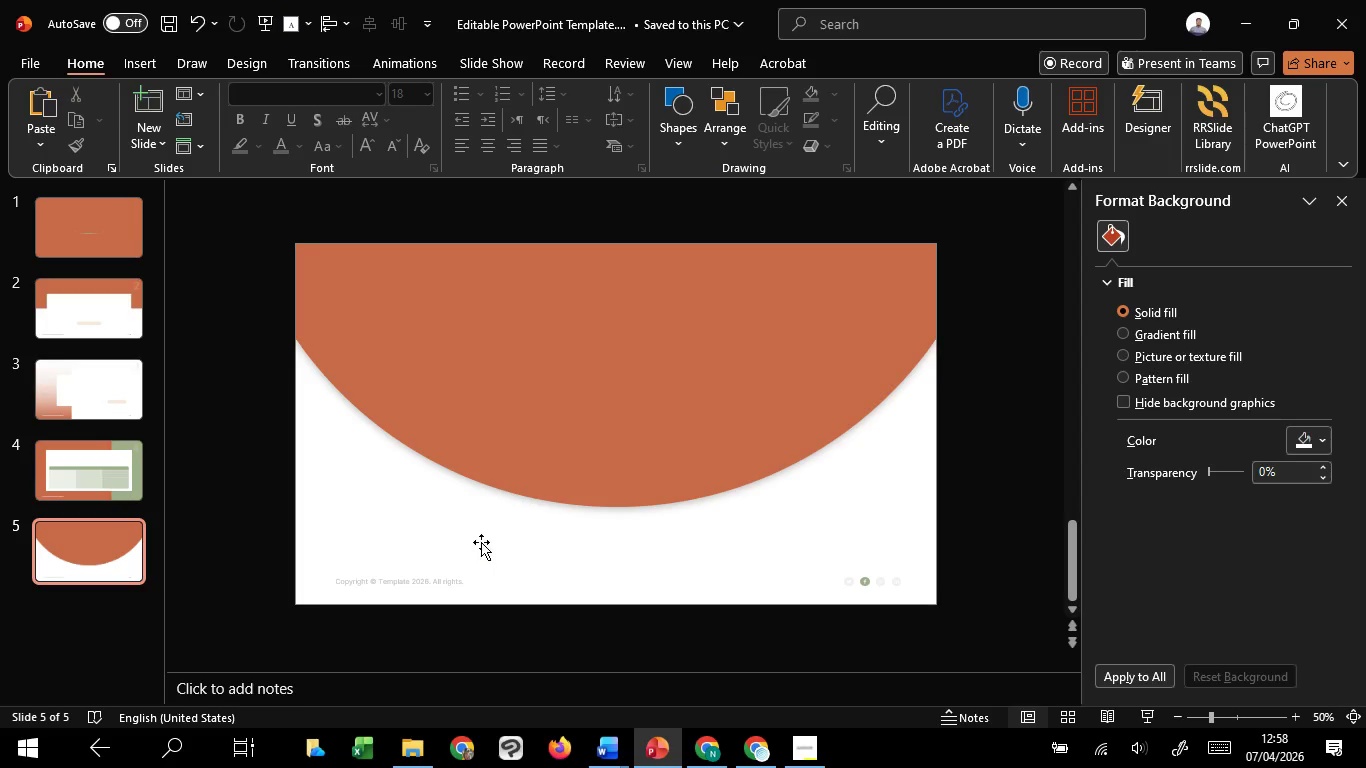 
scroll: coordinate [486, 542], scroll_direction: up, amount: 2.0
 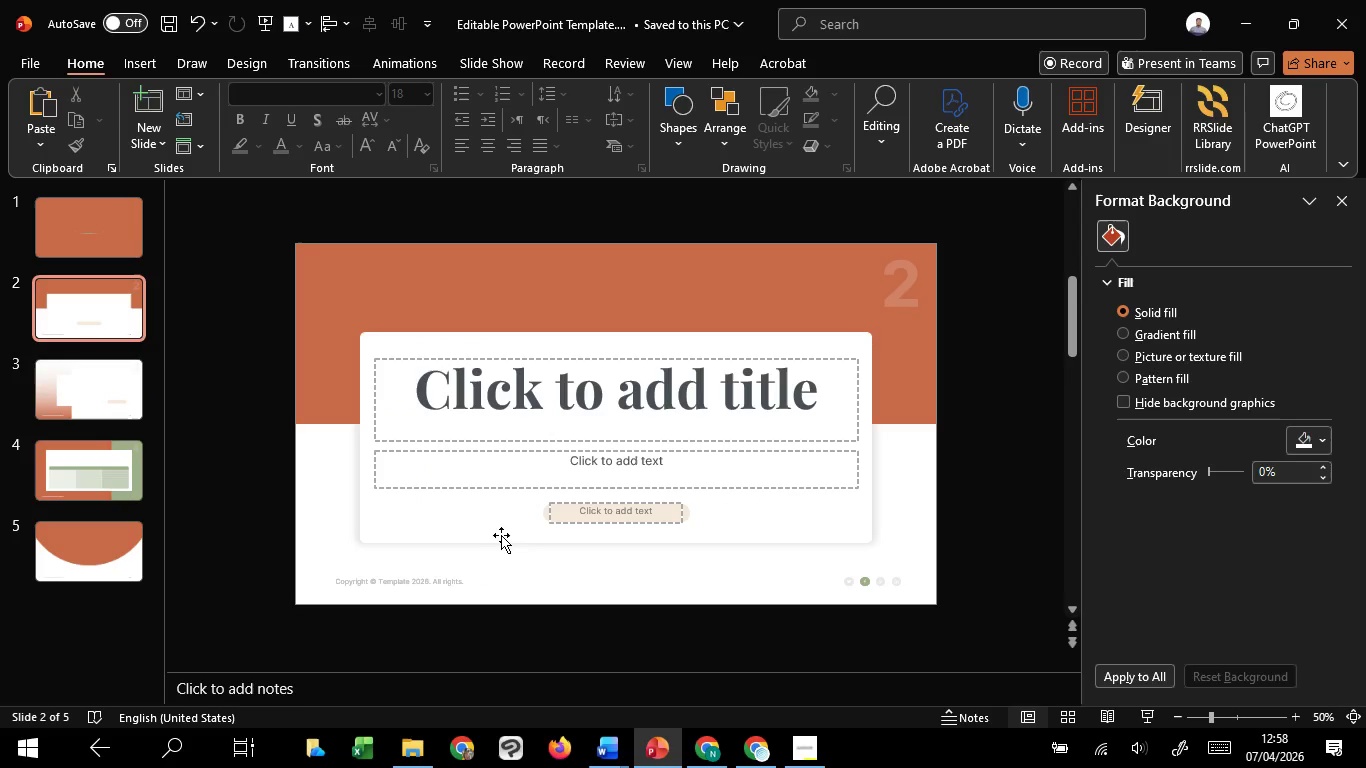 
left_click([502, 533])
 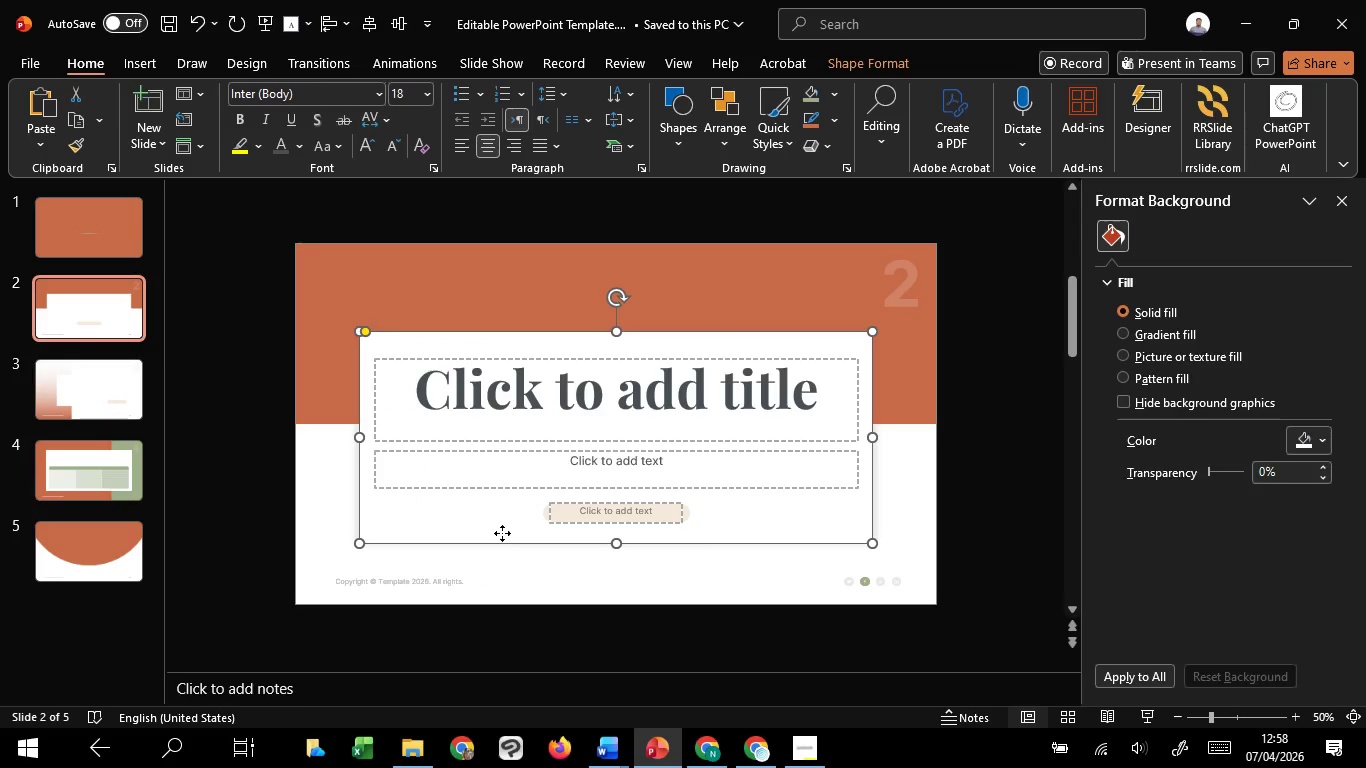 
key(Control+C)
 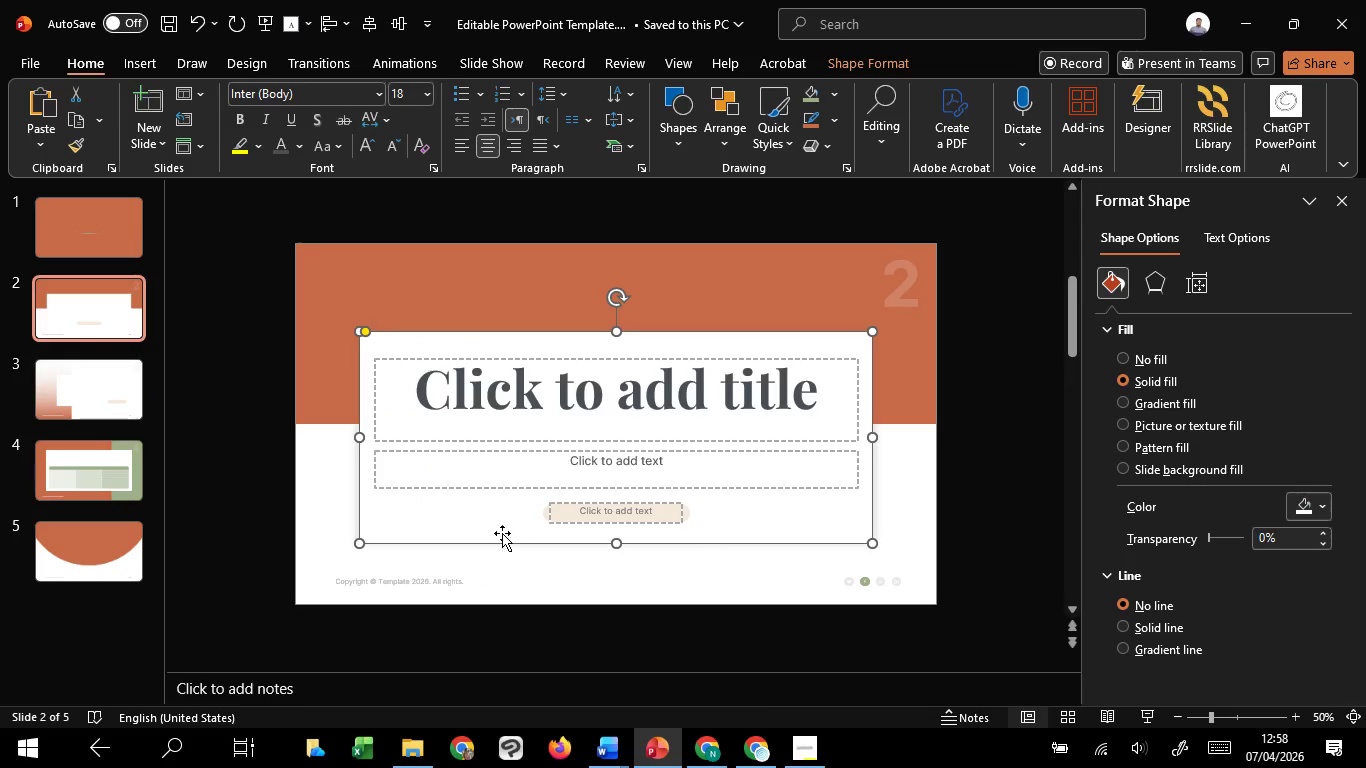 
key(Control+C)
 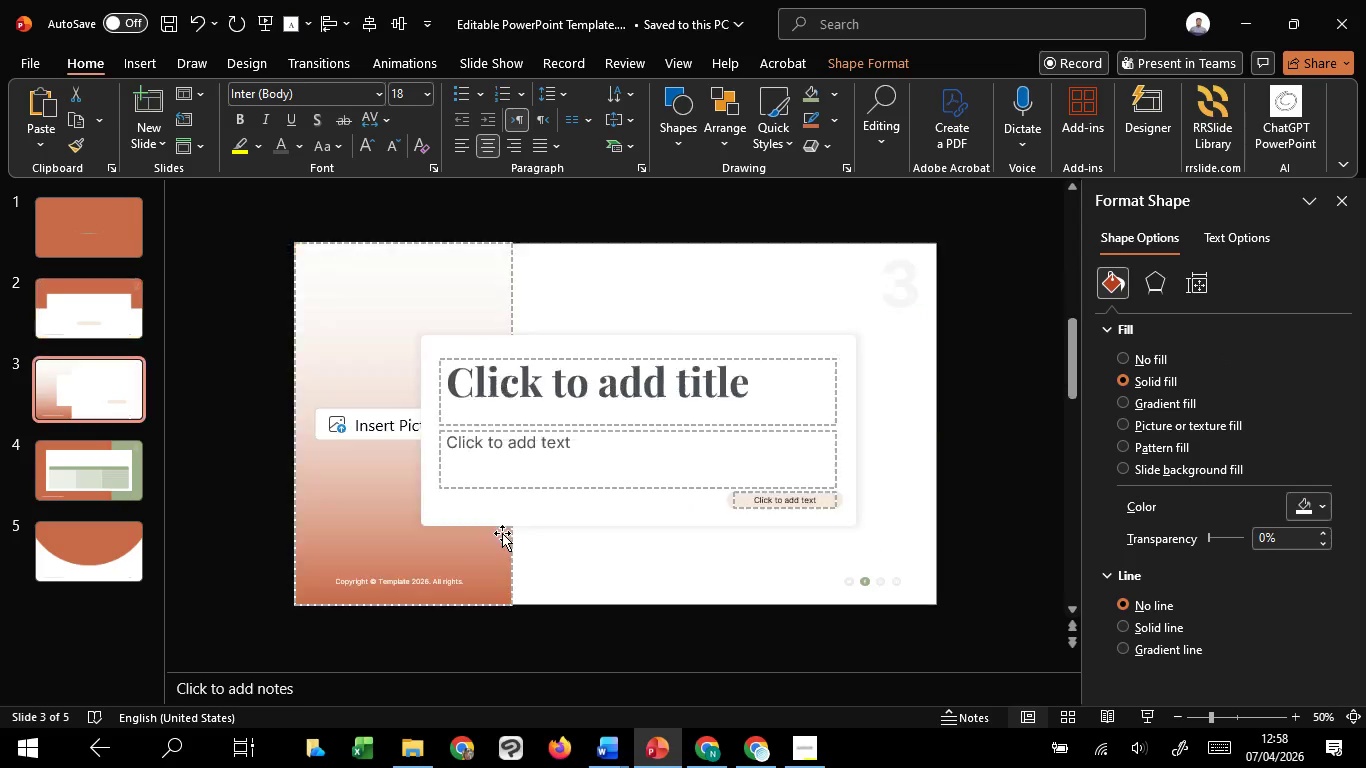 
hold_key(key=ControlLeft, duration=0.42)
scroll: coordinate [502, 533], scroll_direction: down, amount: 2.0
 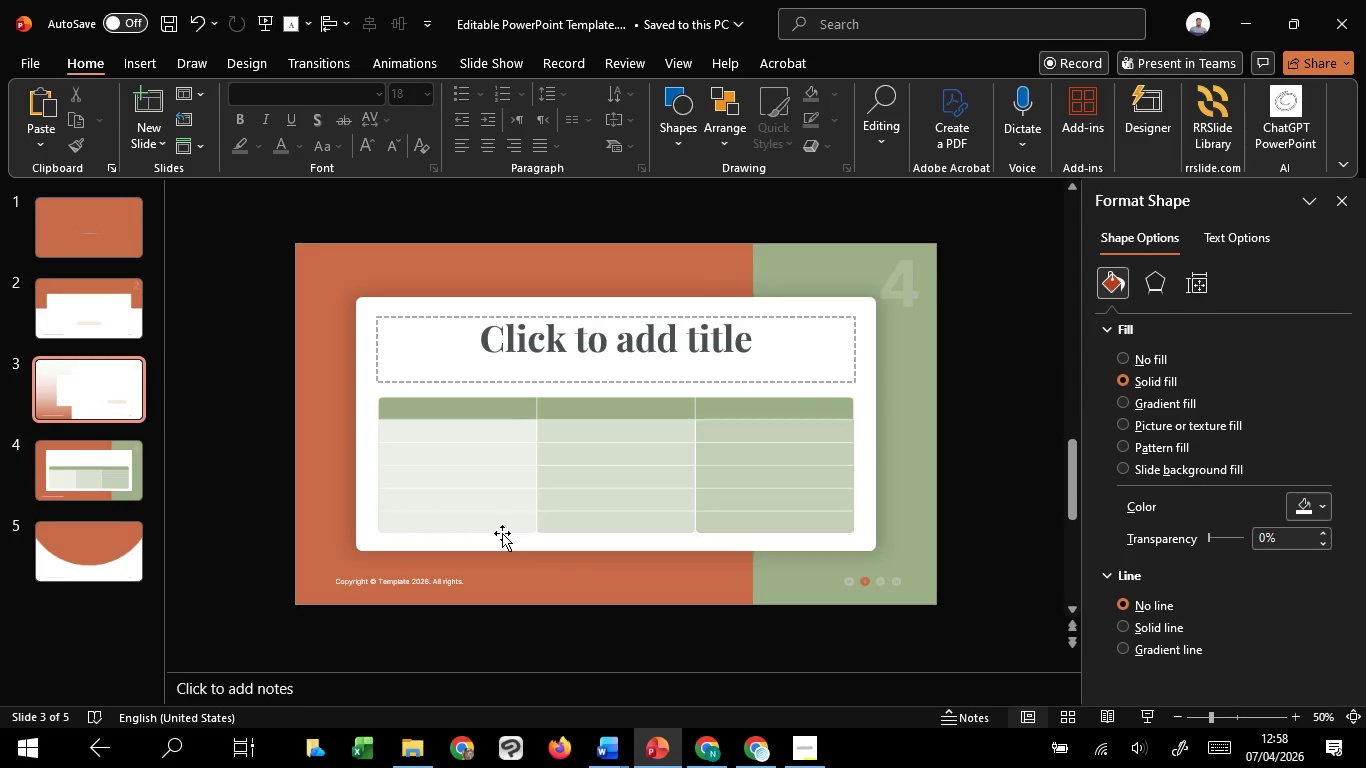 
key(Control+V)
 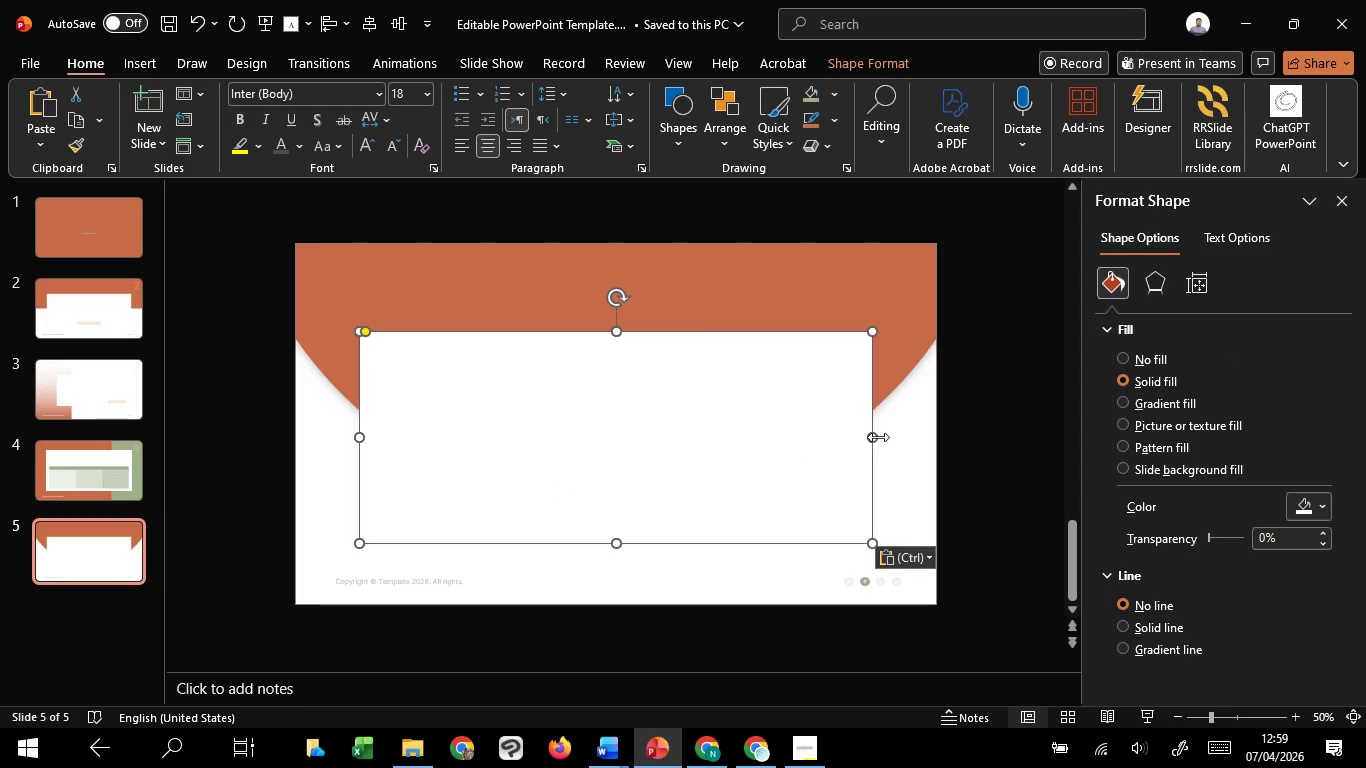 
left_click_drag(start_coordinate=[878, 437], to_coordinate=[545, 456])
 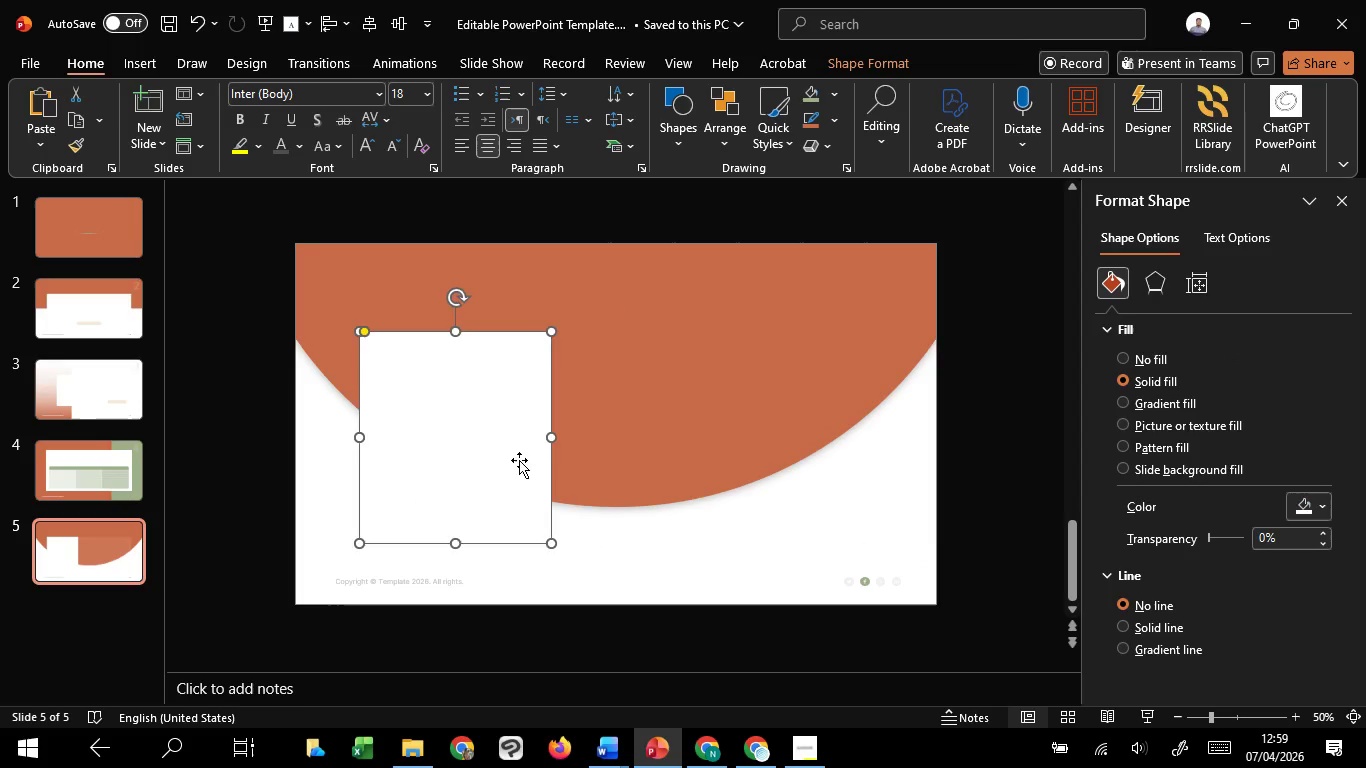 
left_click_drag(start_coordinate=[519, 460], to_coordinate=[566, 470])
 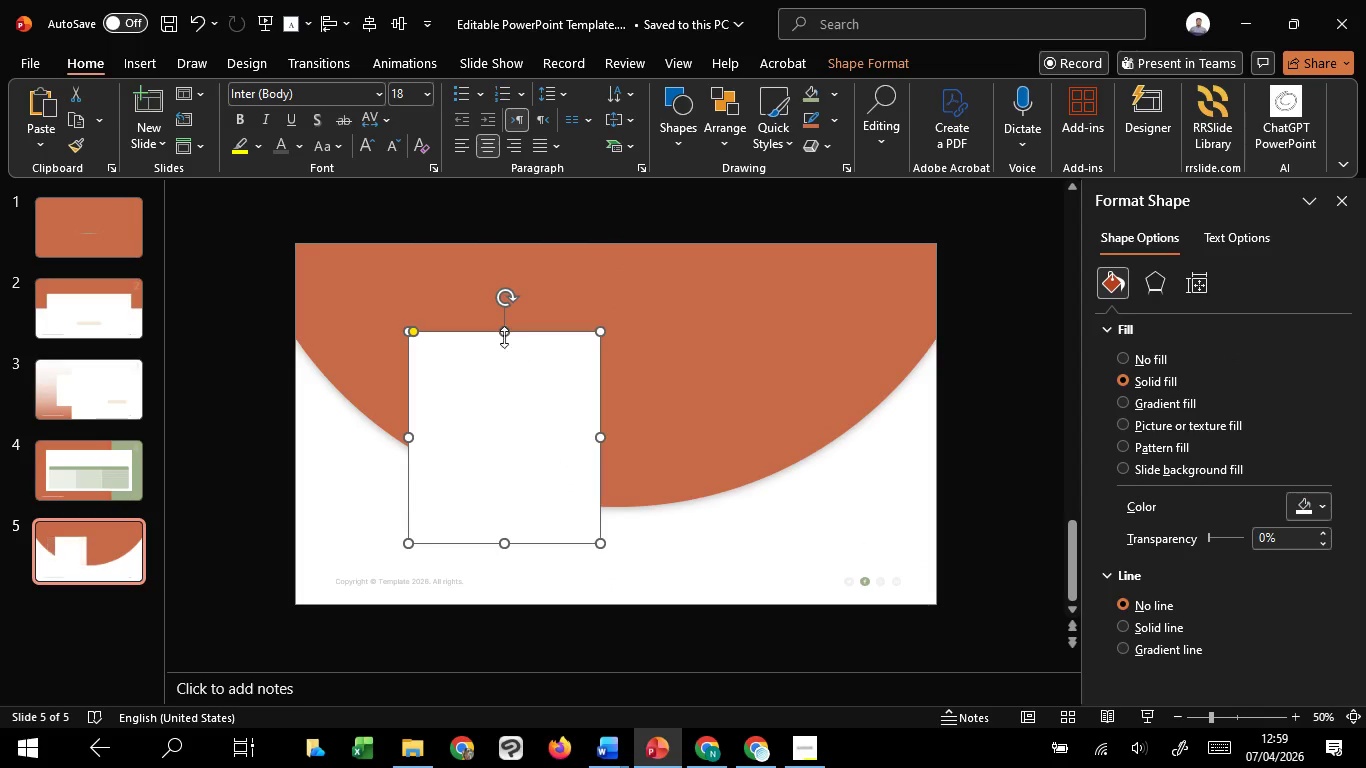 
hold_key(key=ShiftLeft, duration=1.52)
 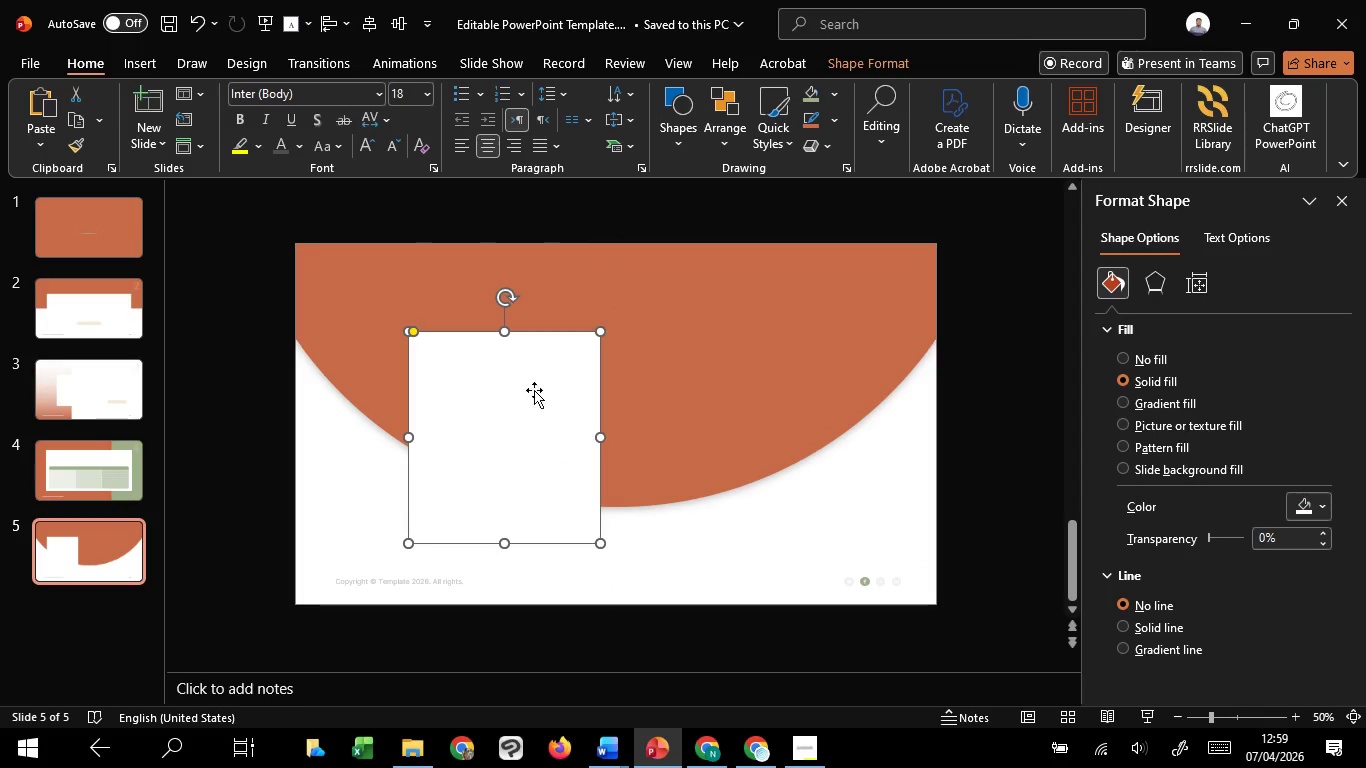 
key(Shift+ShiftLeft)
 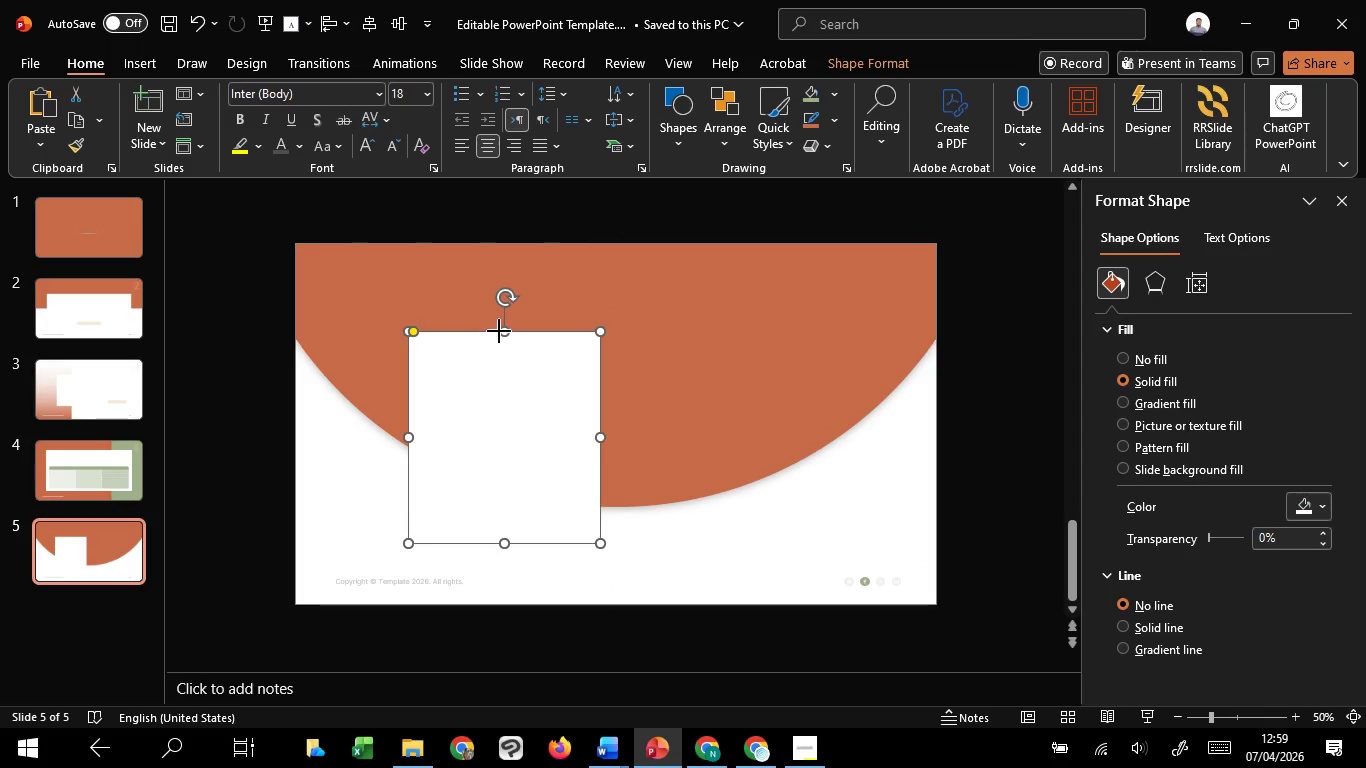 
left_click_drag(start_coordinate=[499, 331], to_coordinate=[510, 382])
 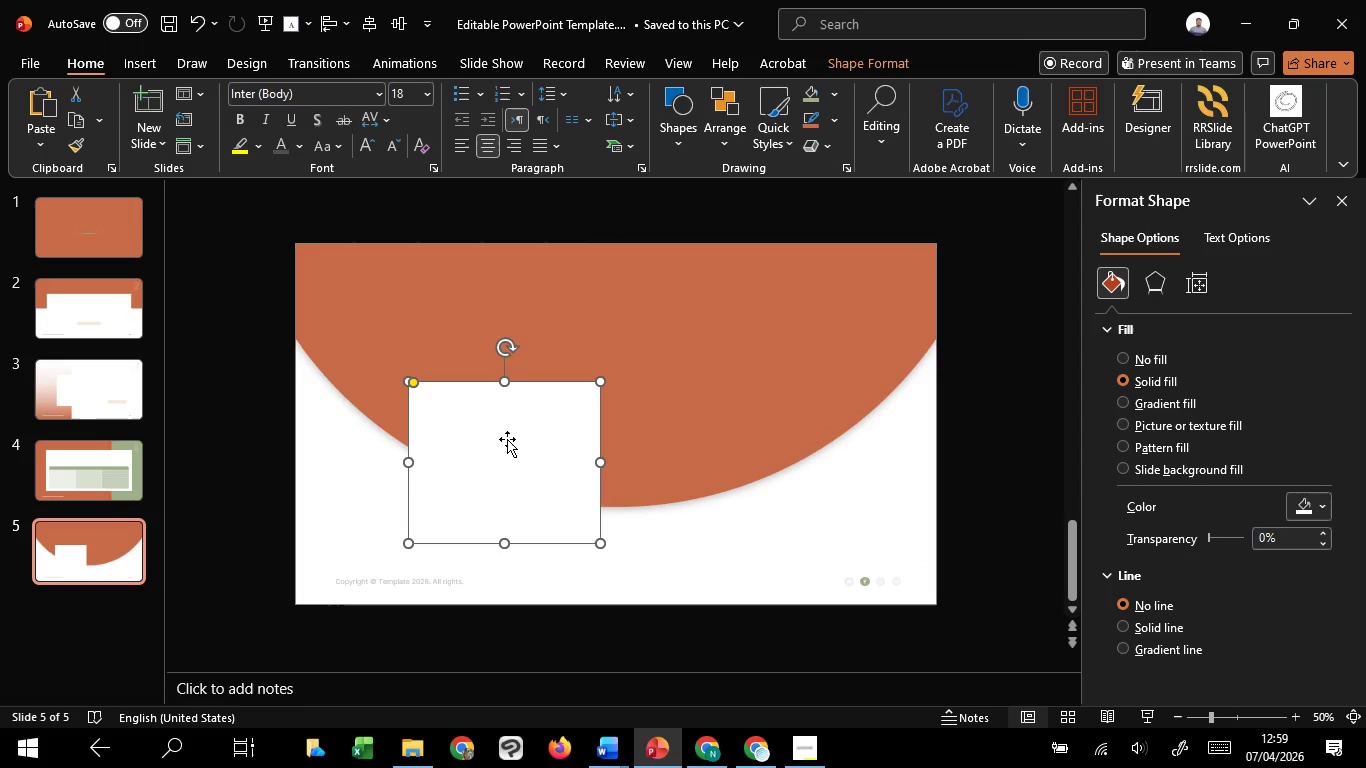 
left_click([507, 439])
 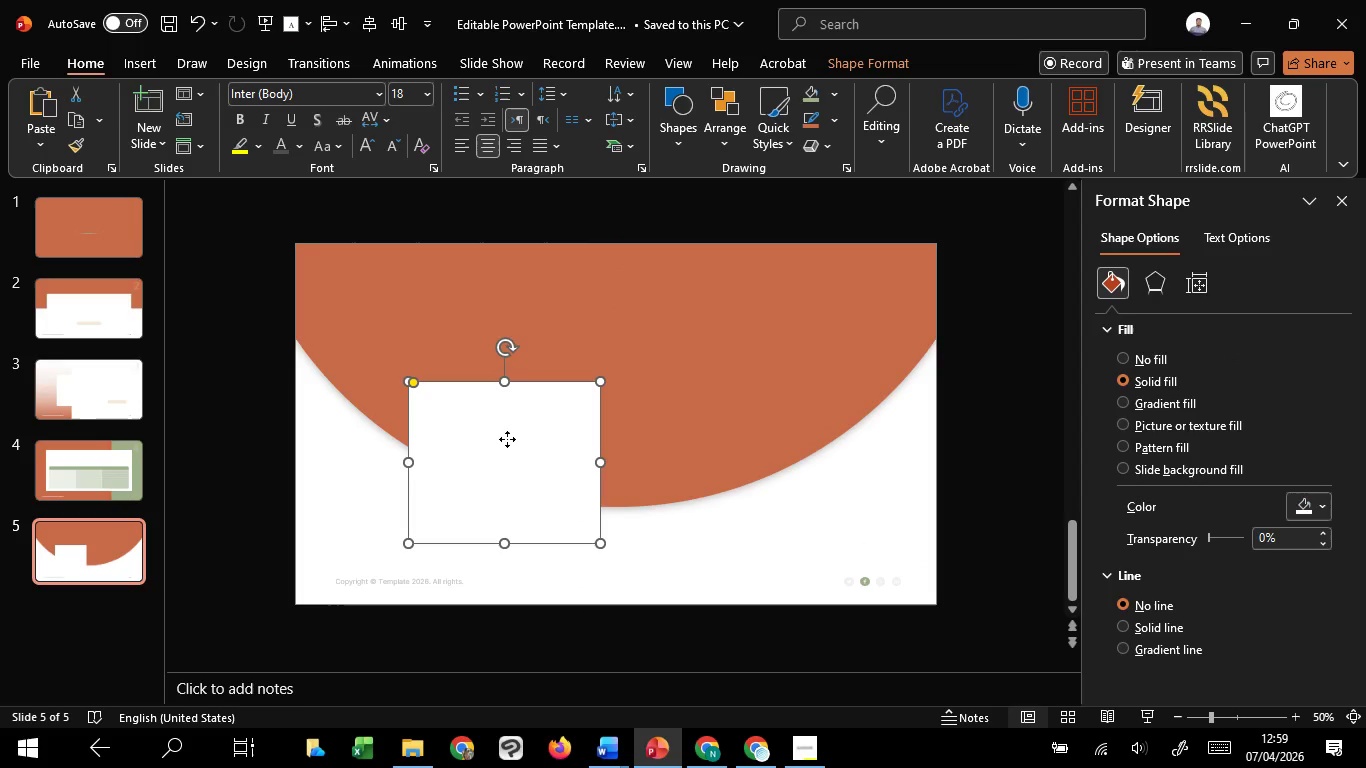 
hold_key(key=ShiftLeft, duration=0.62)
 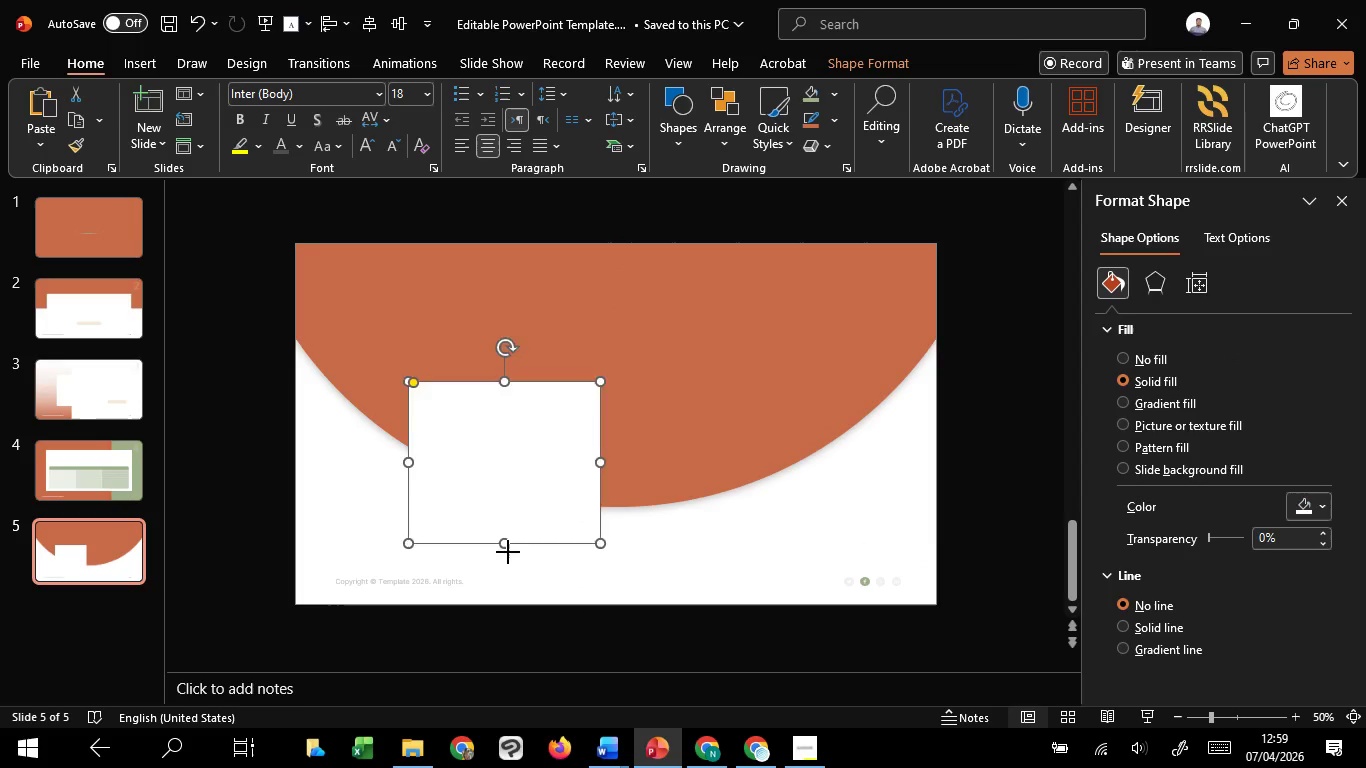 
left_click_drag(start_coordinate=[508, 548], to_coordinate=[508, 558])
 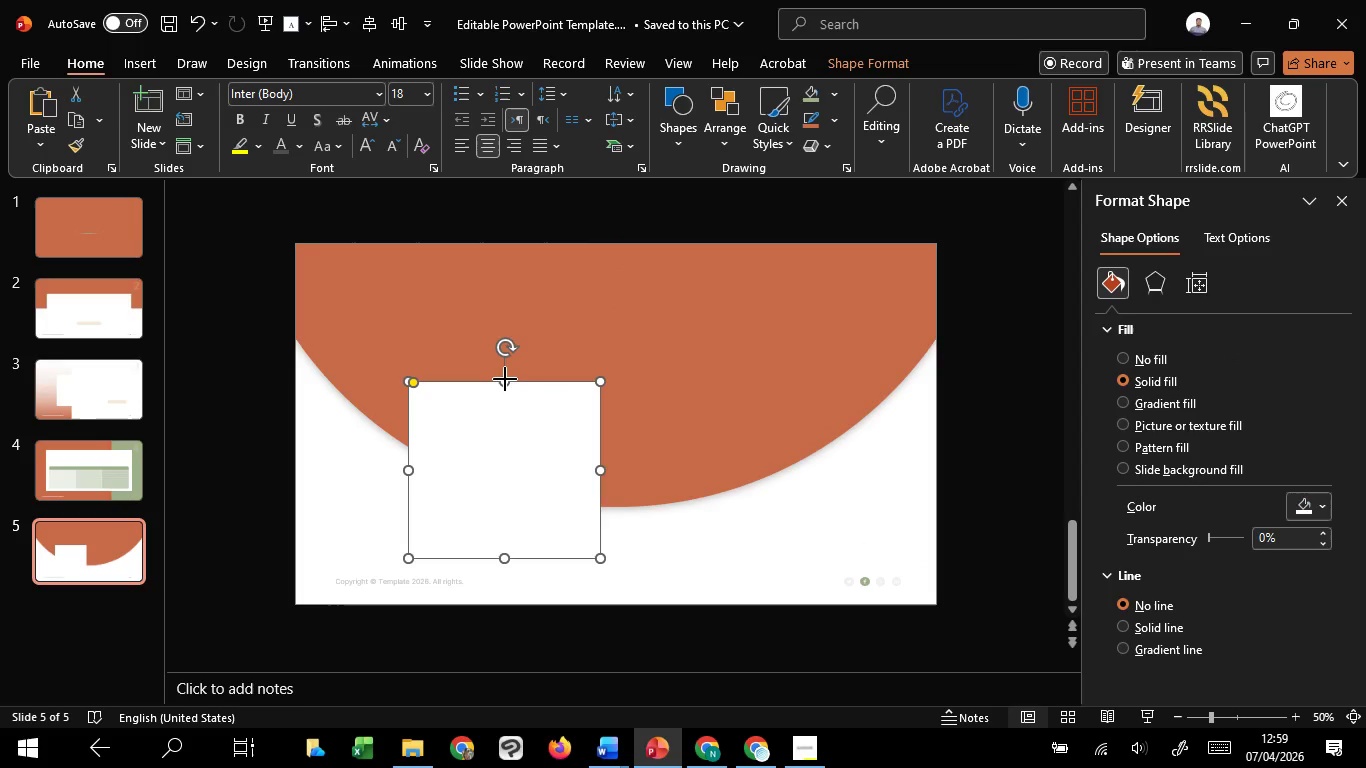 
left_click_drag(start_coordinate=[505, 379], to_coordinate=[507, 363])
 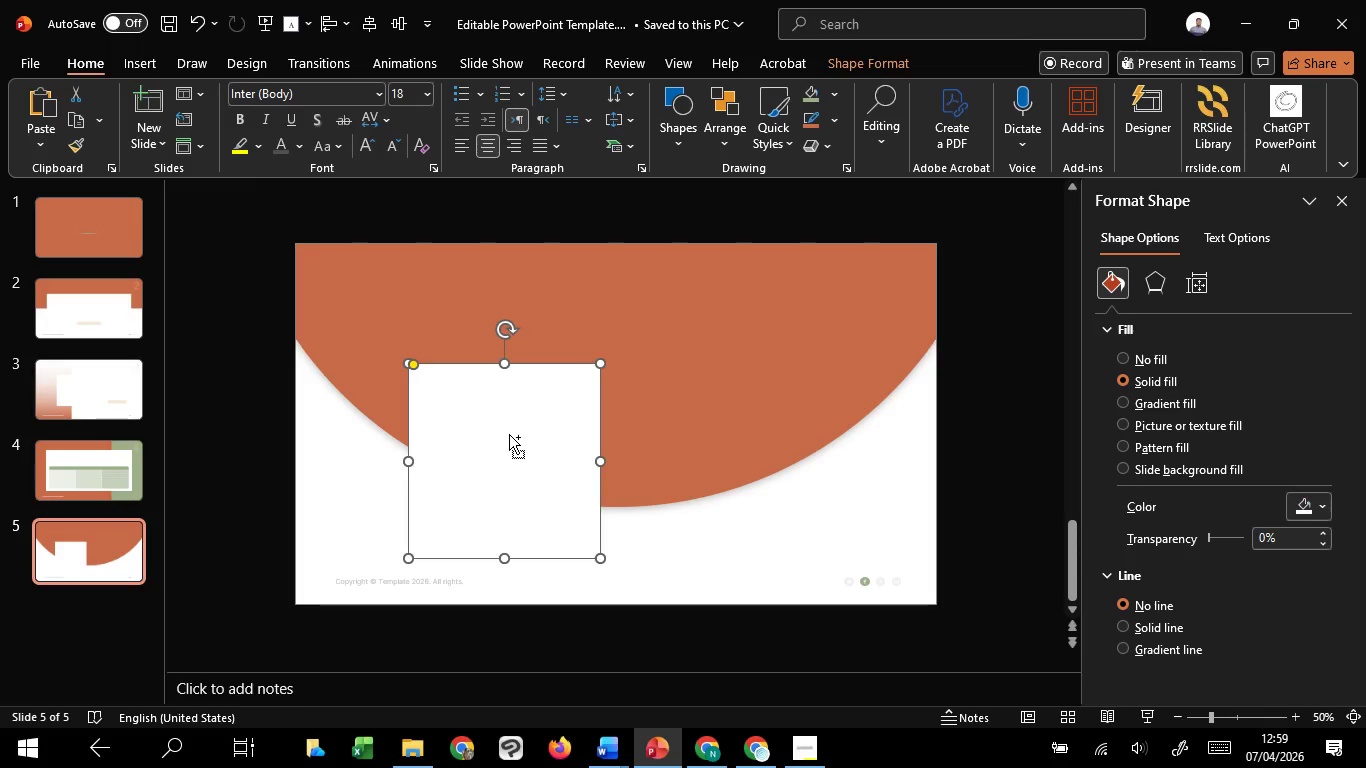 
hold_key(key=ShiftLeft, duration=1.51)
 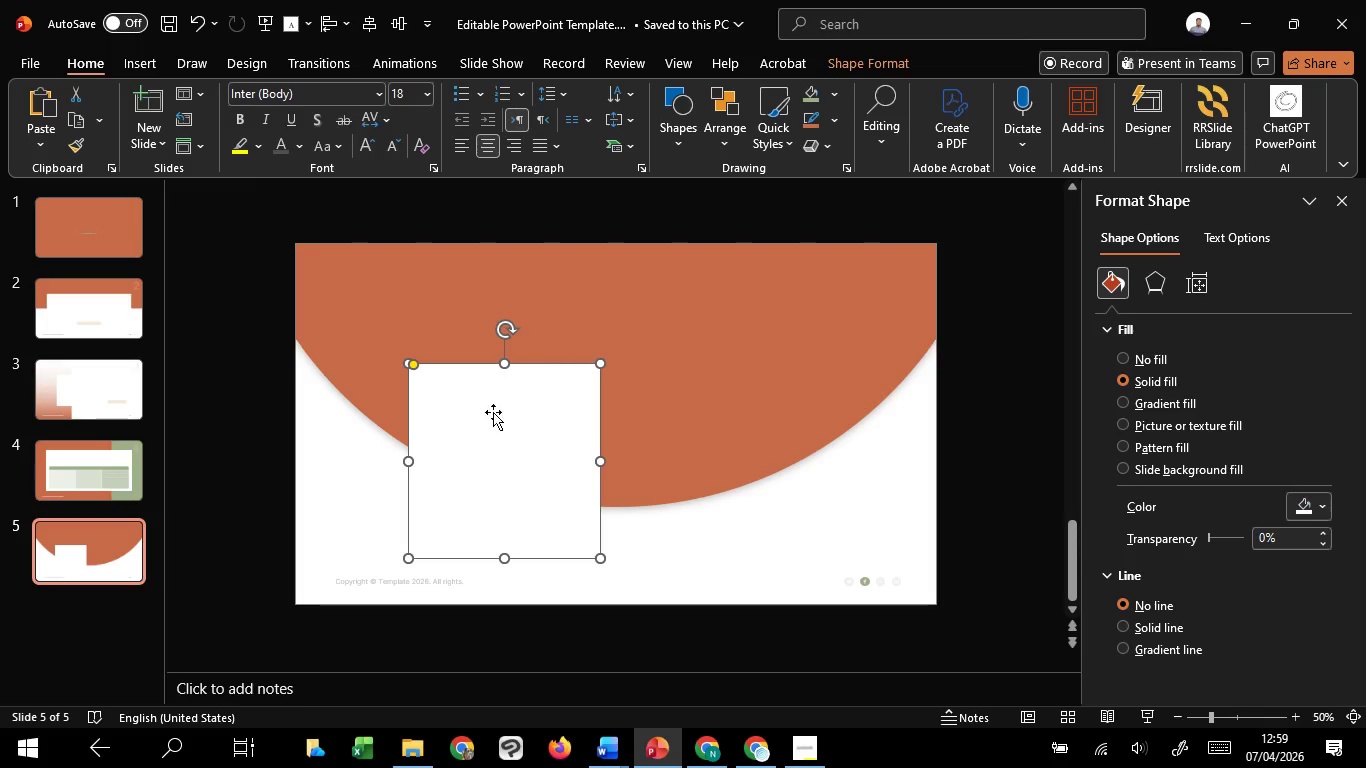 
key(Shift+ShiftLeft)
 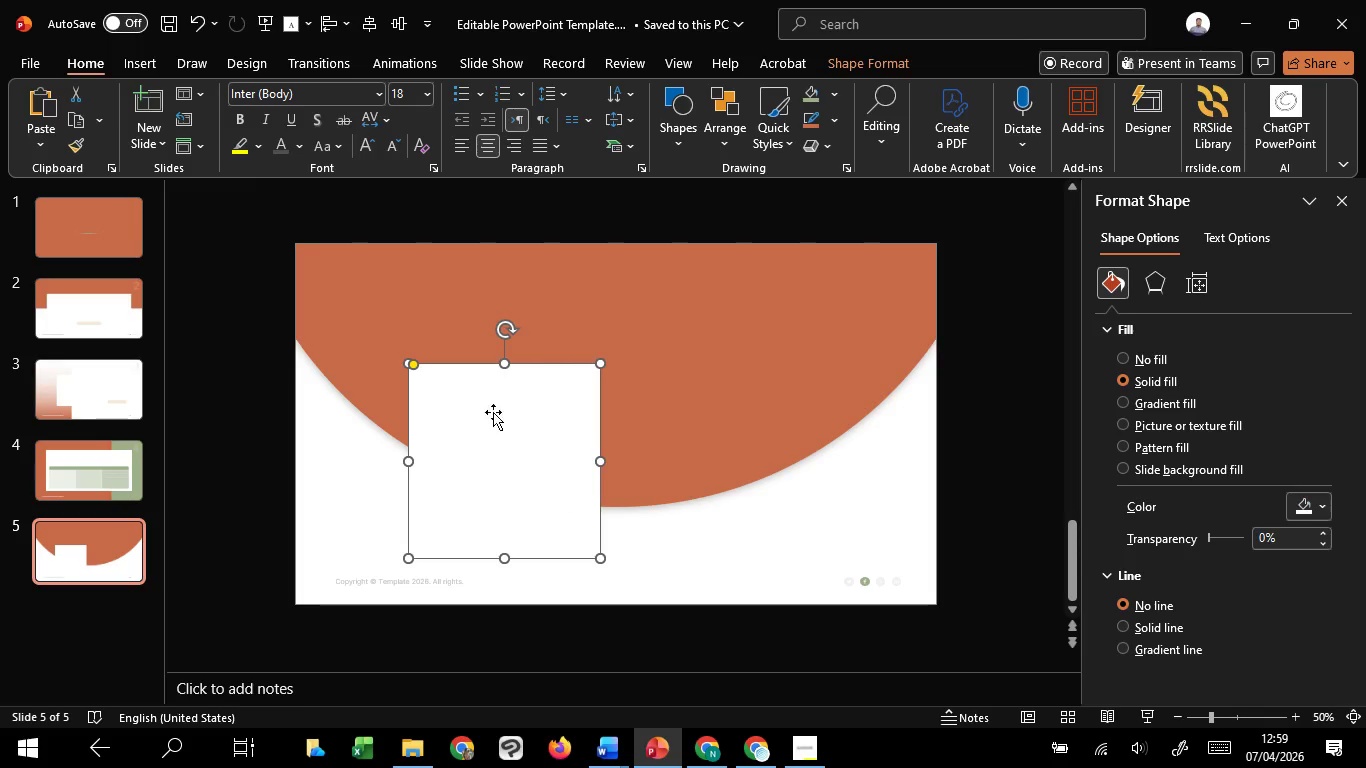 
key(Shift+ShiftLeft)
 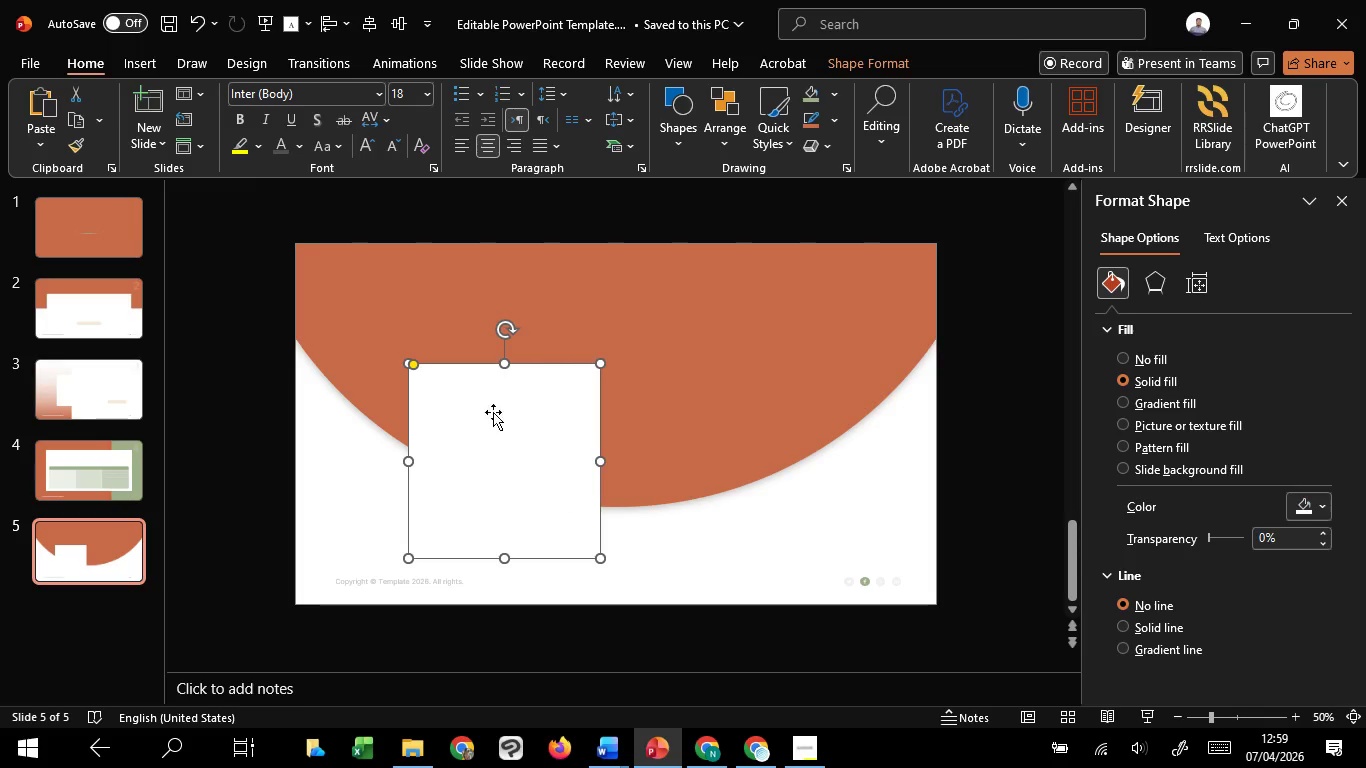 
key(Shift+ShiftLeft)
 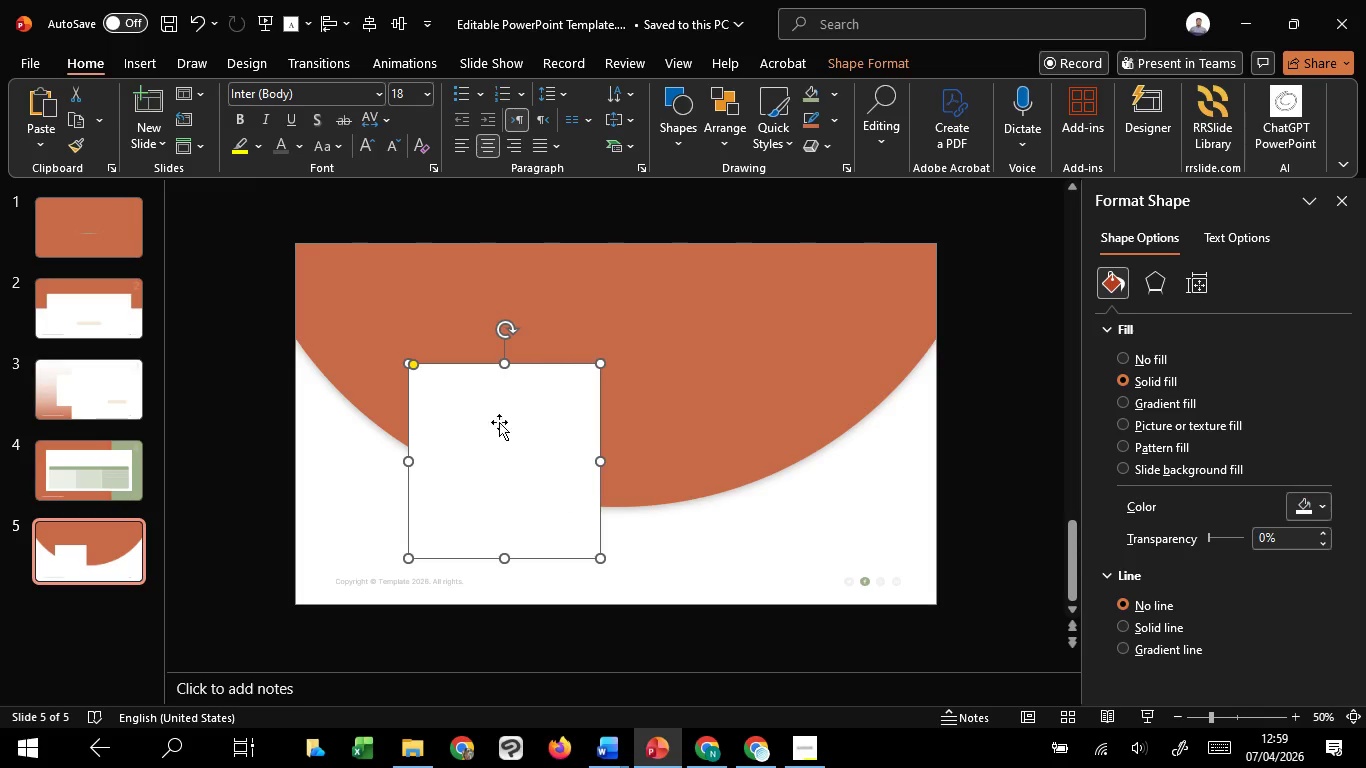 
key(Shift+ShiftLeft)
 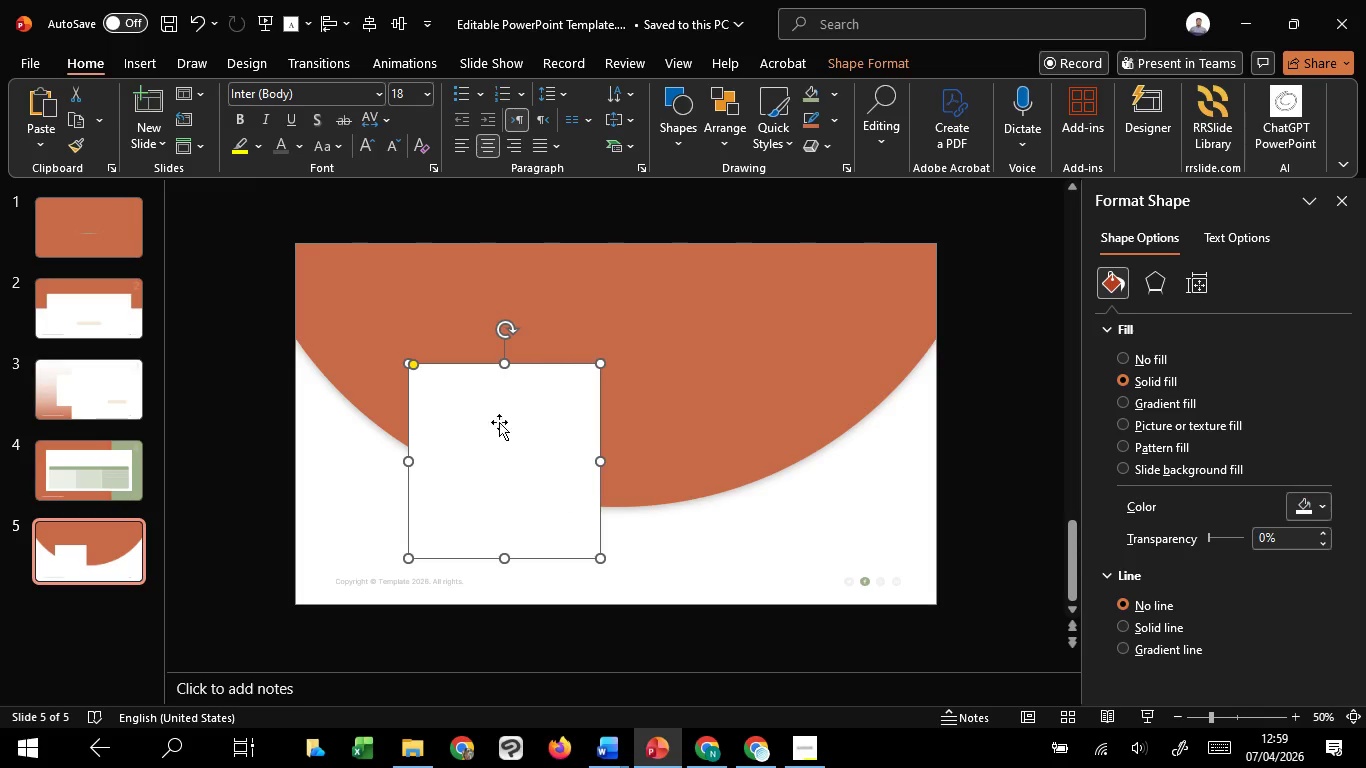 
key(Shift+ShiftLeft)
 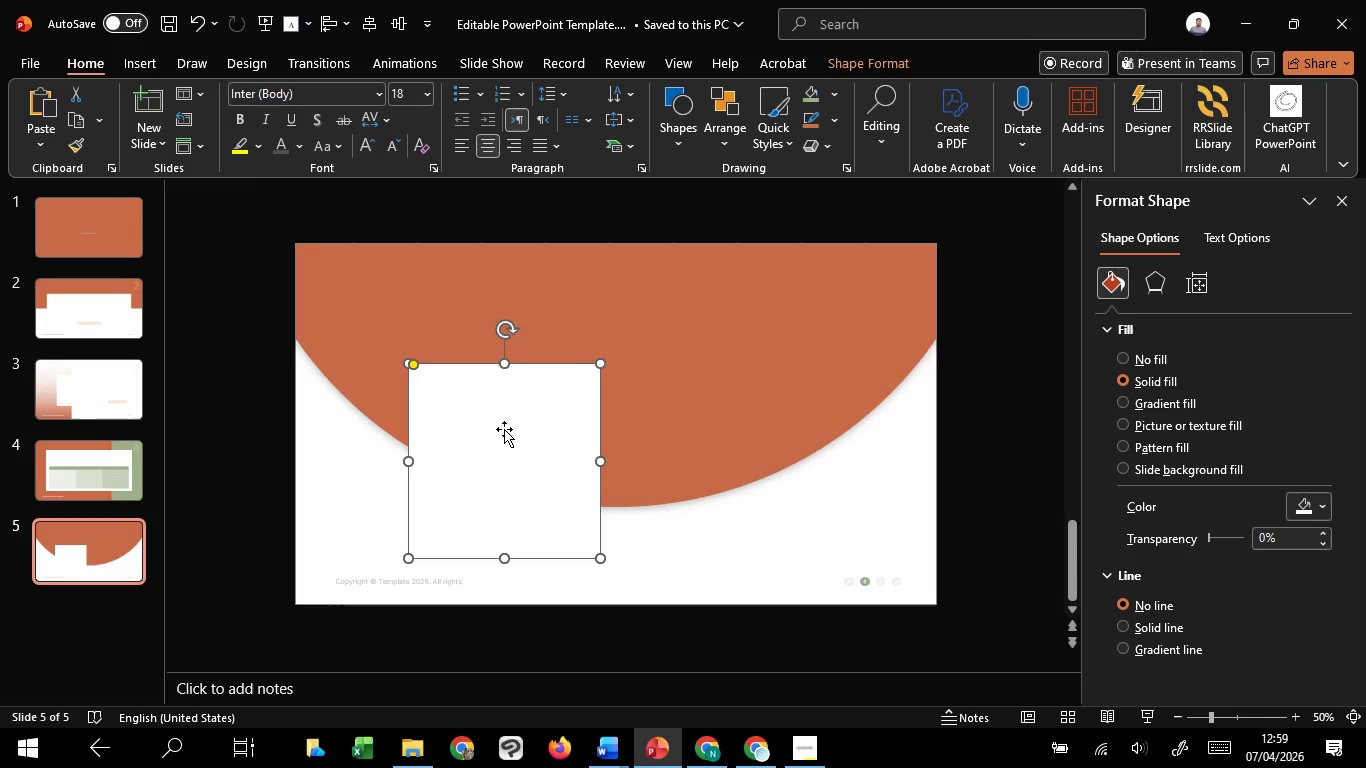 
key(Shift+ShiftLeft)
 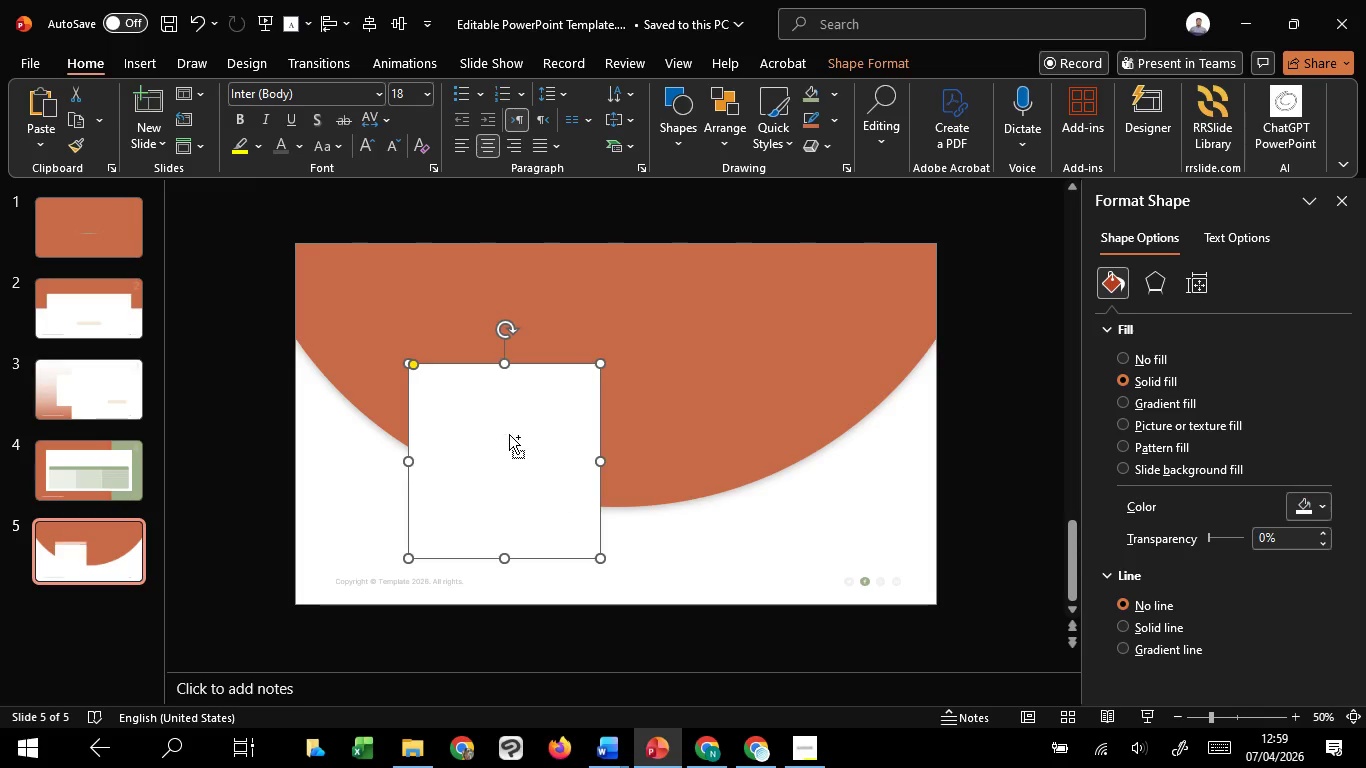 
hold_key(key=ControlLeft, duration=5.44)
hold_key(key=ShiftLeft, duration=1.45)
left_click_drag(start_coordinate=[509, 434], to_coordinate=[726, 432])
 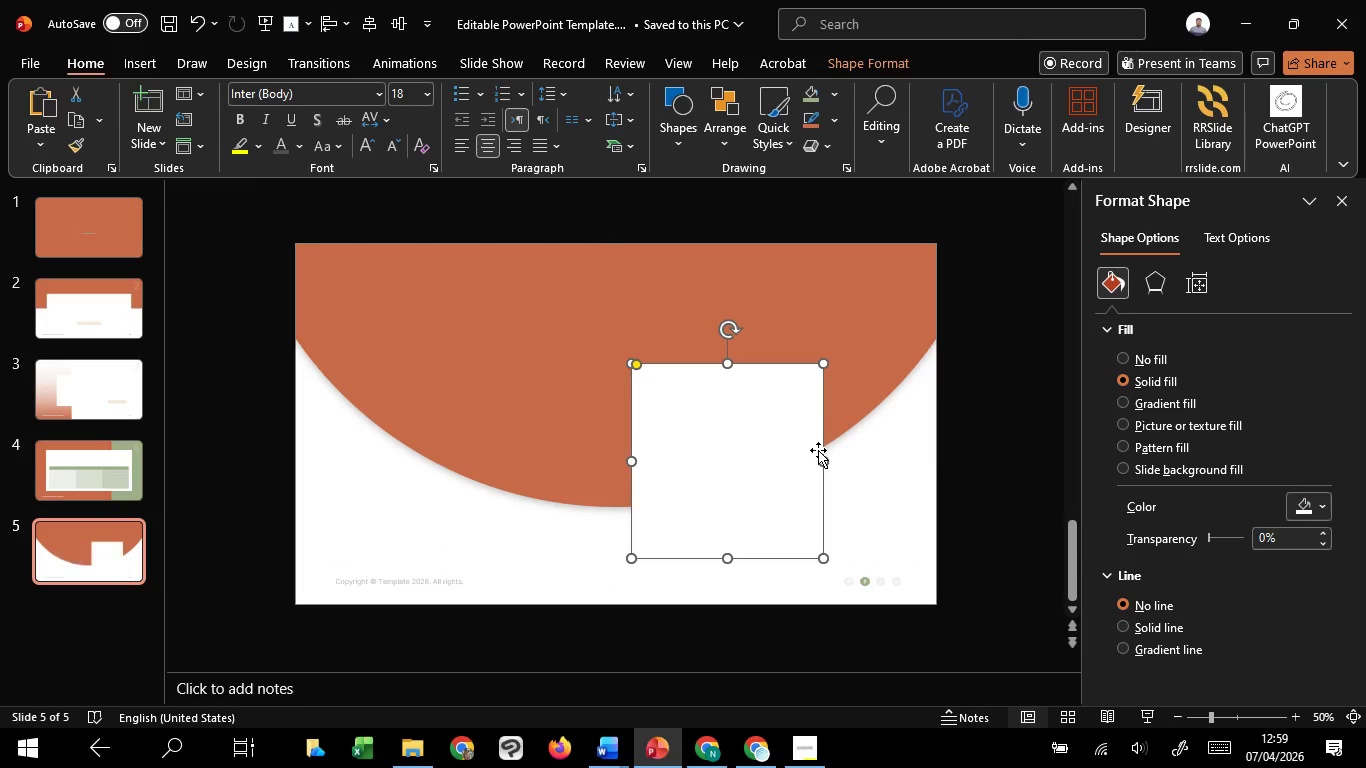 
hold_key(key=C, duration=4.73)
 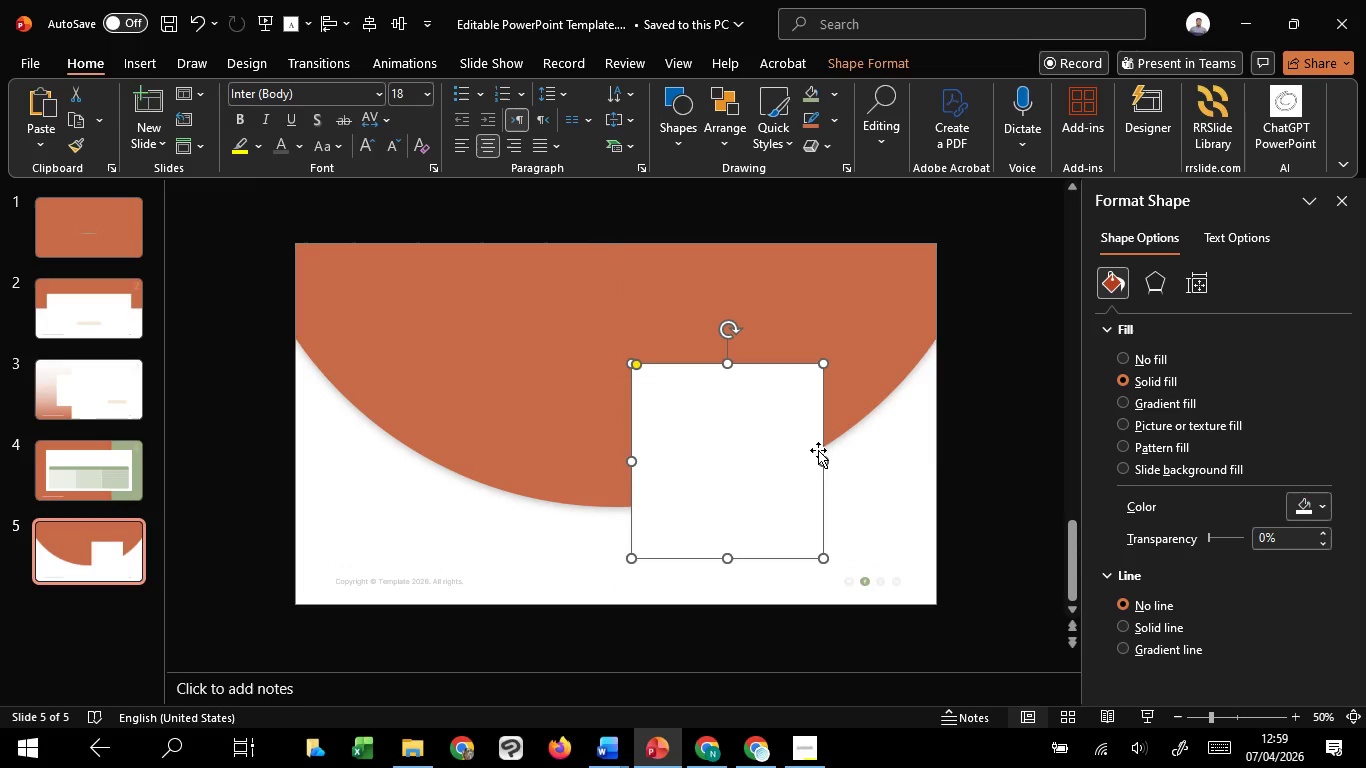 
hold_key(key=ShiftLeft, duration=0.39)
 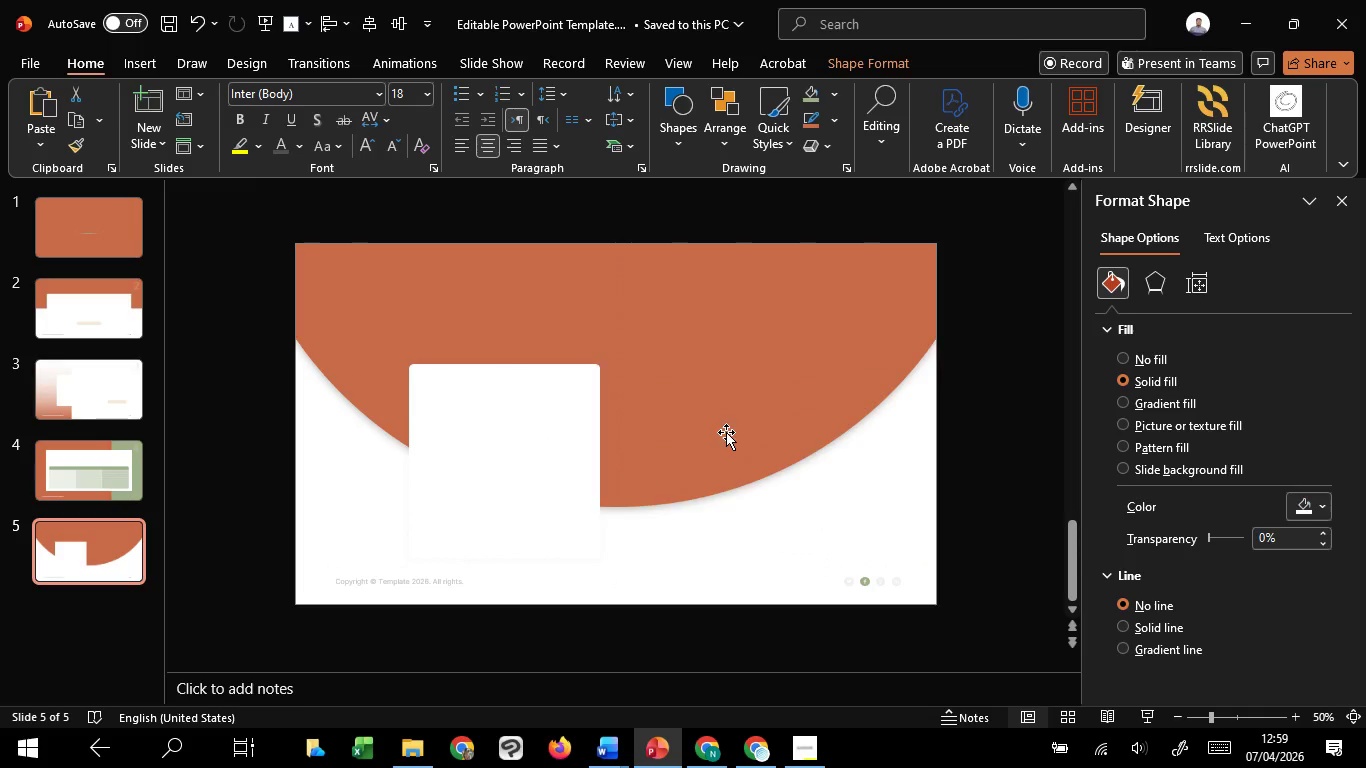 
hold_key(key=ControlLeft, duration=3.09)
 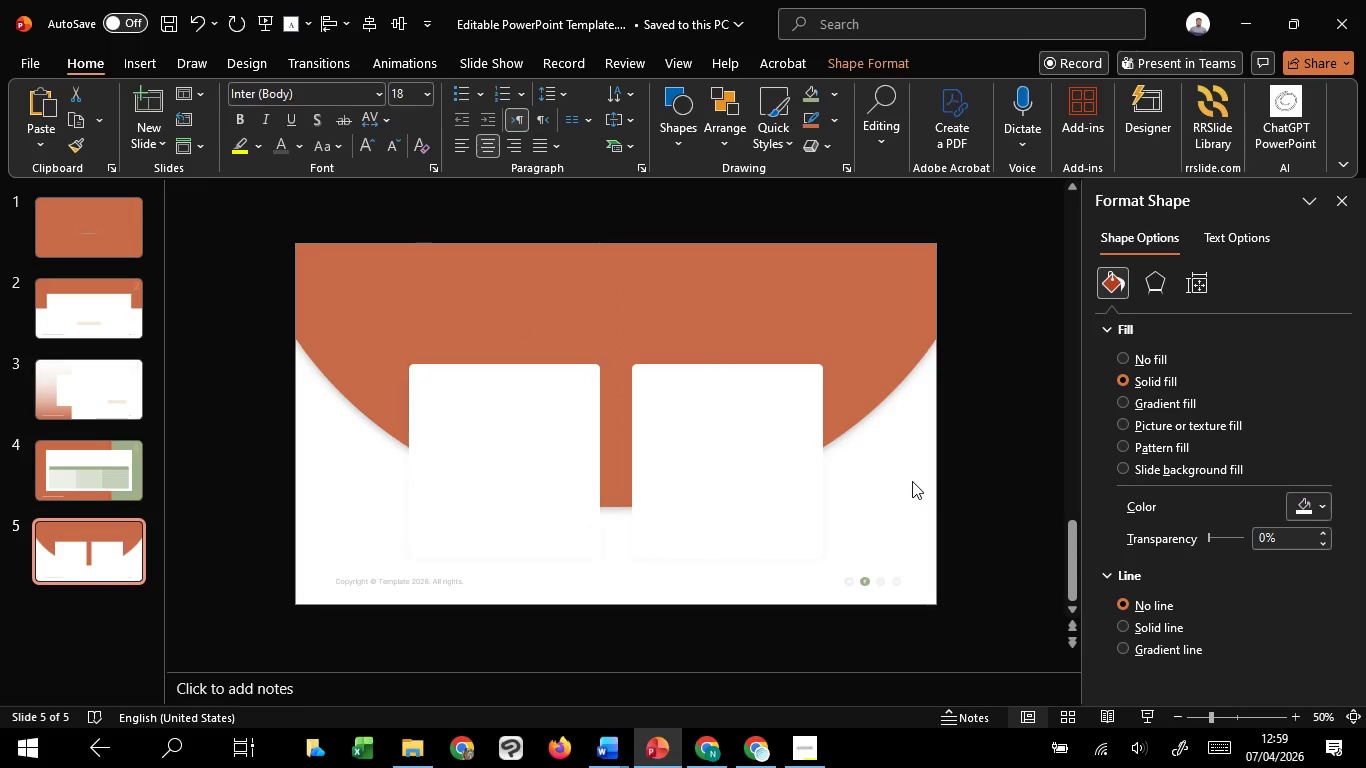 
hold_key(key=ShiftLeft, duration=2.72)
 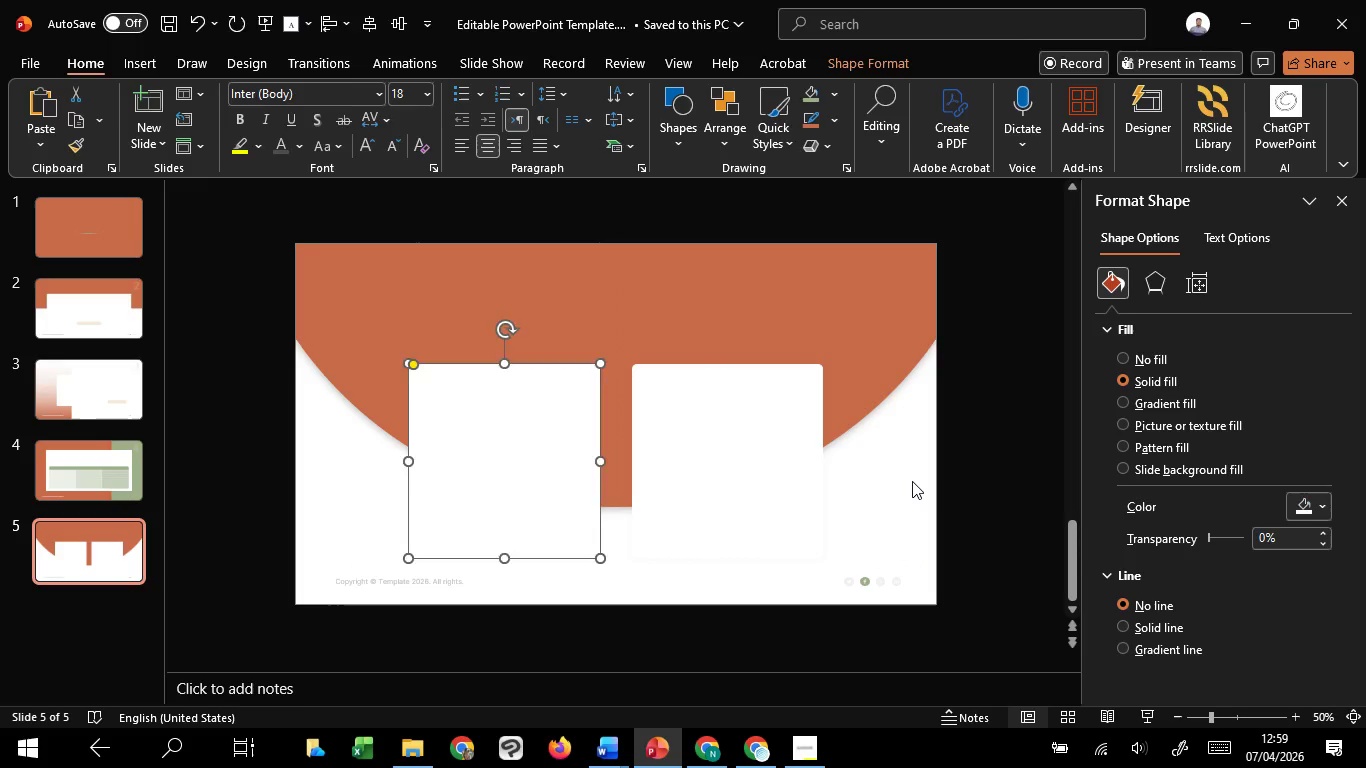 
hold_key(key=C, duration=1.52)
 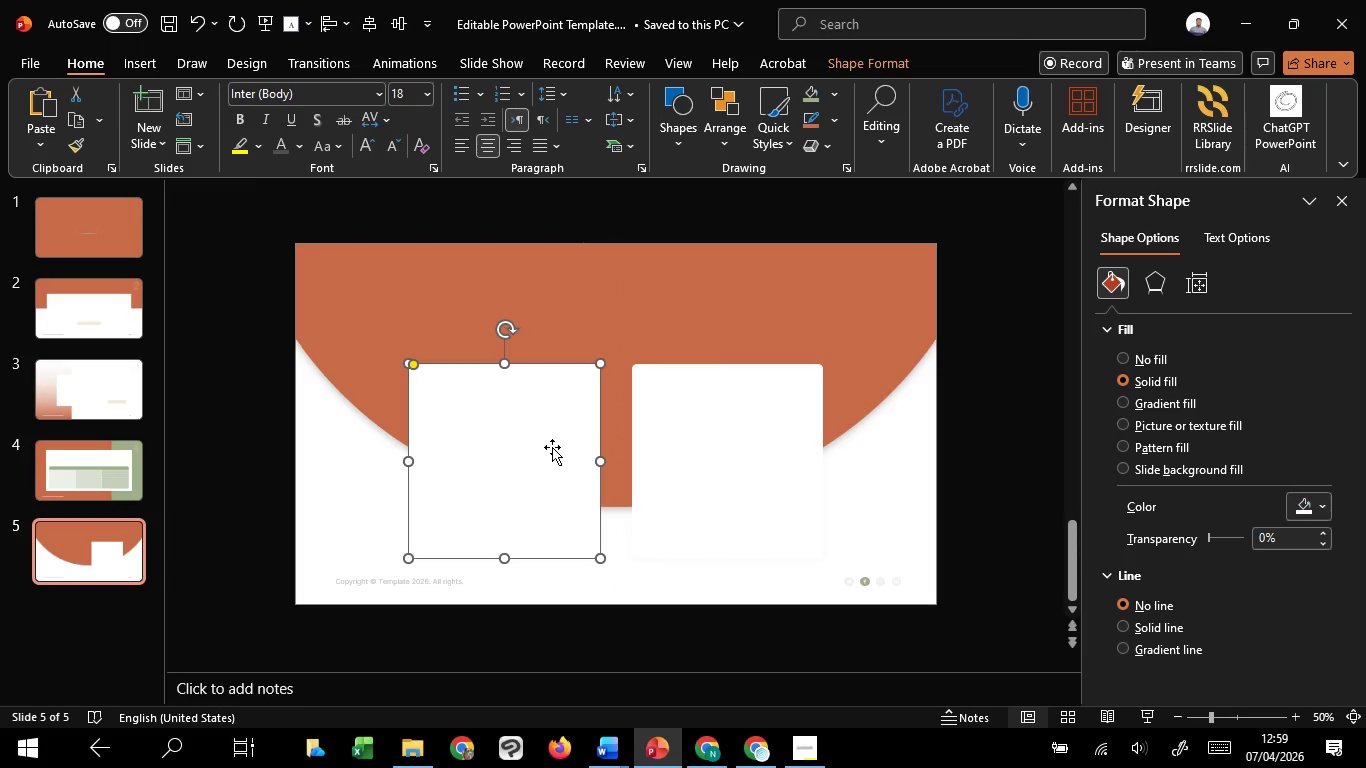 
left_click_drag(start_coordinate=[769, 450], to_coordinate=[552, 447])
 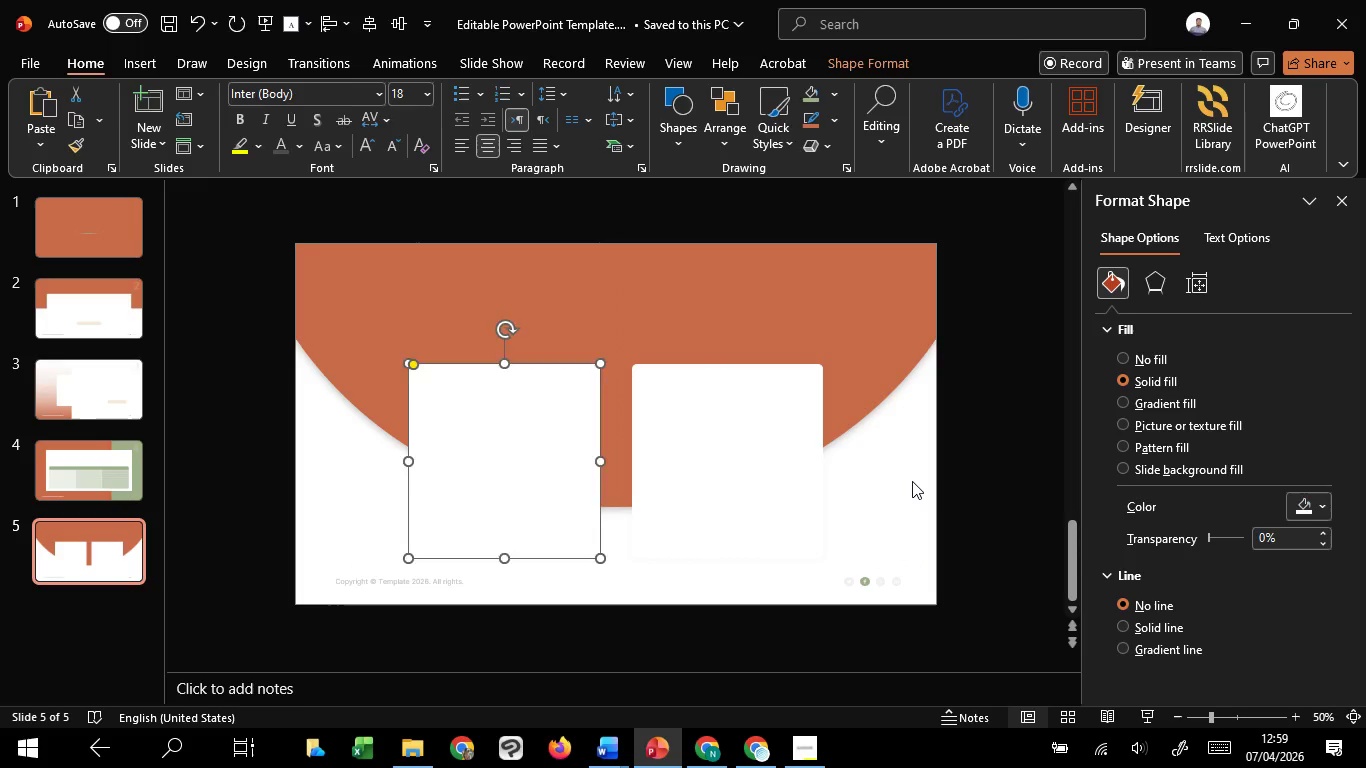 
hold_key(key=C, duration=0.5)
 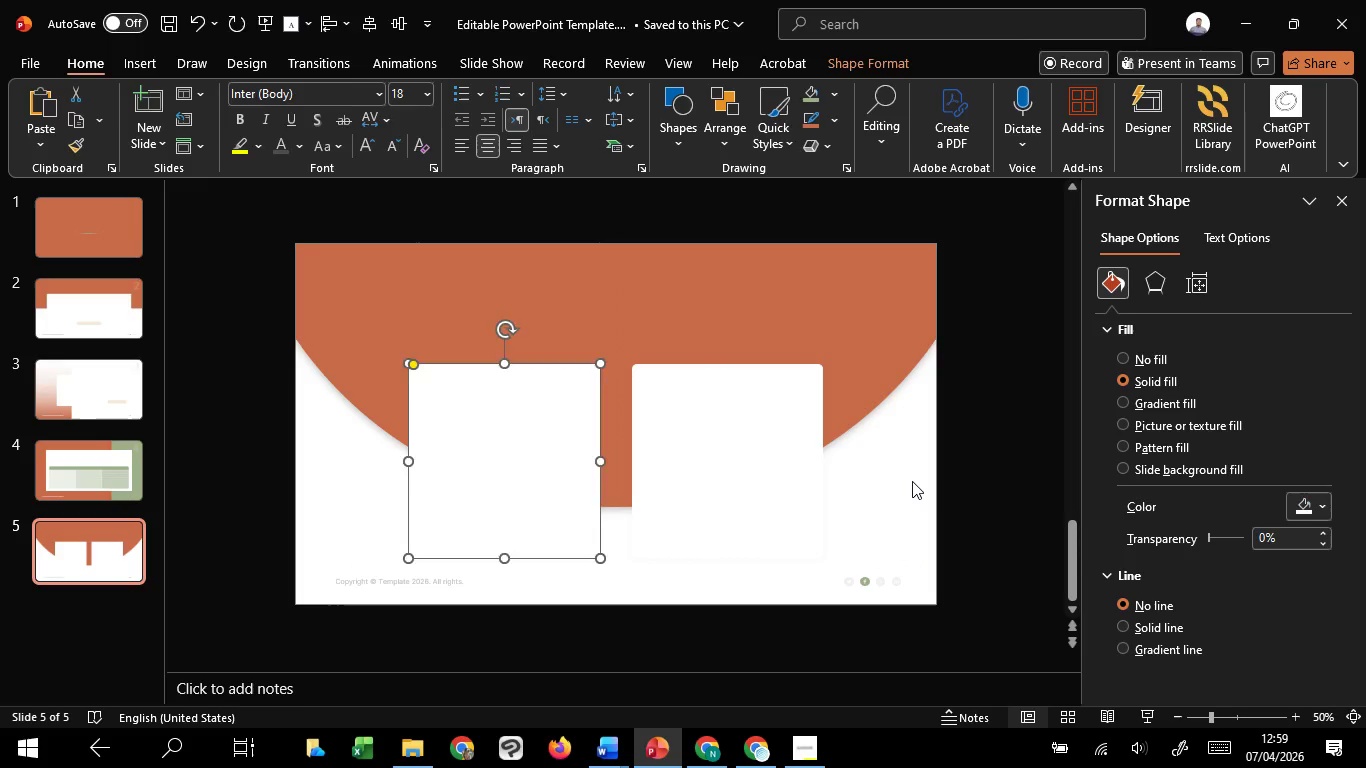 
left_click([912, 481])
 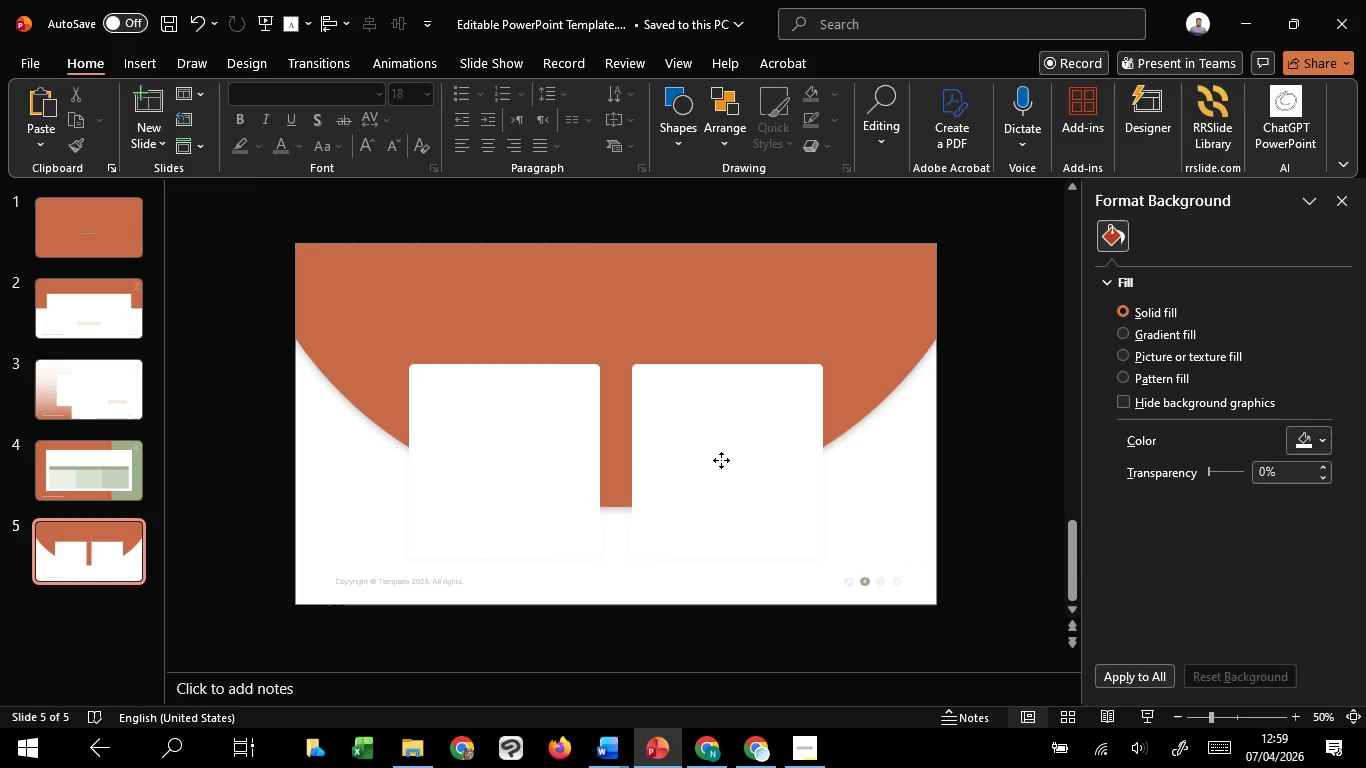 
left_click([721, 460])
 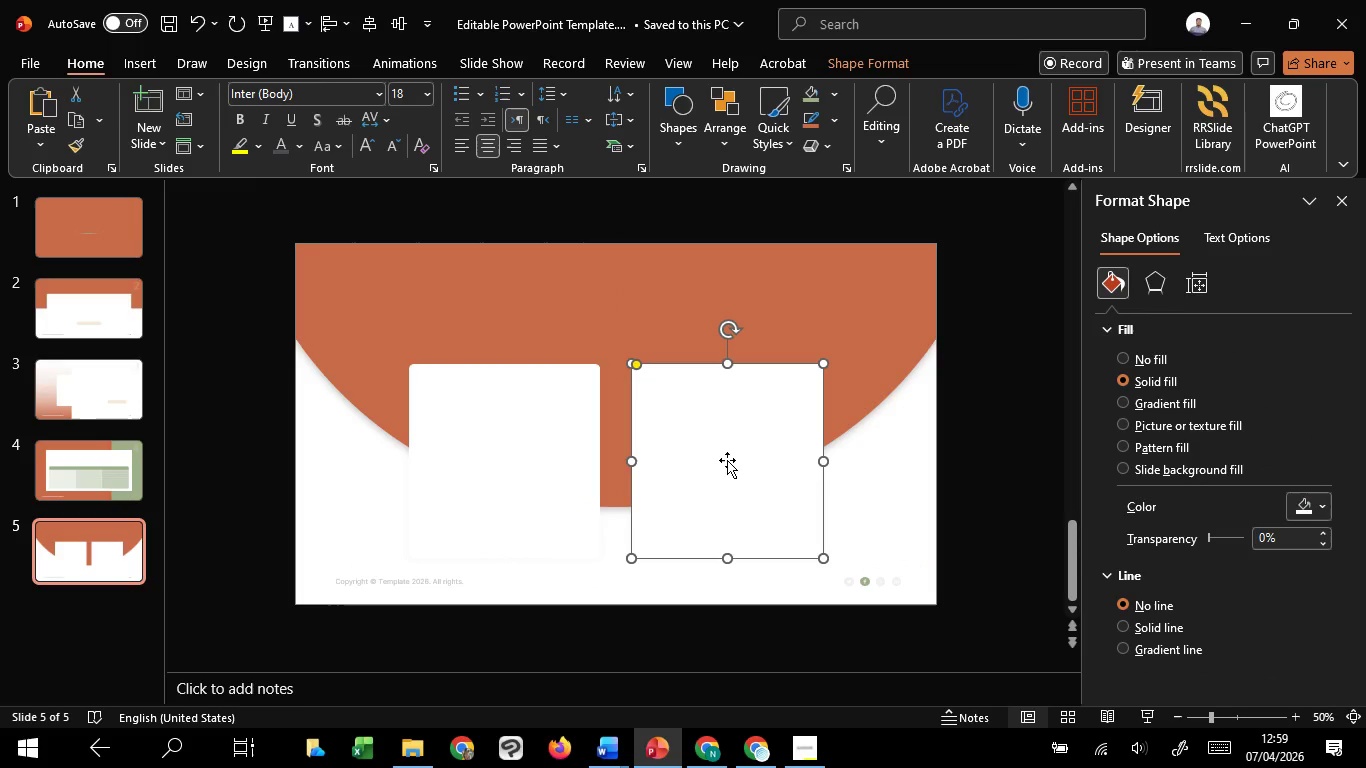 
left_click_drag(start_coordinate=[727, 460], to_coordinate=[719, 460])
 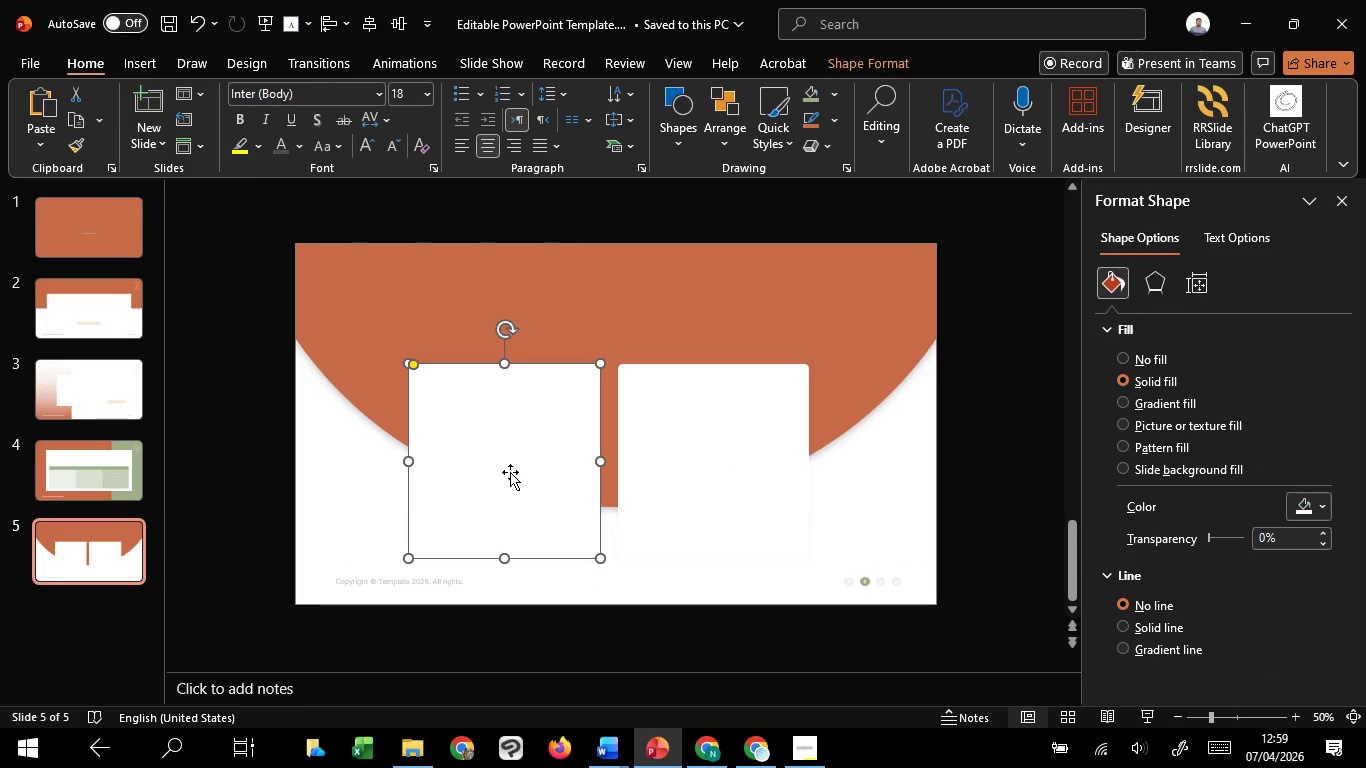 
hold_key(key=ShiftLeft, duration=1.08)
 